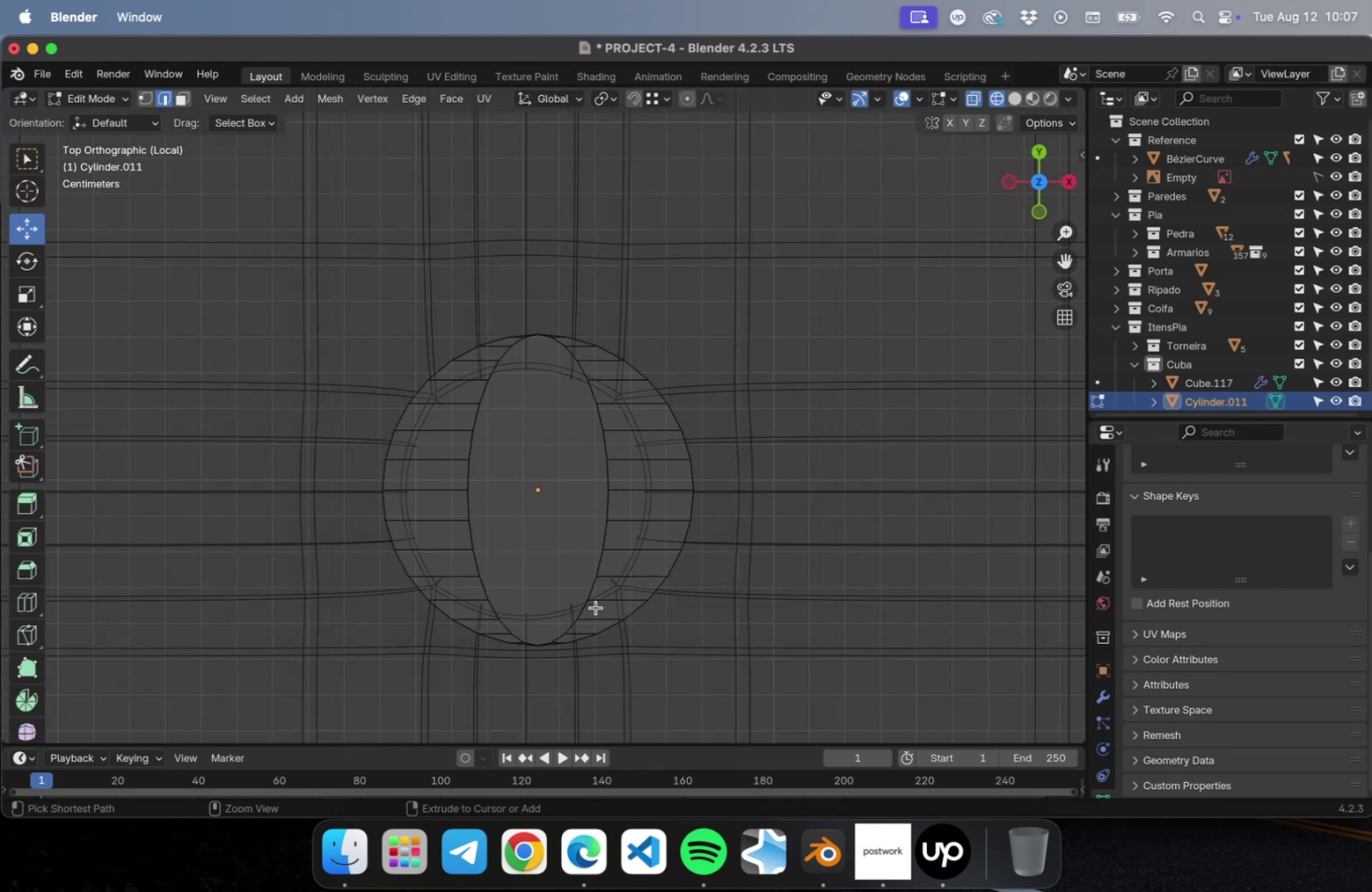 
key(Meta+Z)
 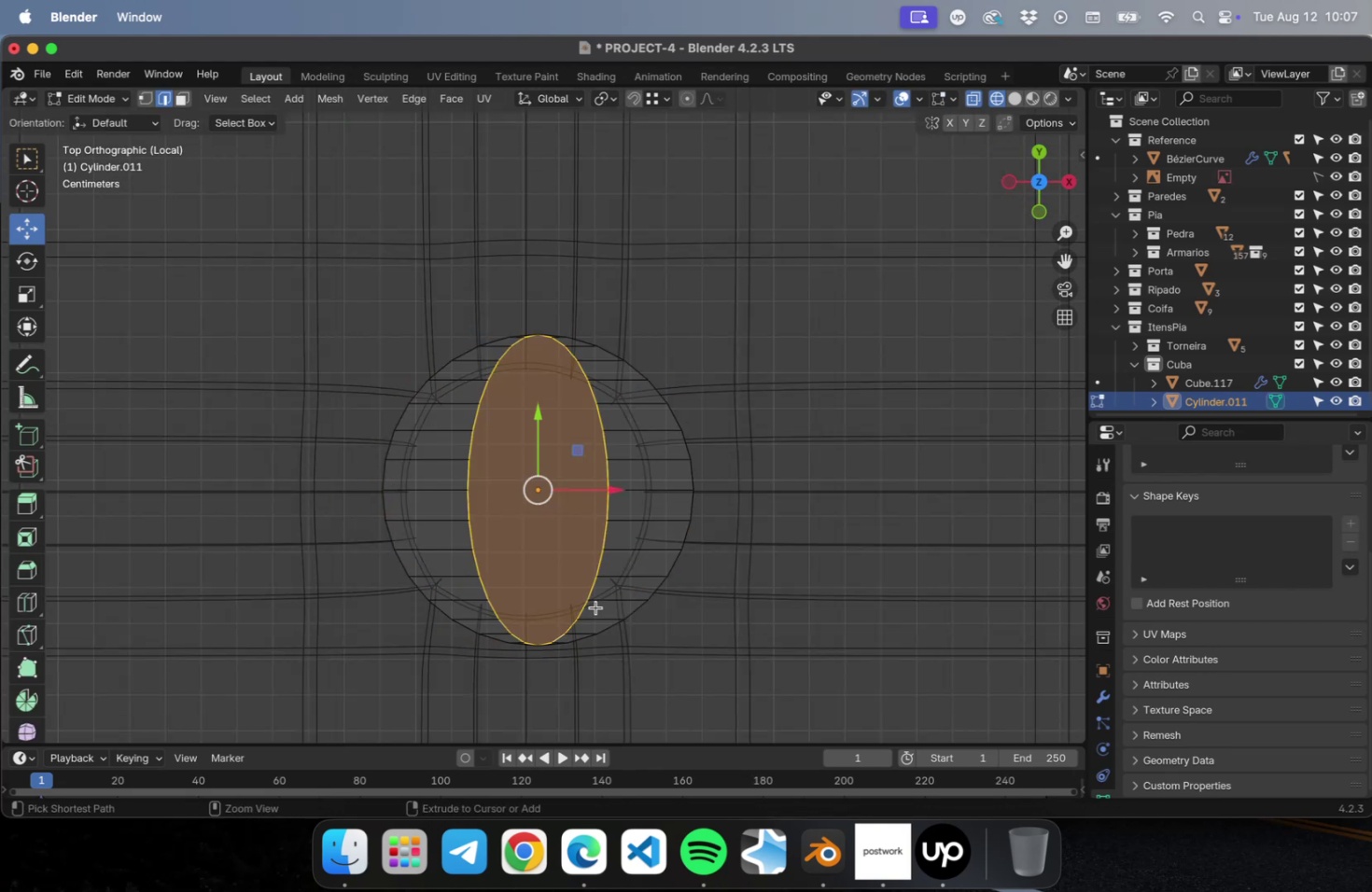 
key(Meta+Z)
 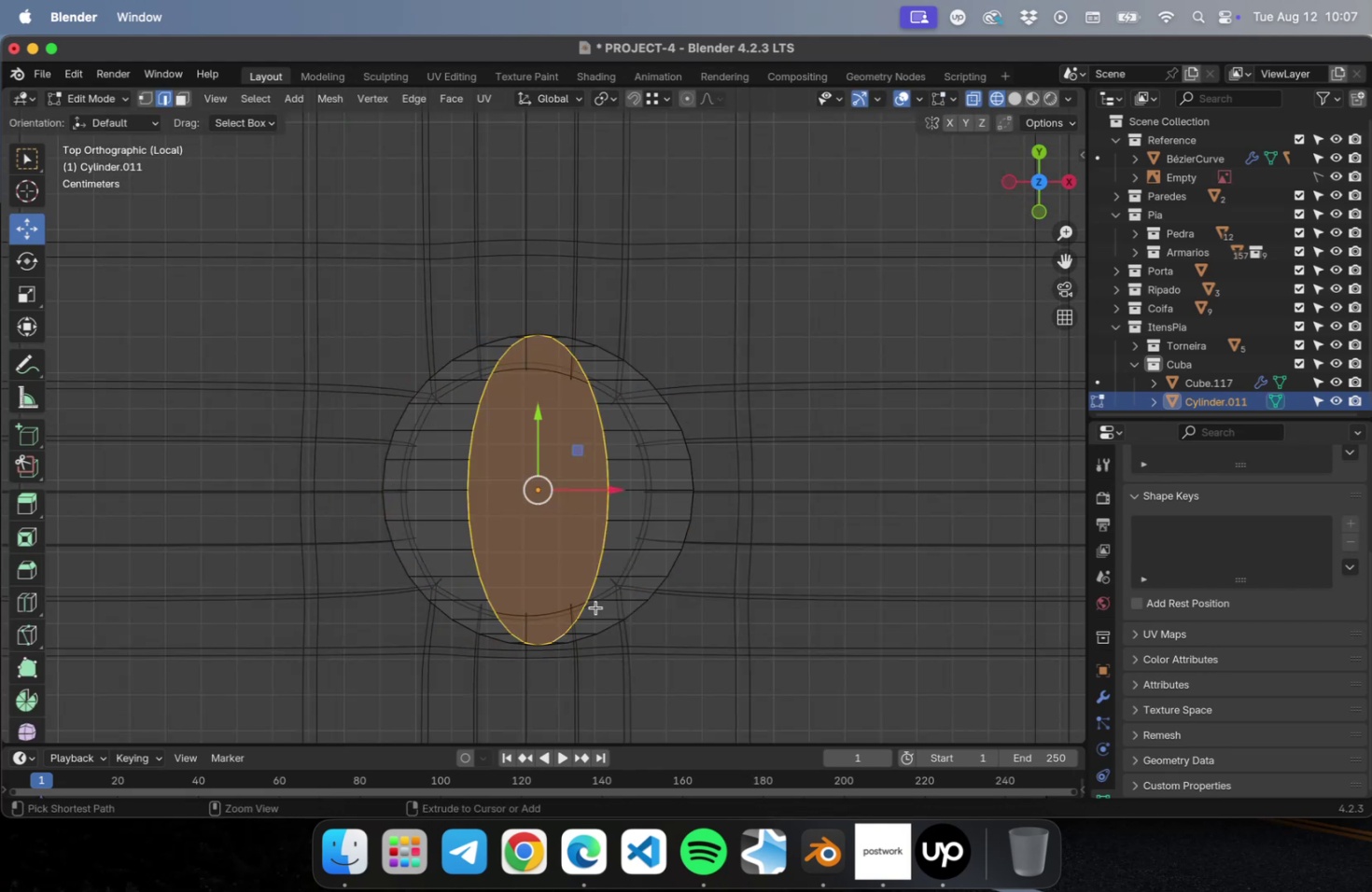 
key(Meta+Z)
 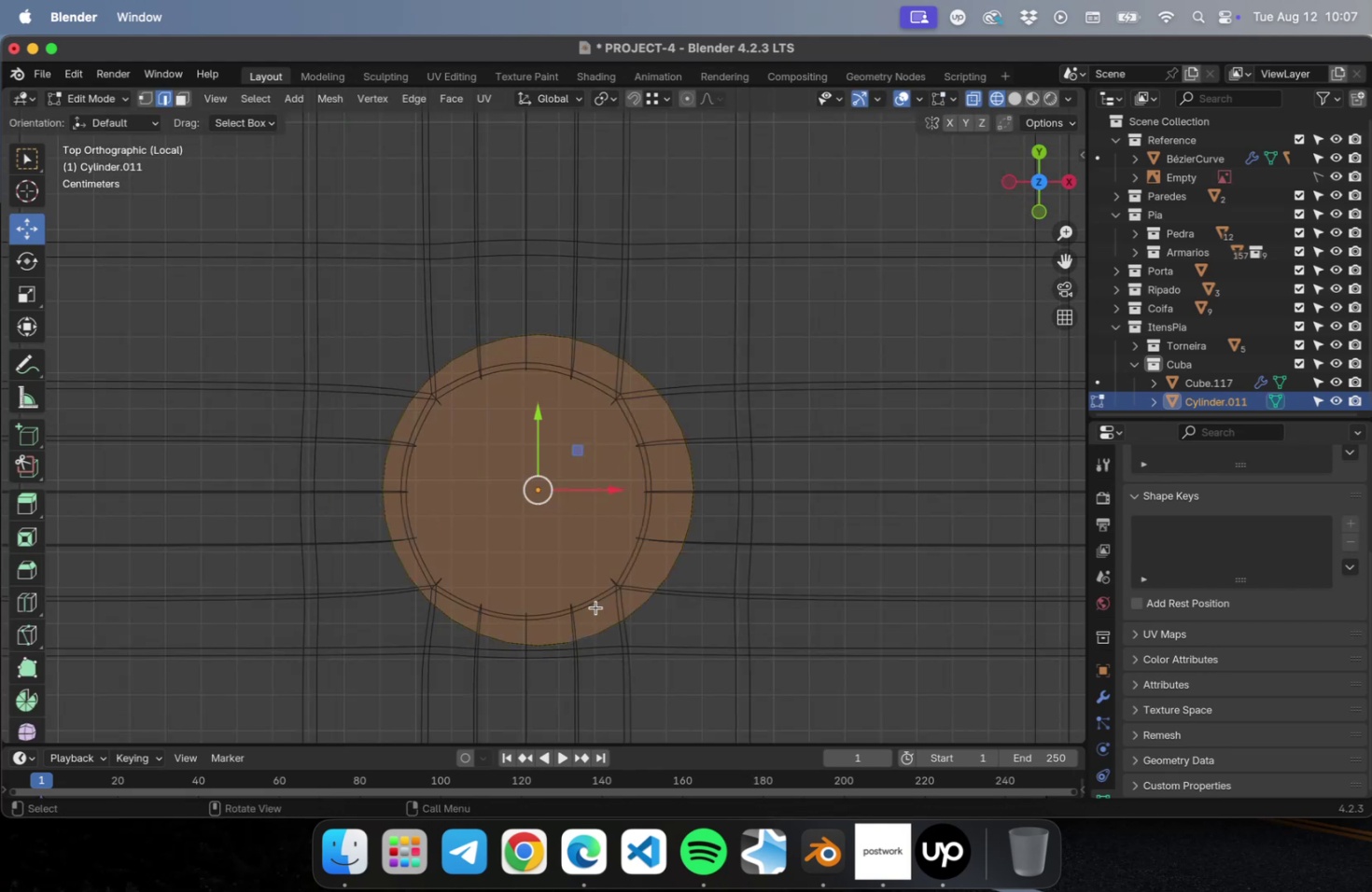 
scroll: coordinate [581, 523], scroll_direction: down, amount: 5.0
 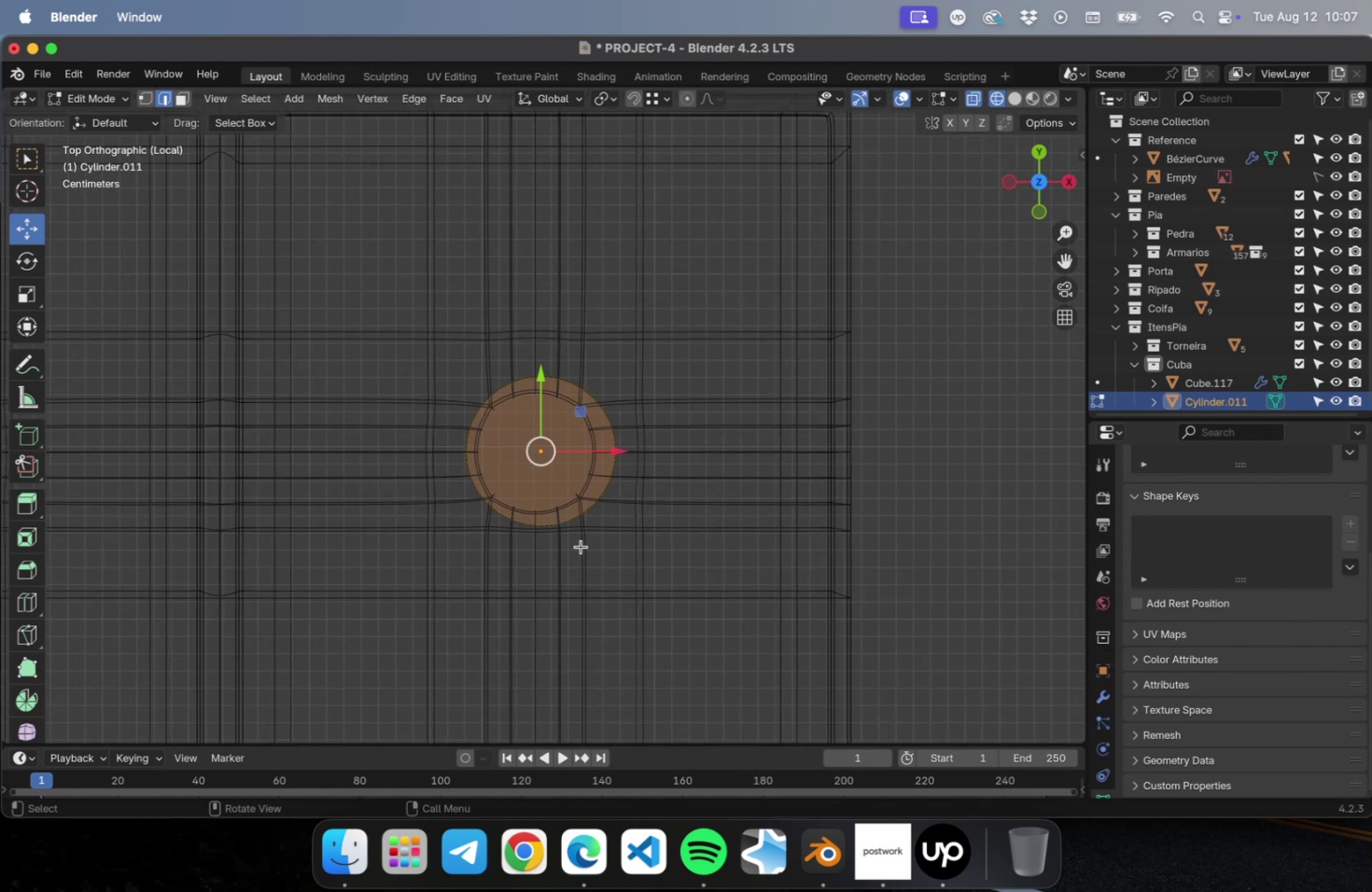 
key(NumLock)
 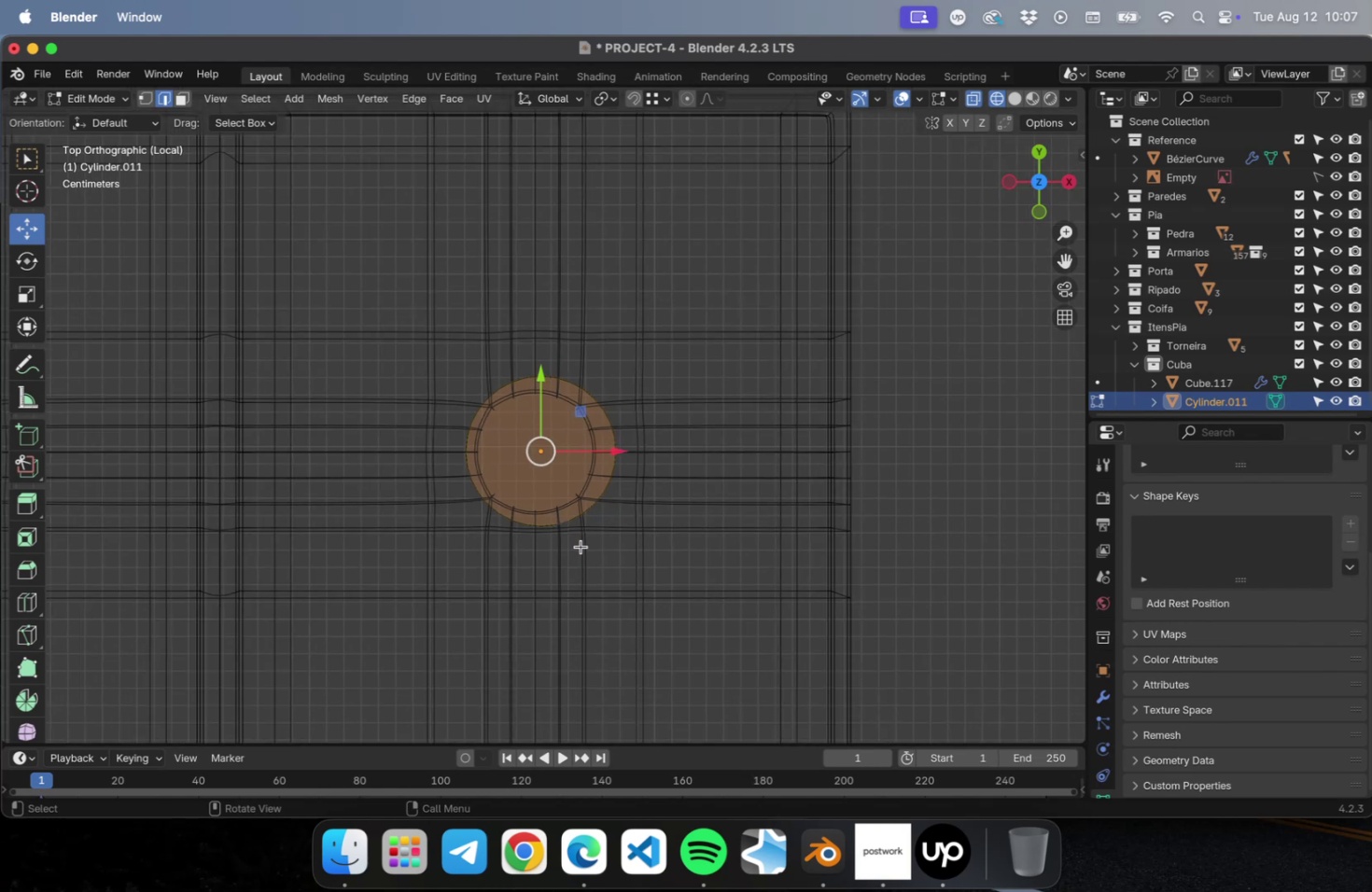 
key(Numpad1)
 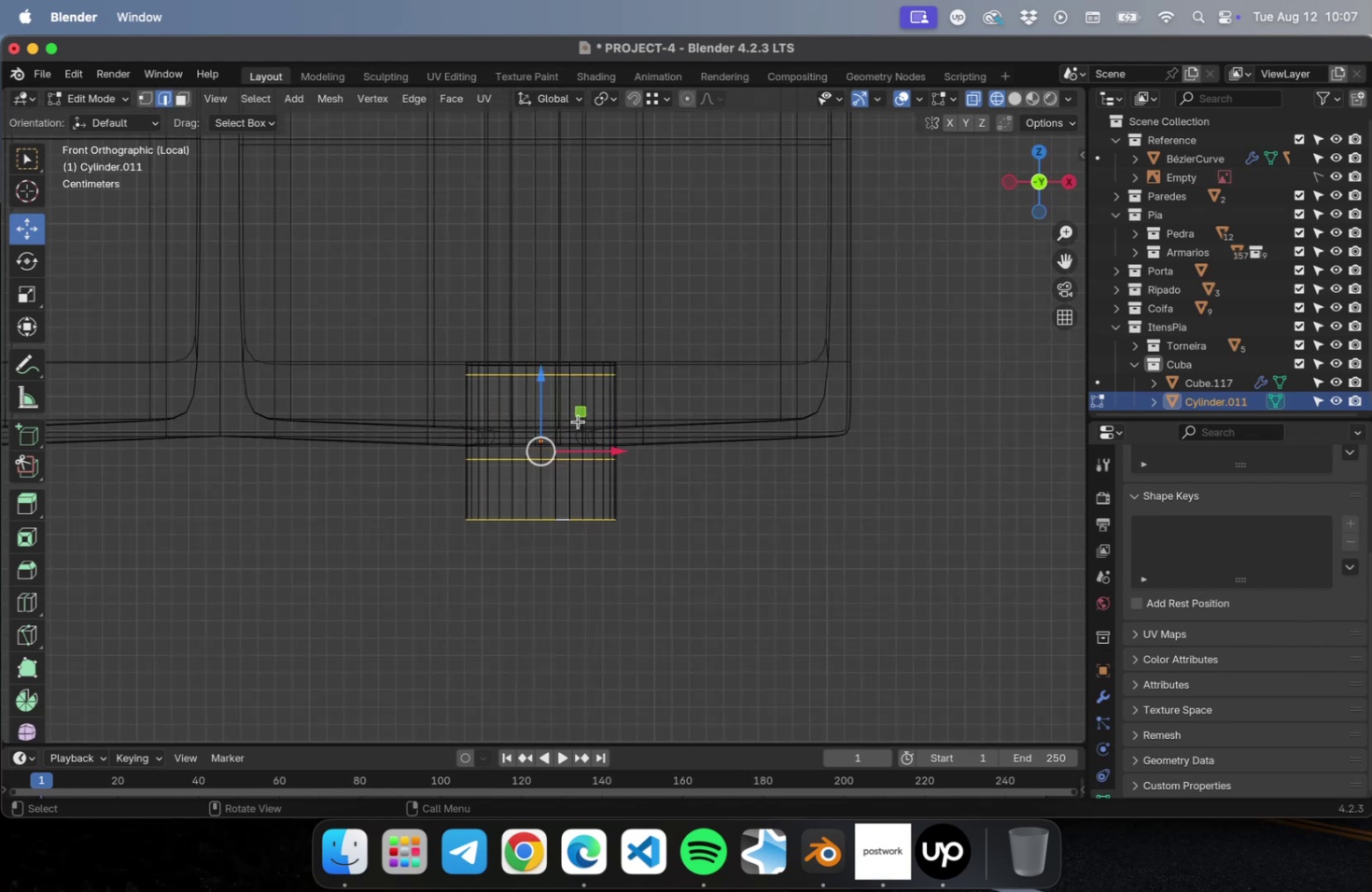 
key(S)
 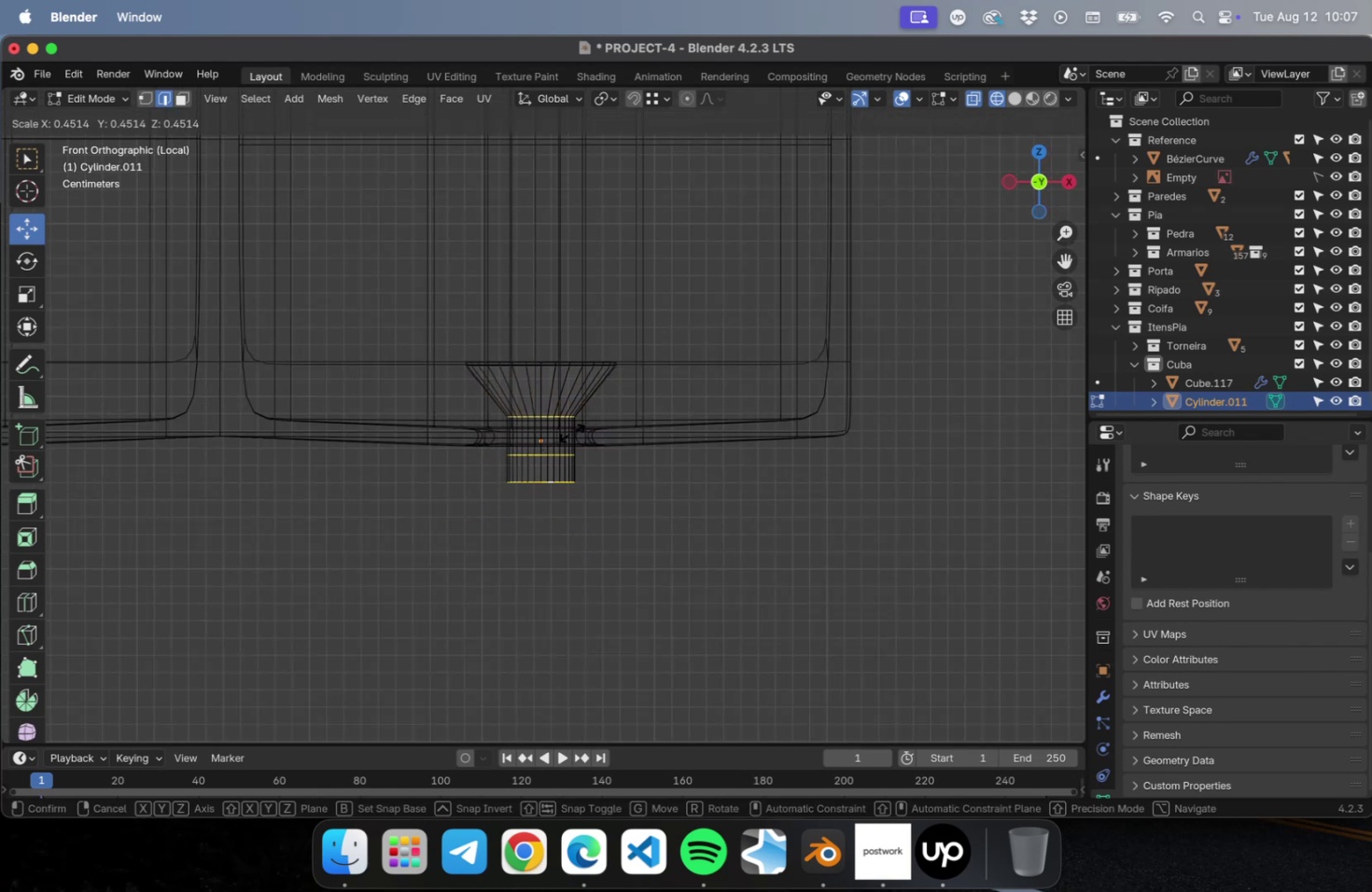 
left_click([564, 435])
 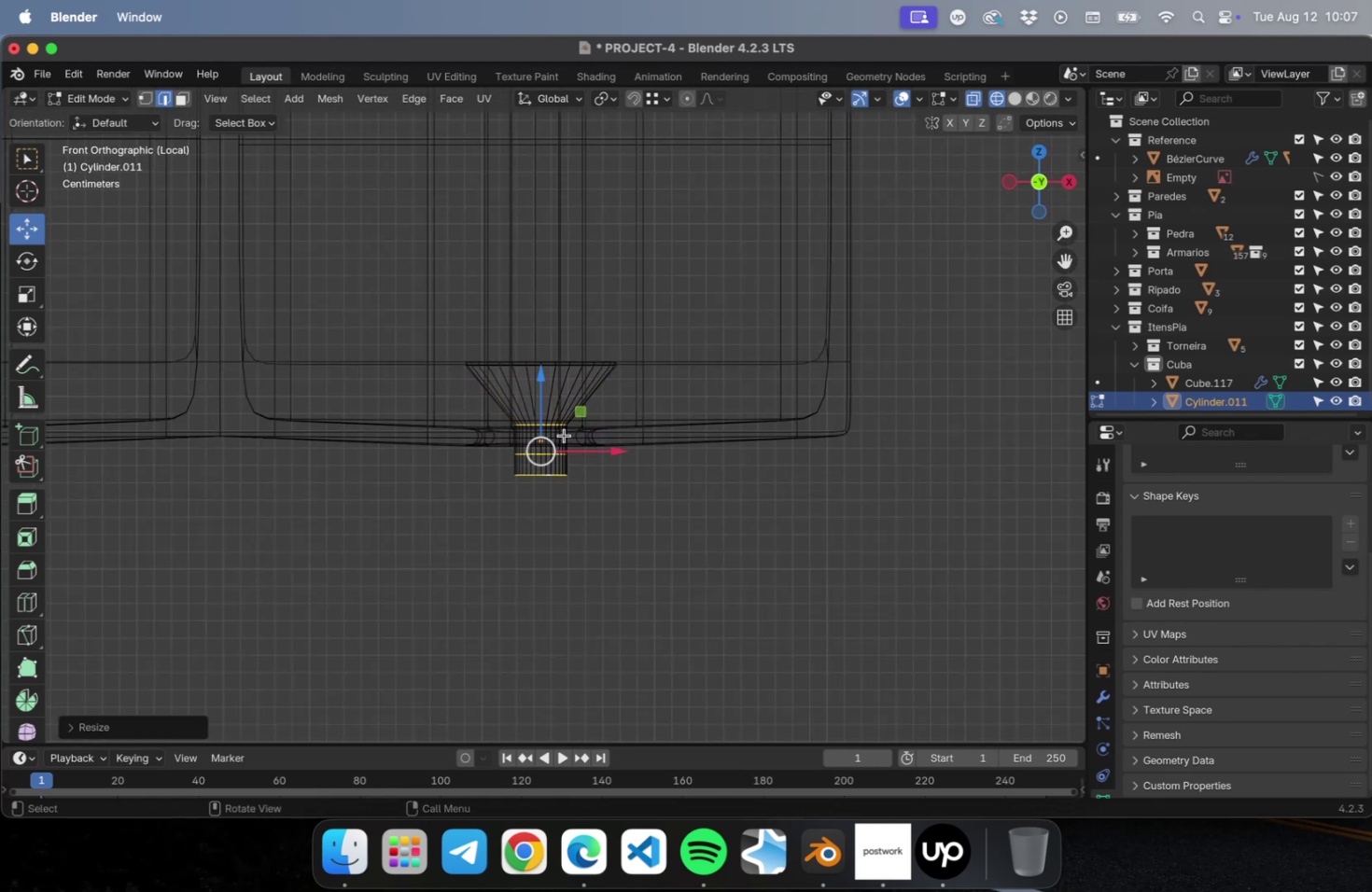 
key(NumLock)
 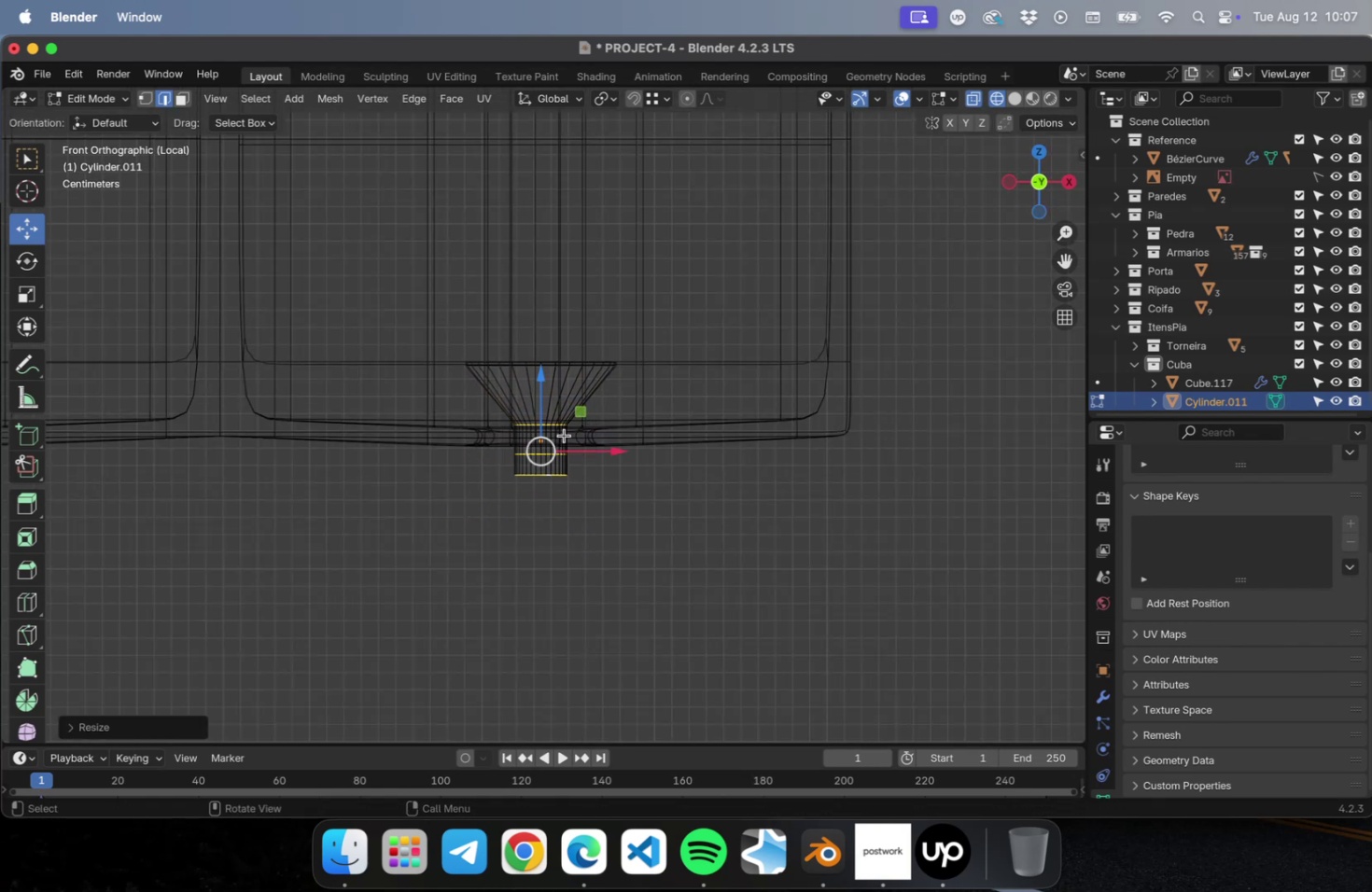 
key(Numpad7)
 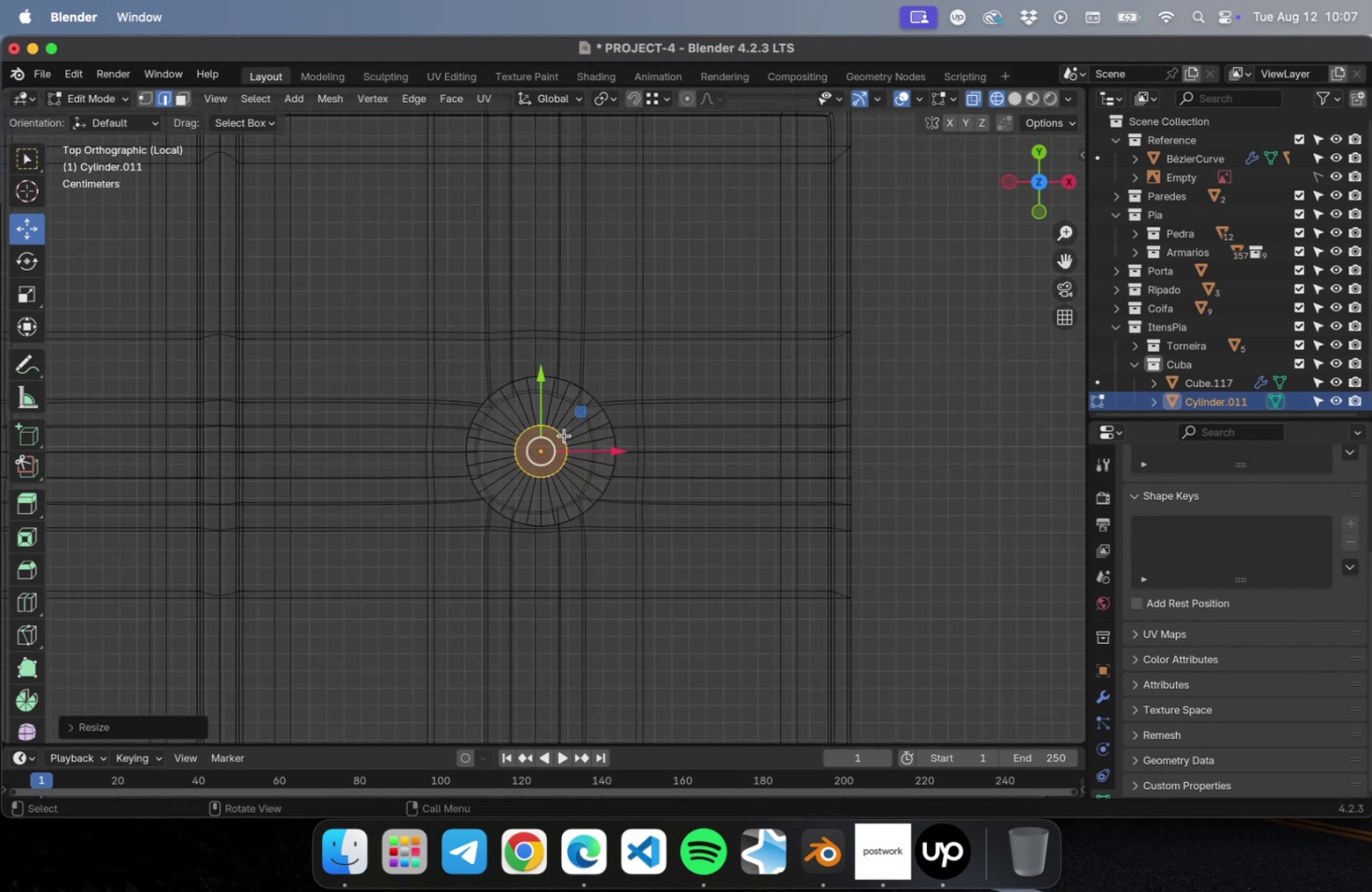 
scroll: coordinate [551, 487], scroll_direction: up, amount: 5.0
 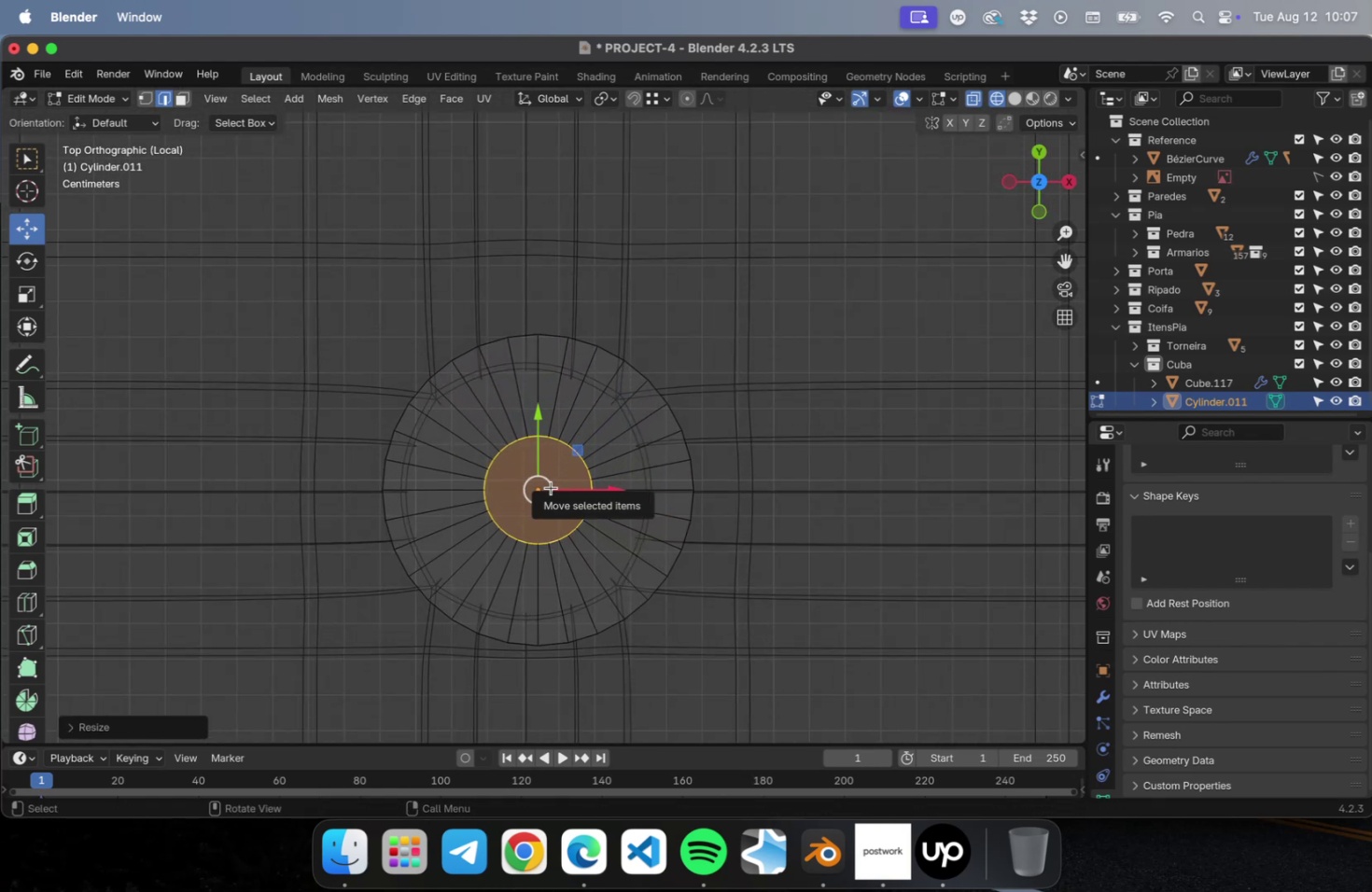 
key(NumLock)
 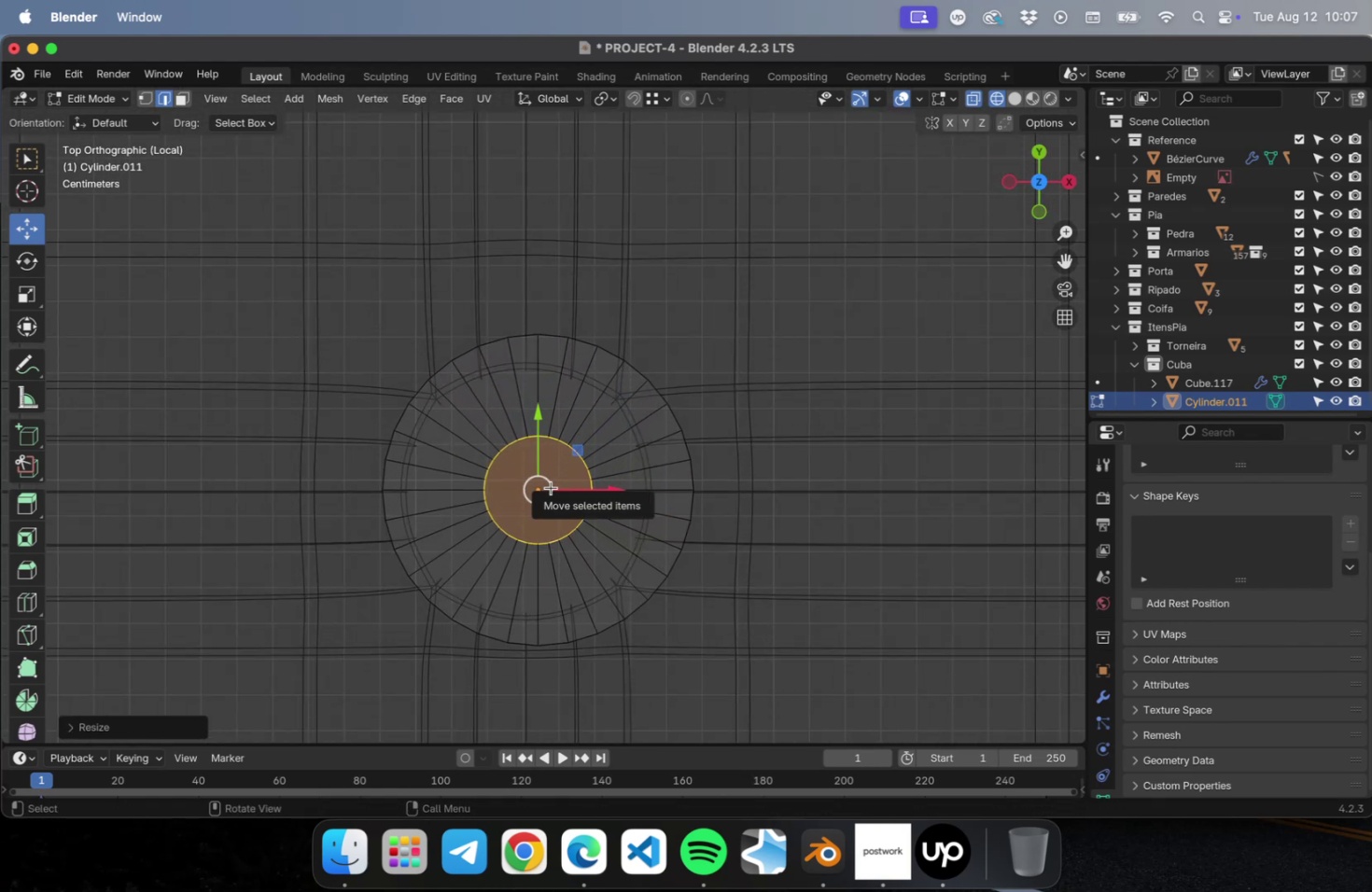 
key(Numpad1)
 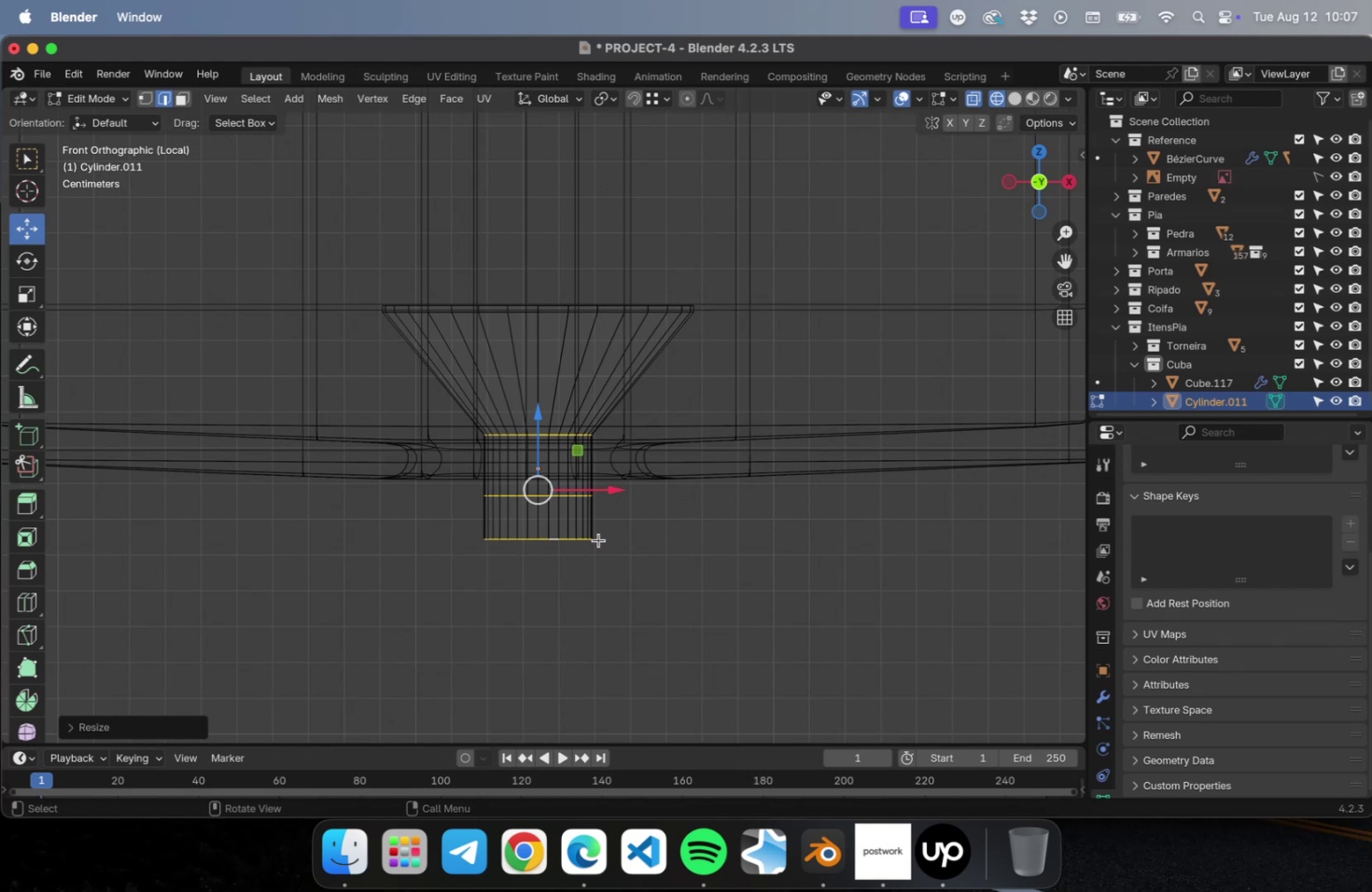 
hold_key(key=OptionLeft, duration=0.41)
 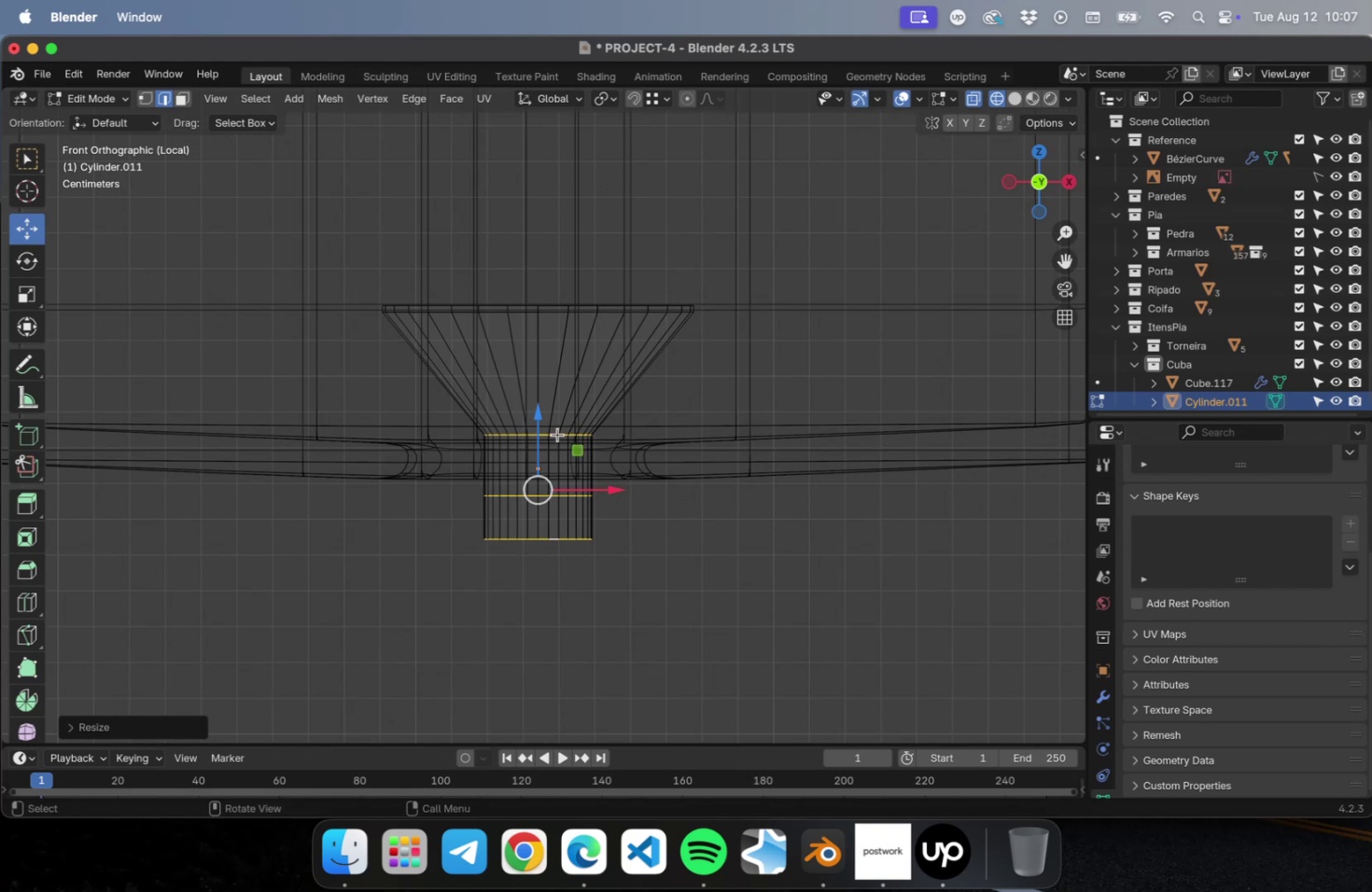 
left_click([557, 434])
 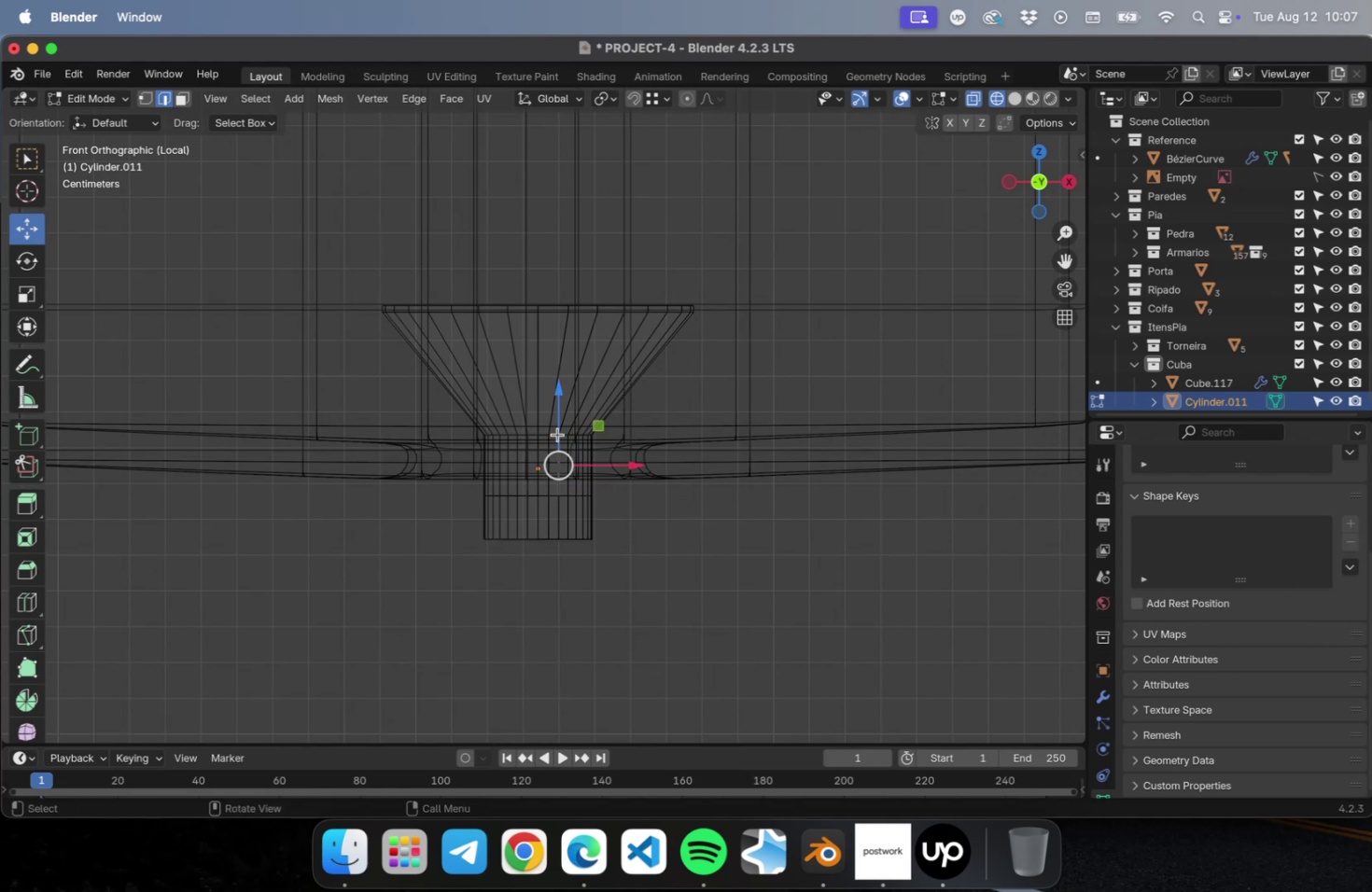 
hold_key(key=OptionLeft, duration=0.73)
left_click([557, 434])
 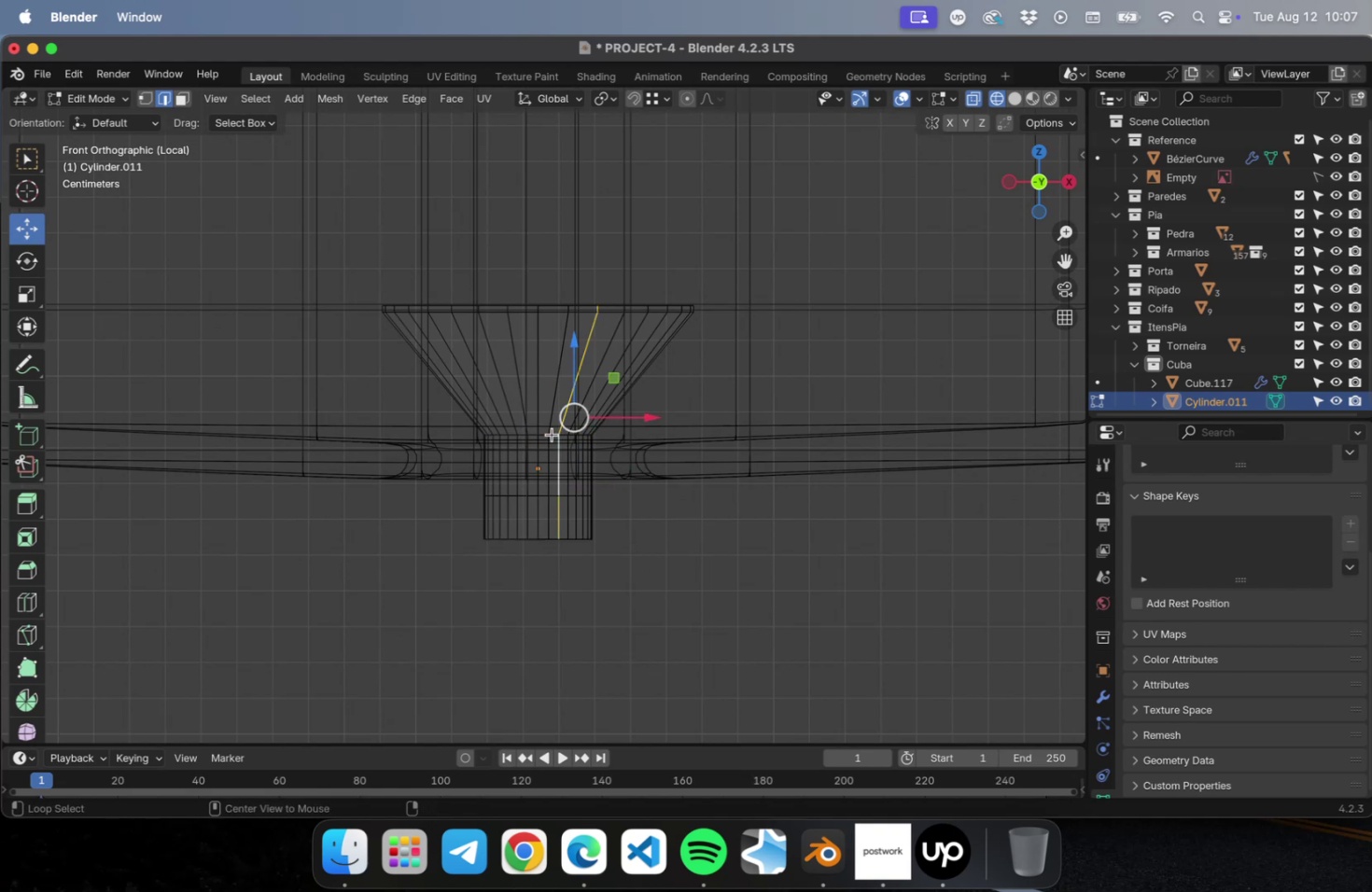 
hold_key(key=OptionLeft, duration=0.69)
left_click([549, 433])
 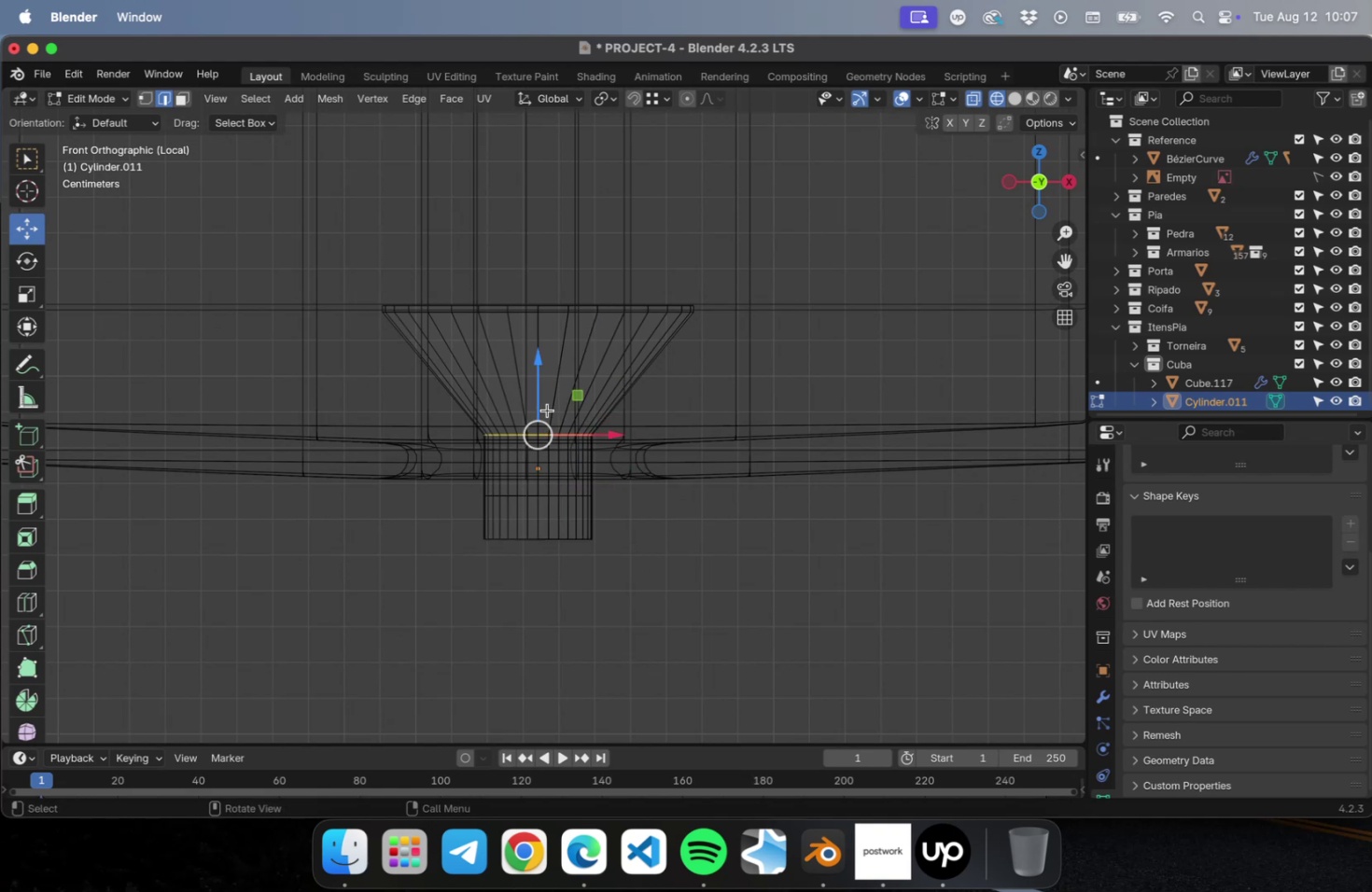 
left_click_drag(start_coordinate=[533, 377], to_coordinate=[526, 272])
 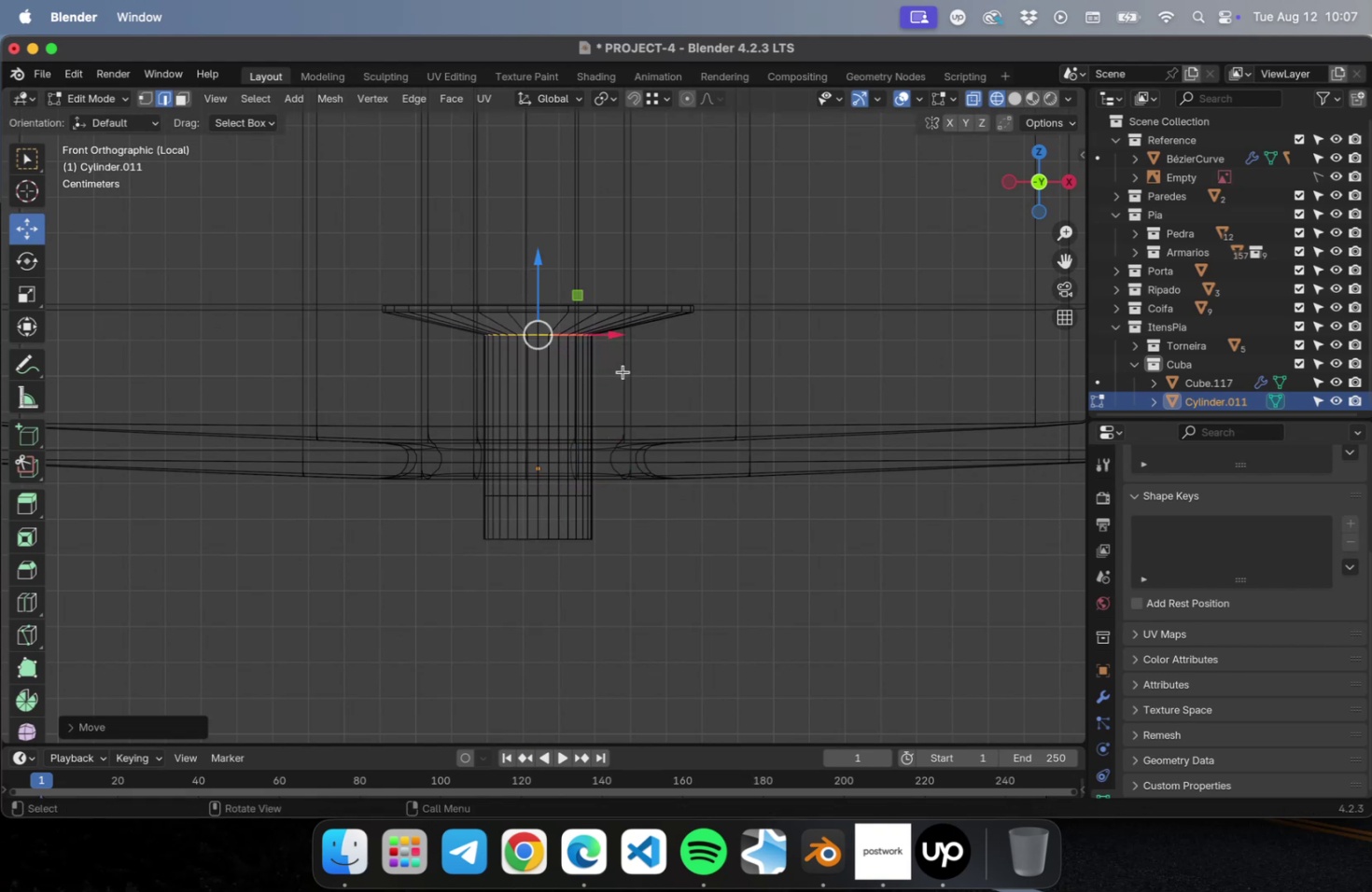 
key(S)
 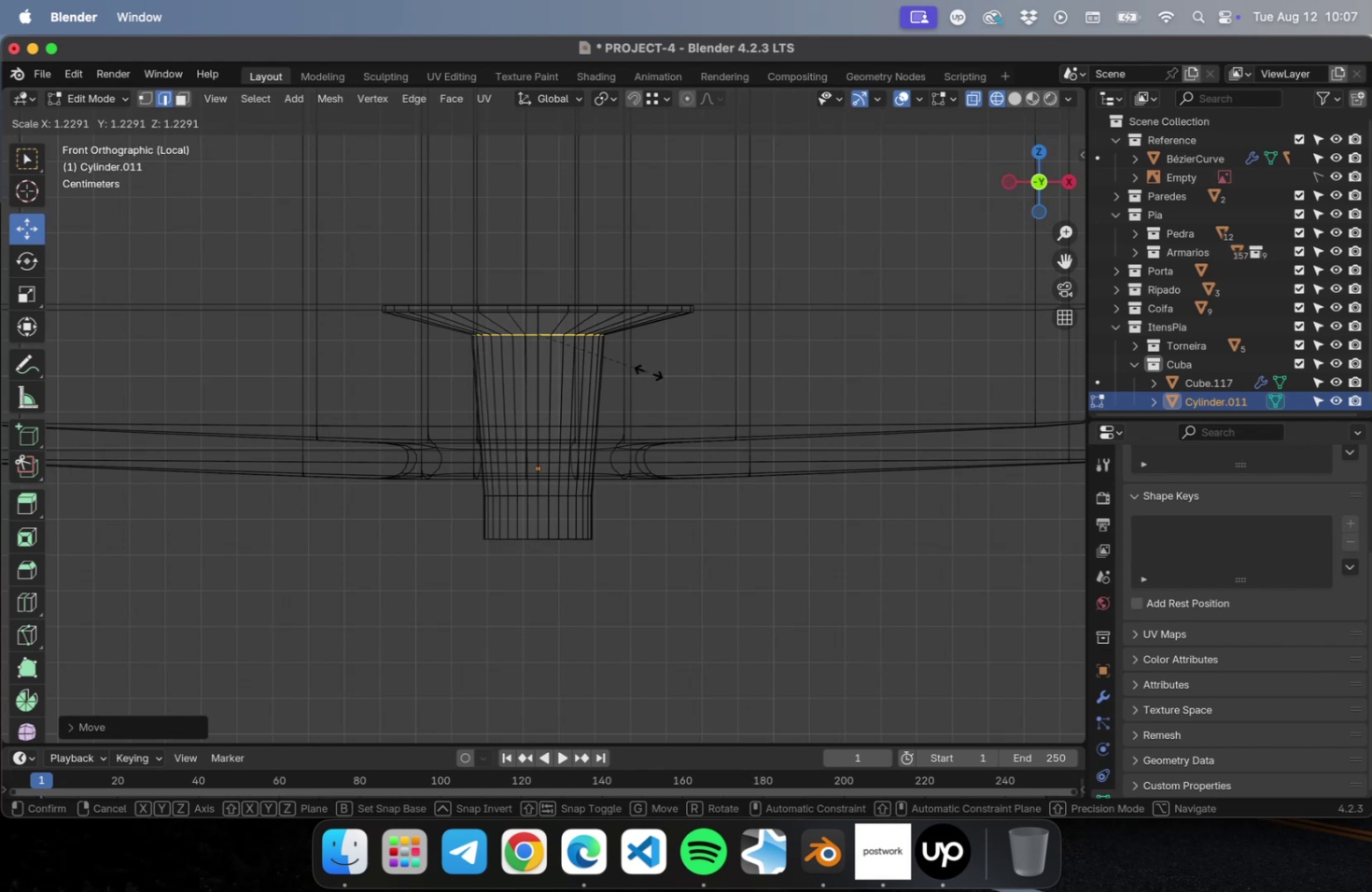 
key(Meta+CommandLeft)
 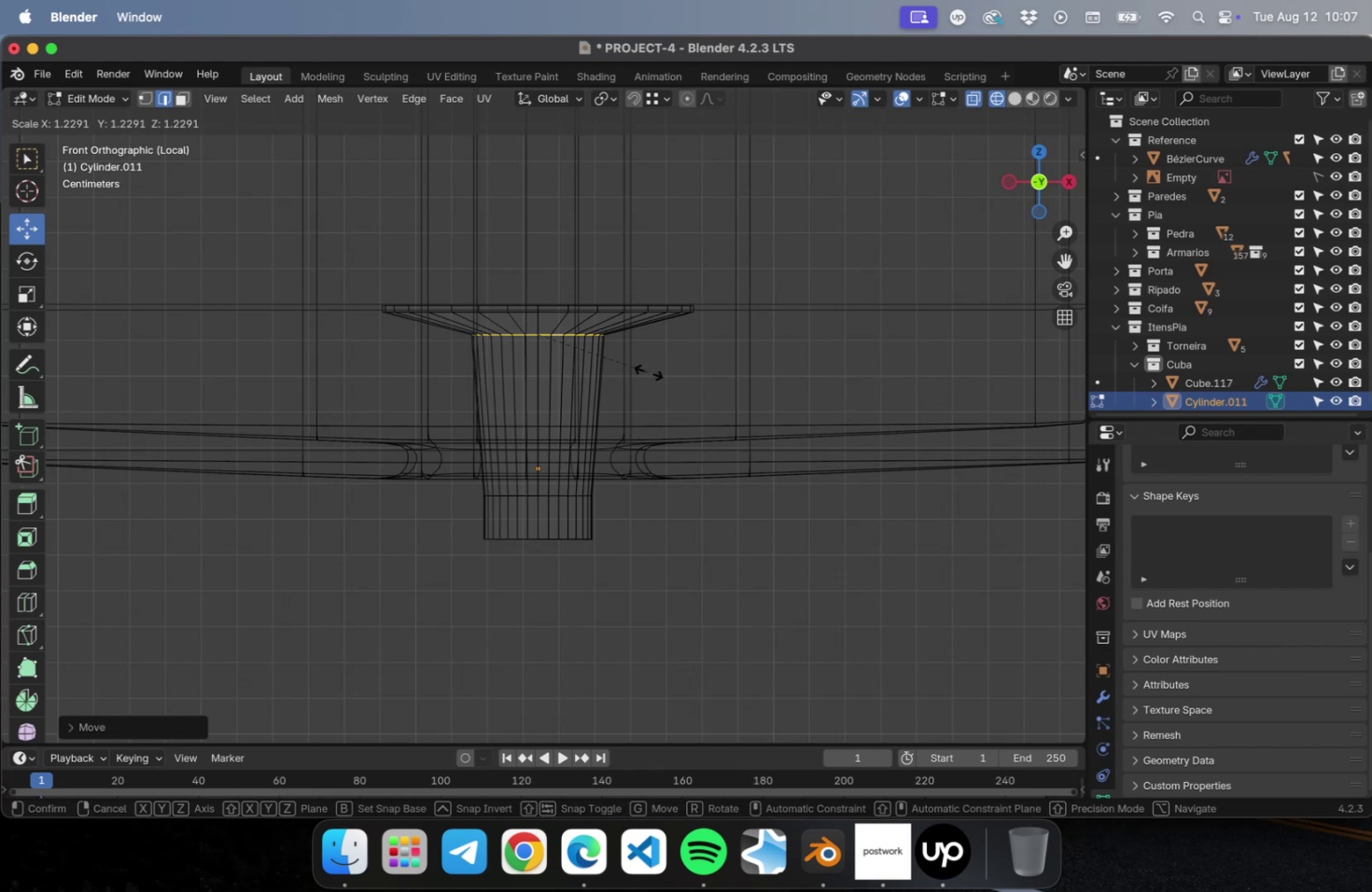 
key(Meta+Z)
 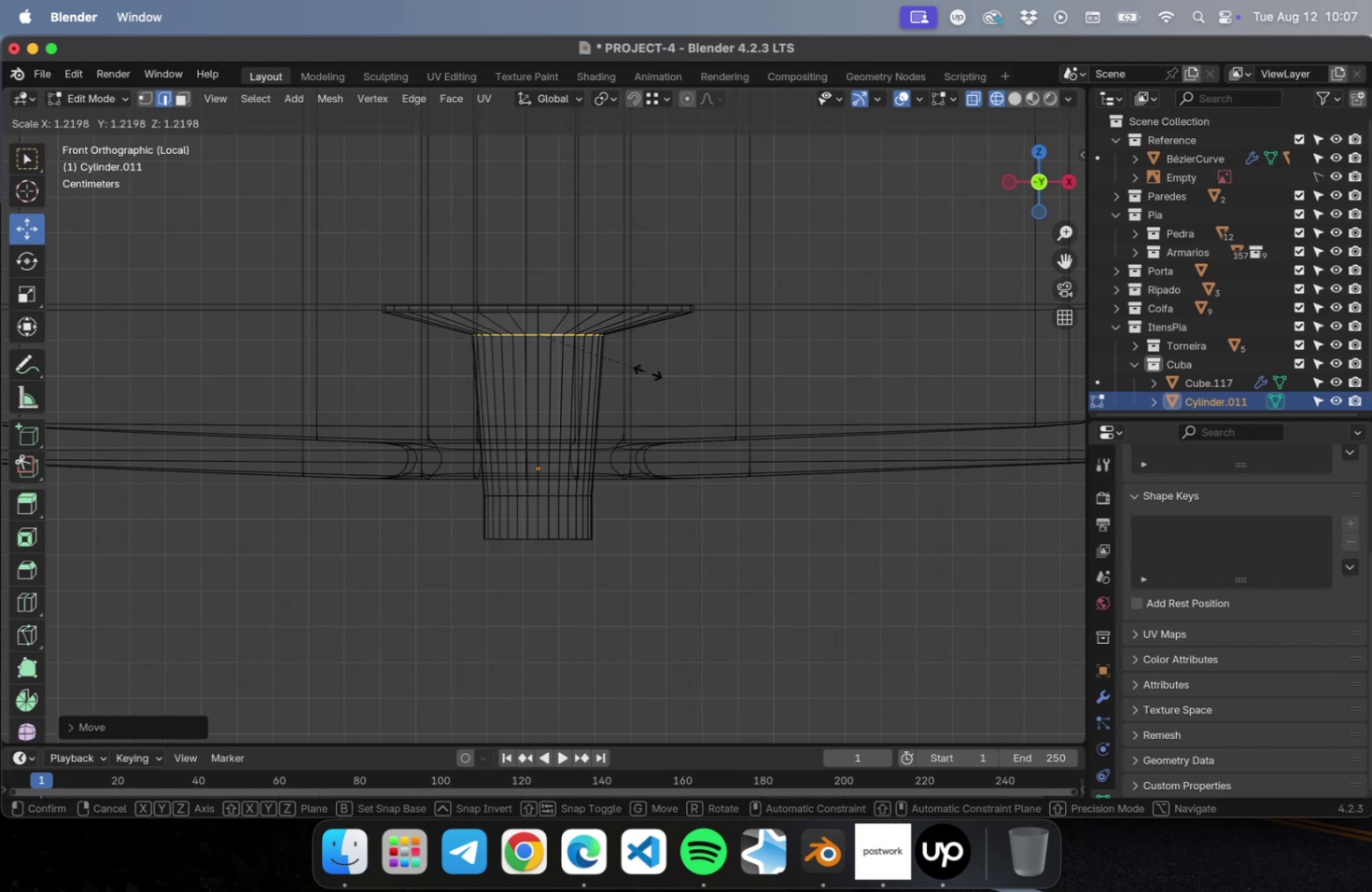 
key(Escape)
 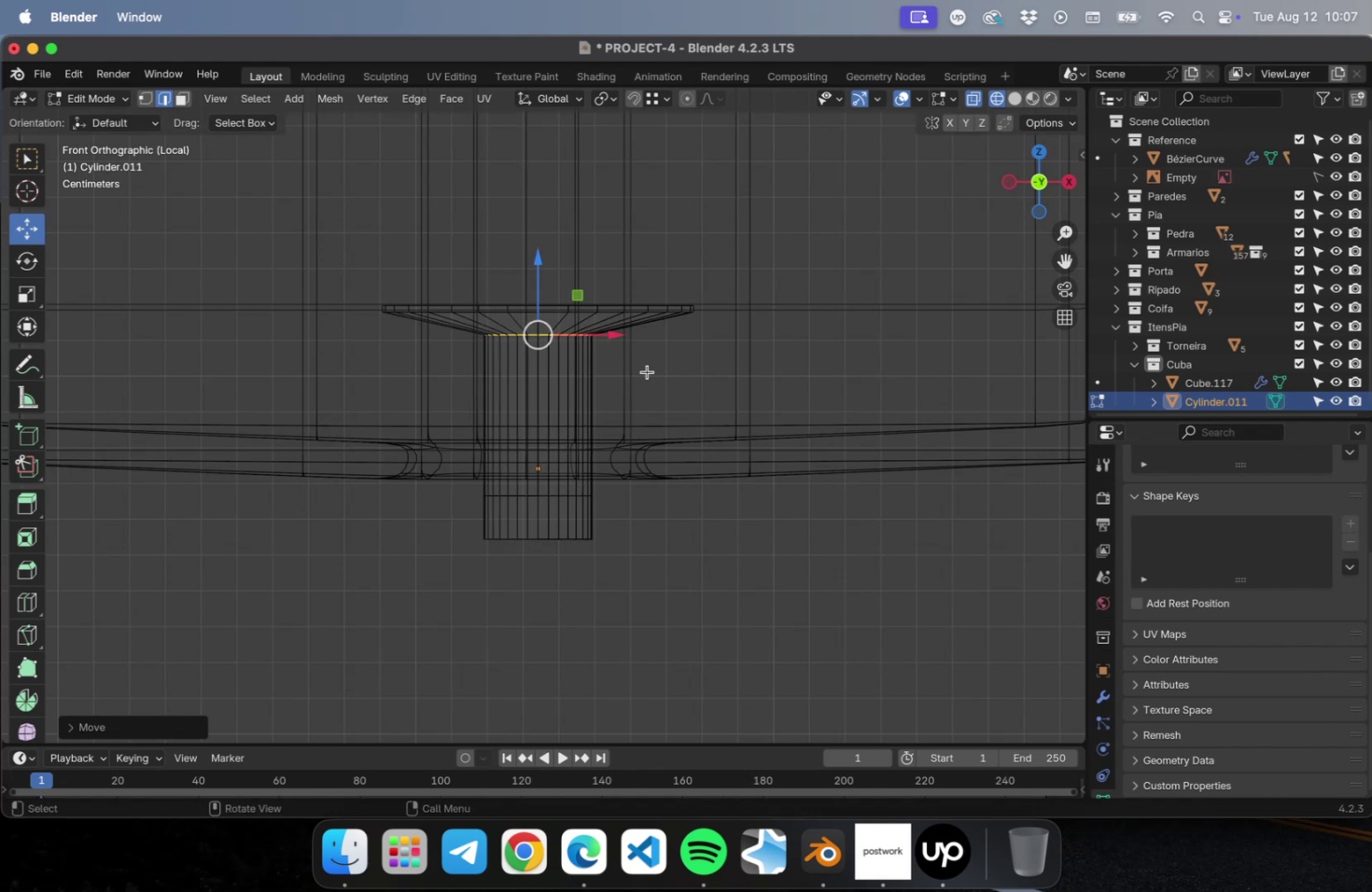 
key(Meta+Z)
 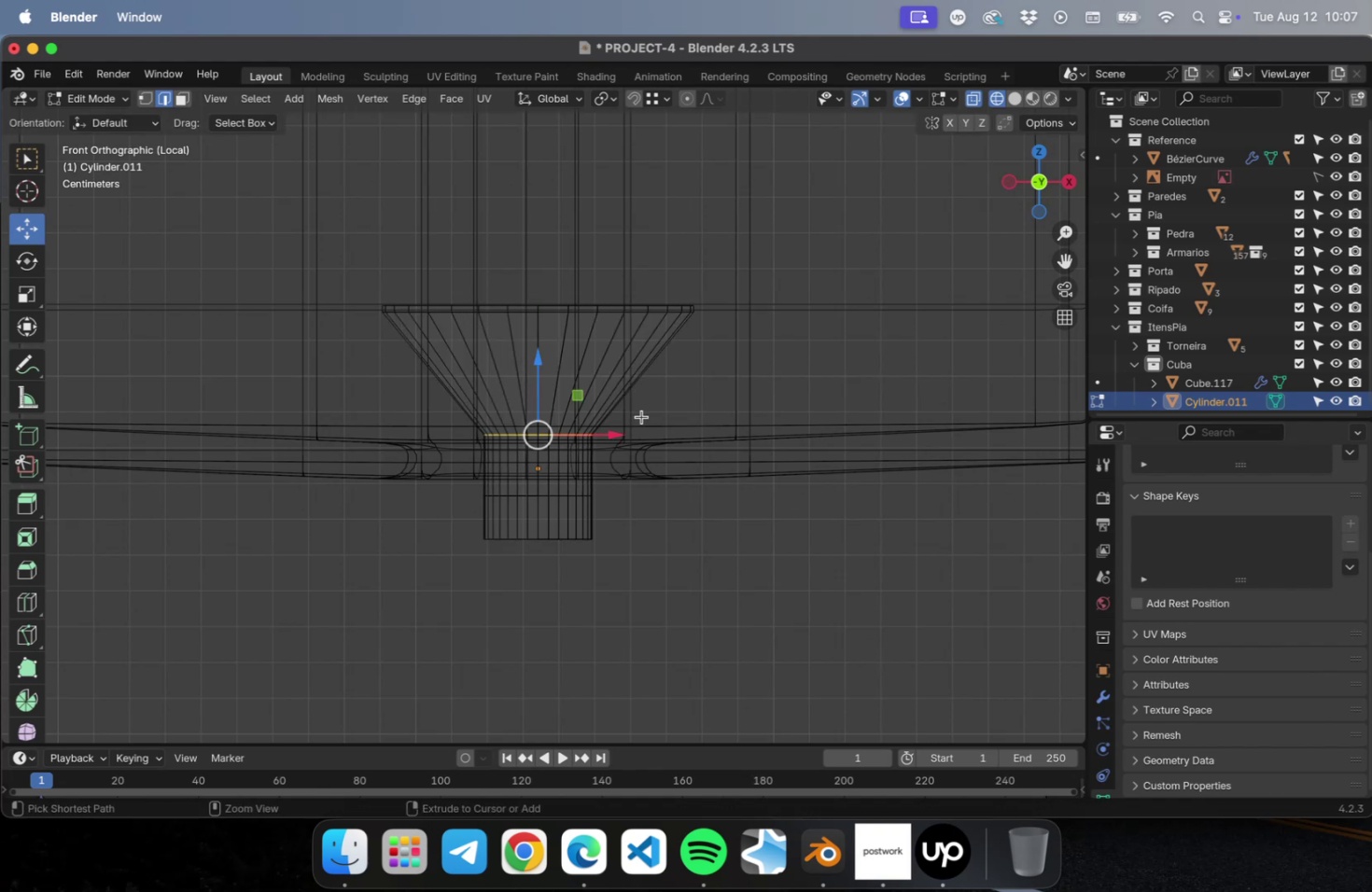 
key(Meta+Z)
 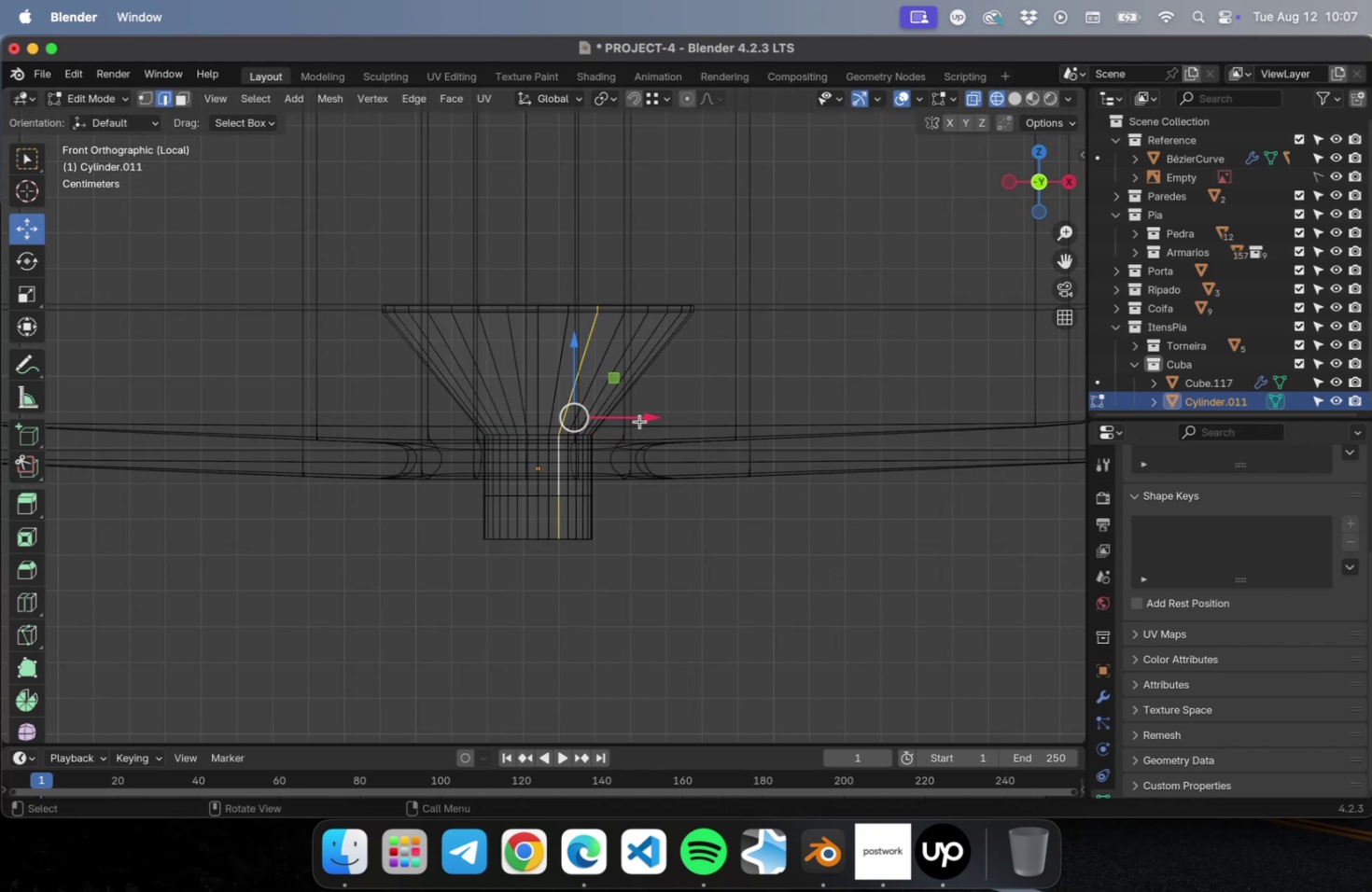 
key(Meta+Shift+Z)
 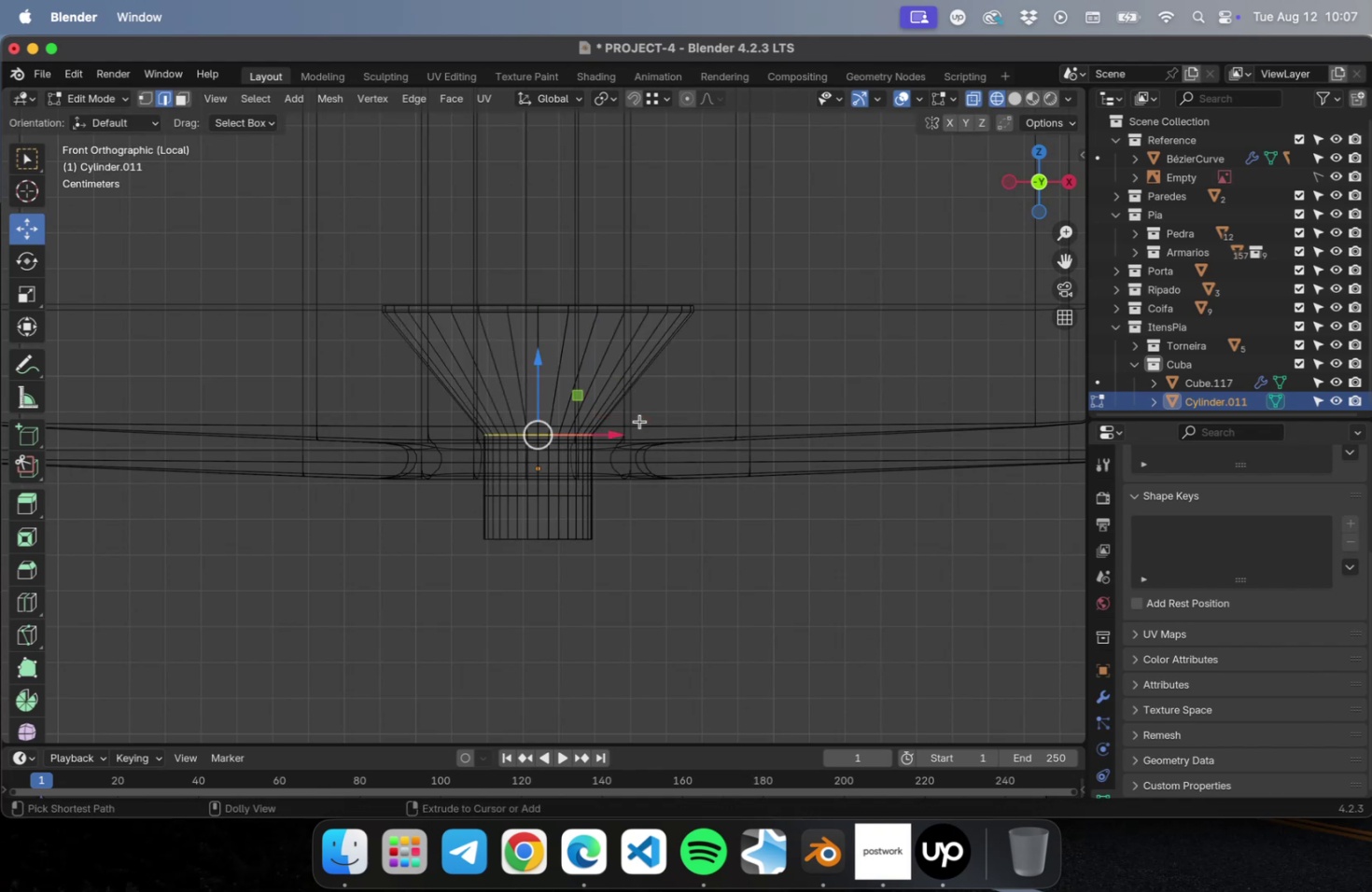 
key(Meta+Shift+Z)
 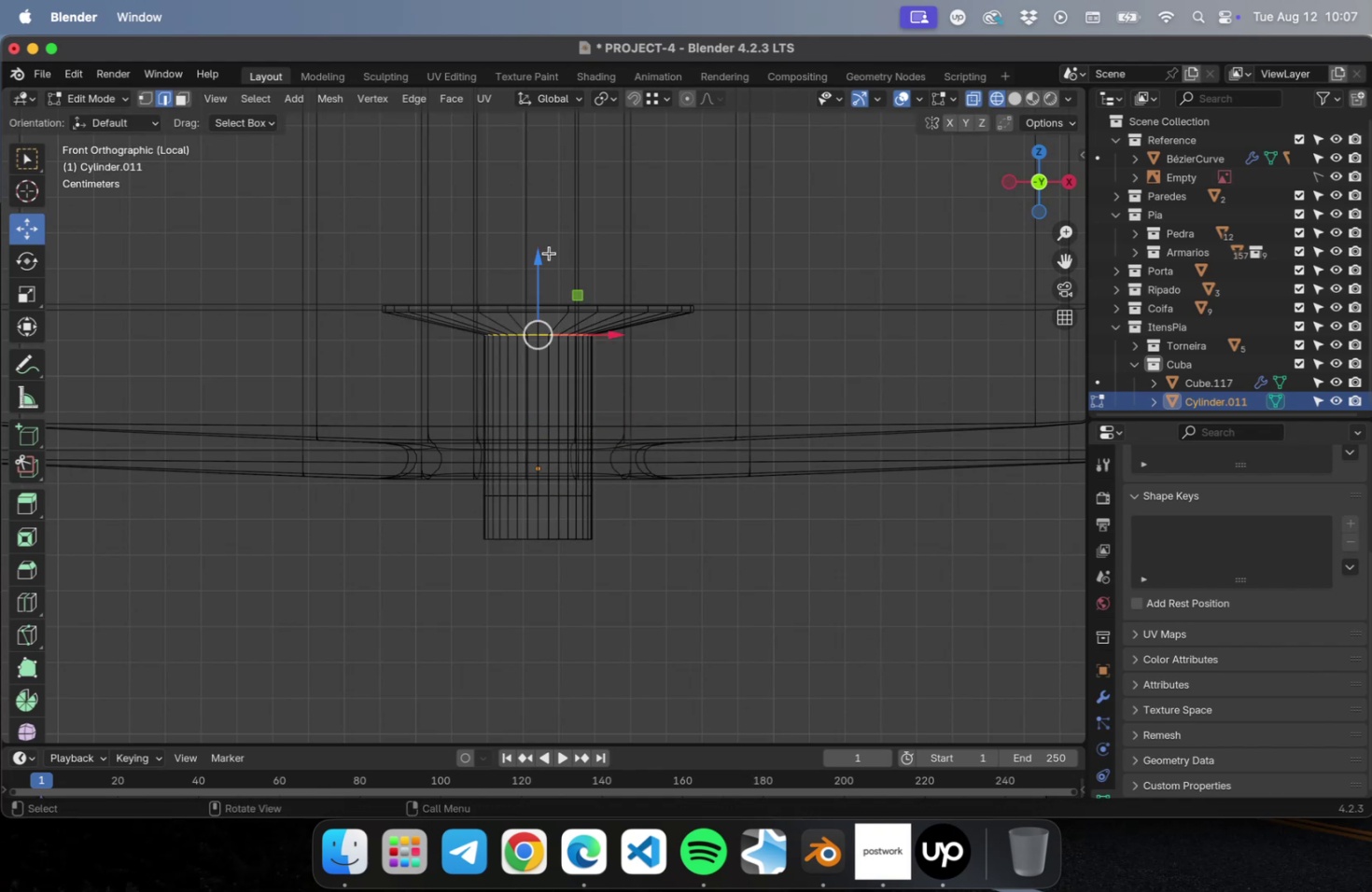 
left_click_drag(start_coordinate=[539, 258], to_coordinate=[540, 262])
 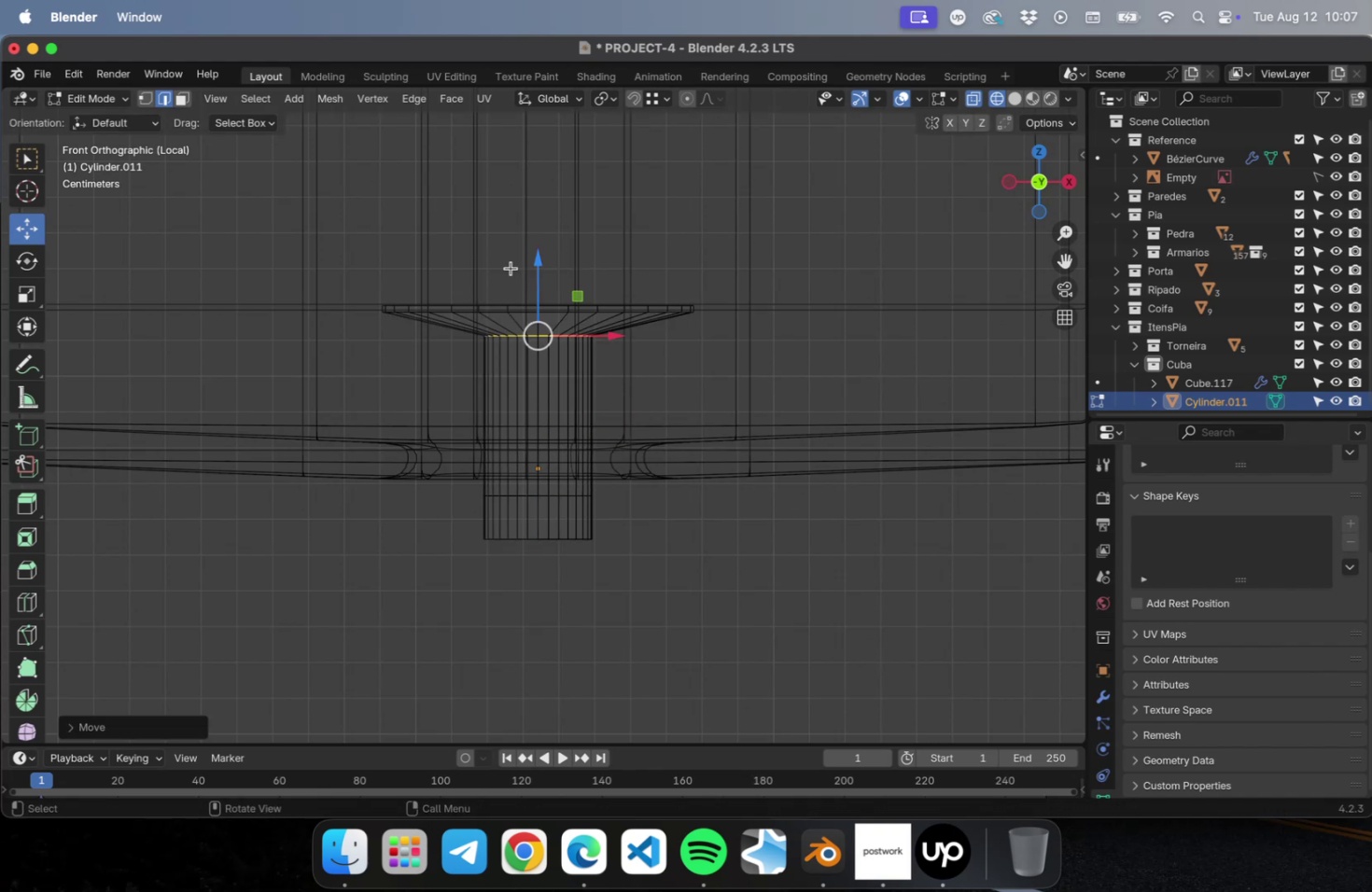 
key(V)
 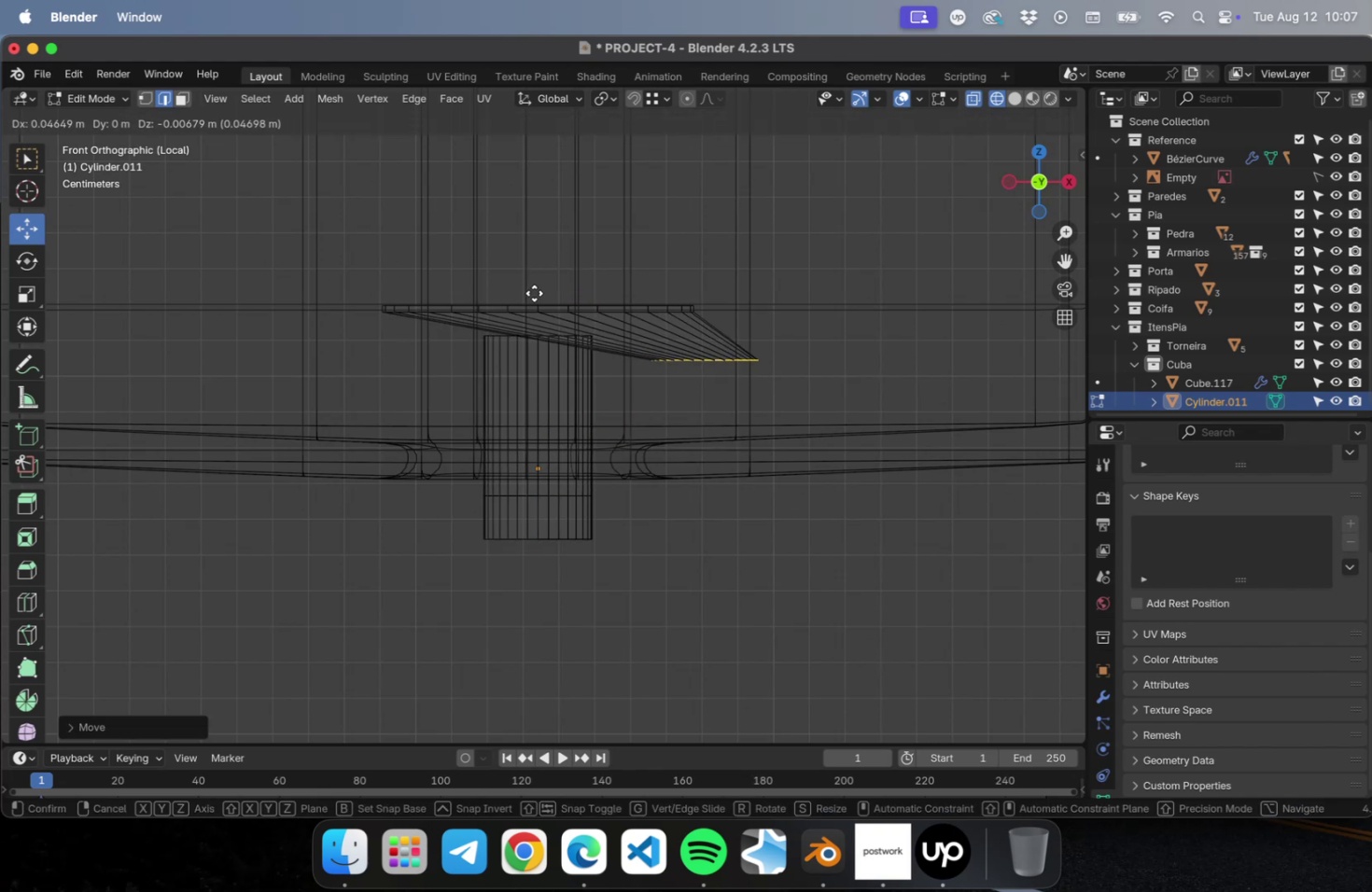 
key(Escape)
 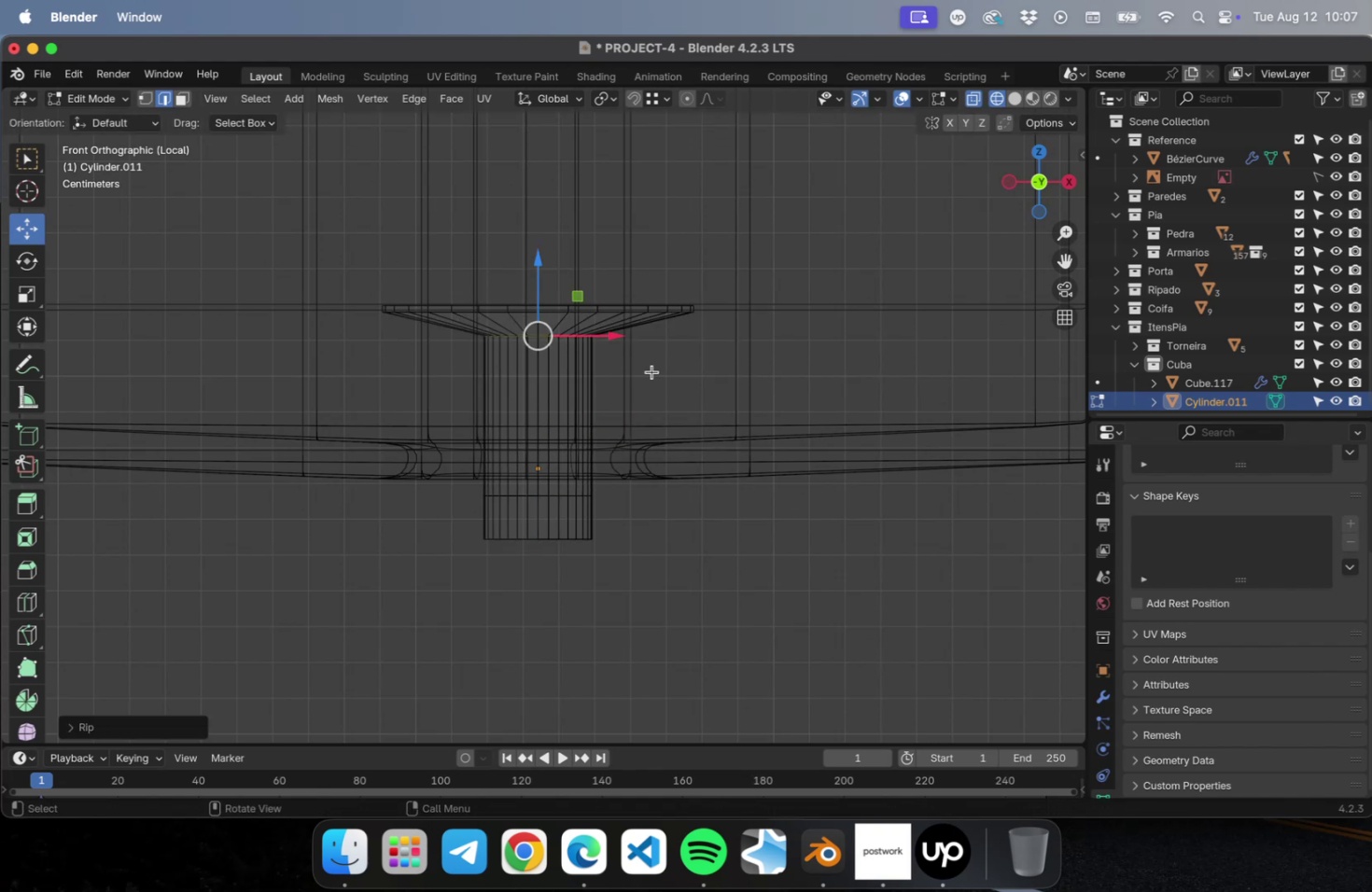 
key(Tab)
 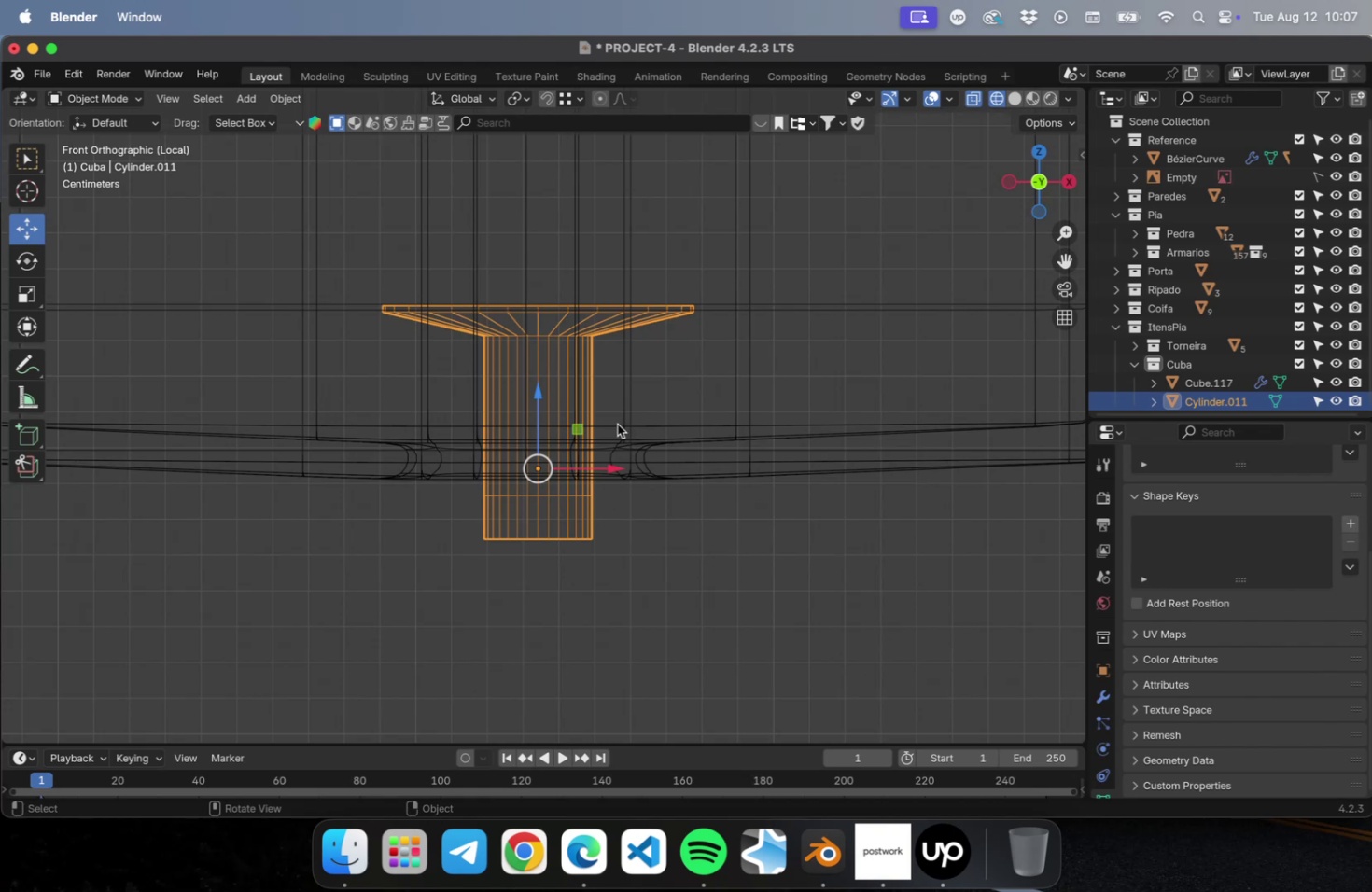 
key(G)
 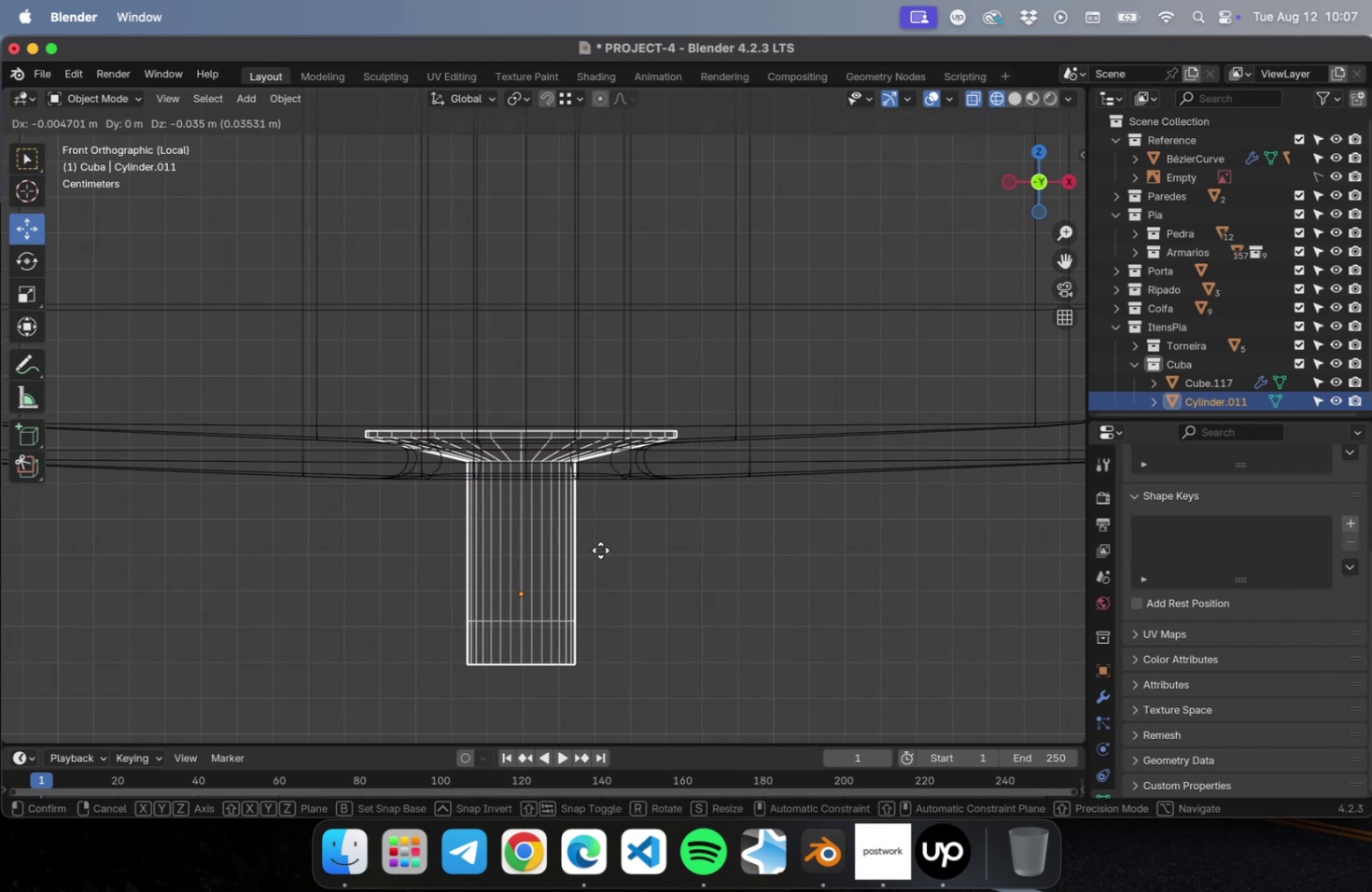 
left_click([601, 550])
 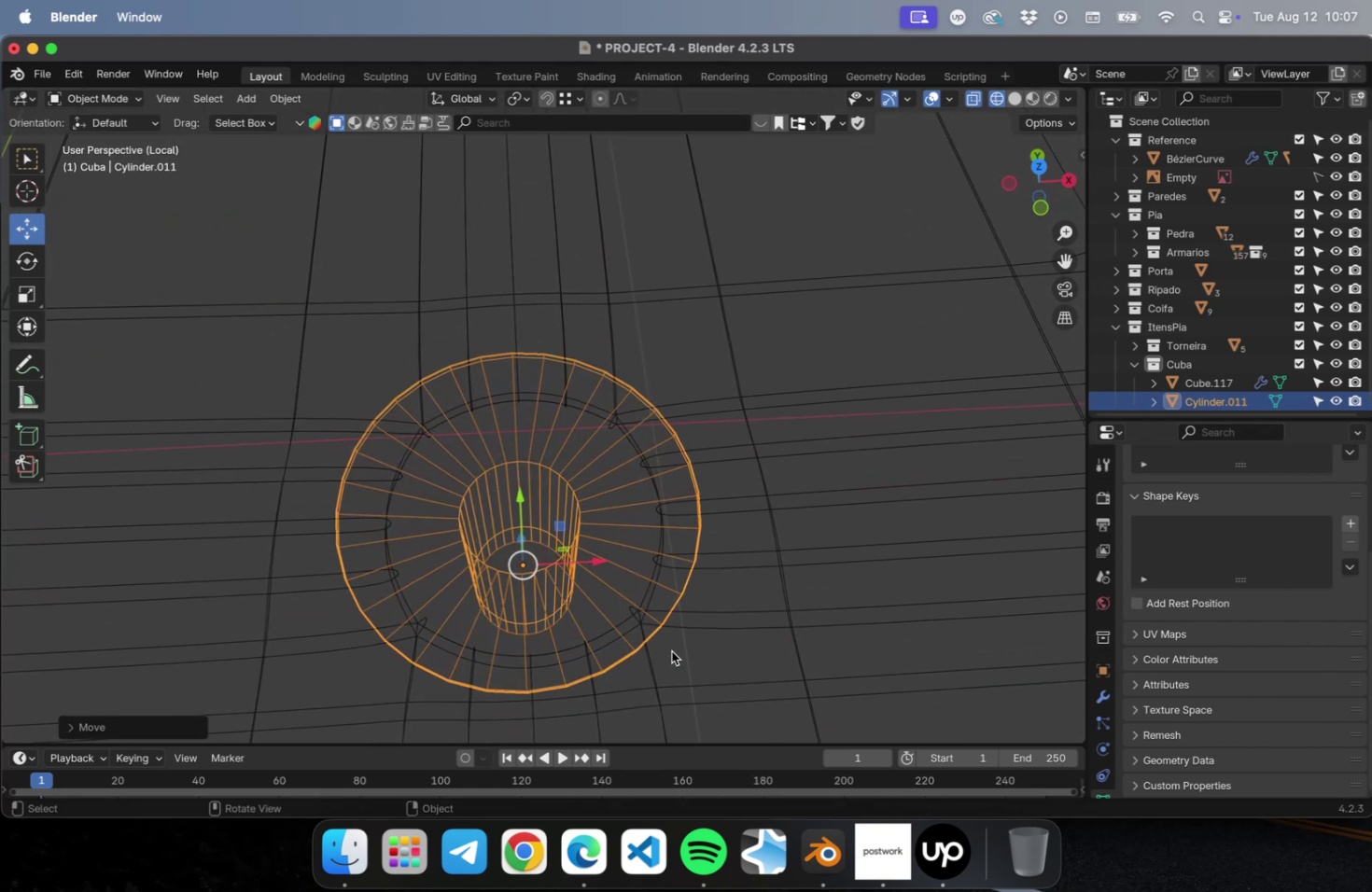 
key(NumLock)
 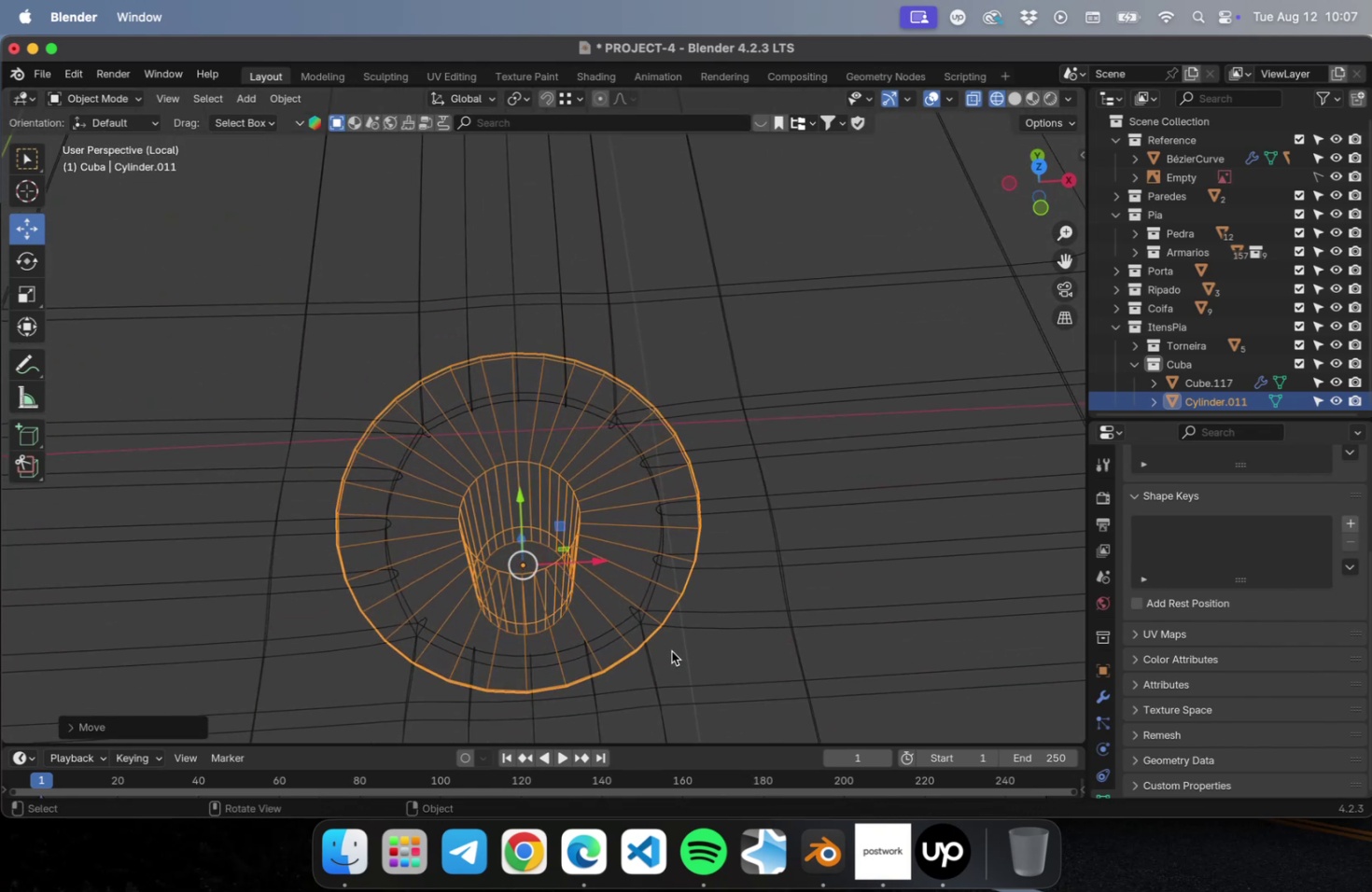 
key(Numpad7)
 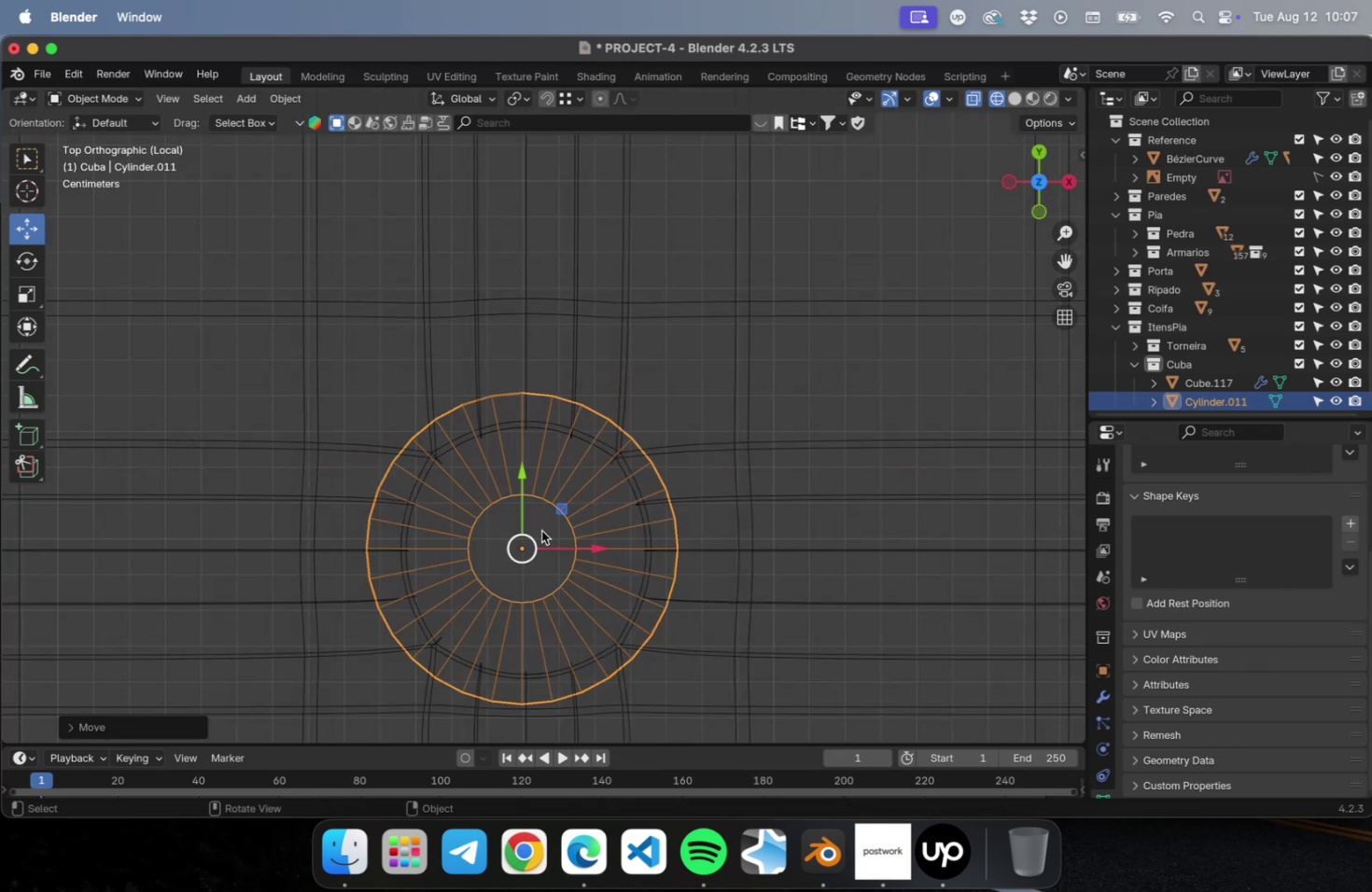 
scroll: coordinate [543, 531], scroll_direction: up, amount: 5.0
 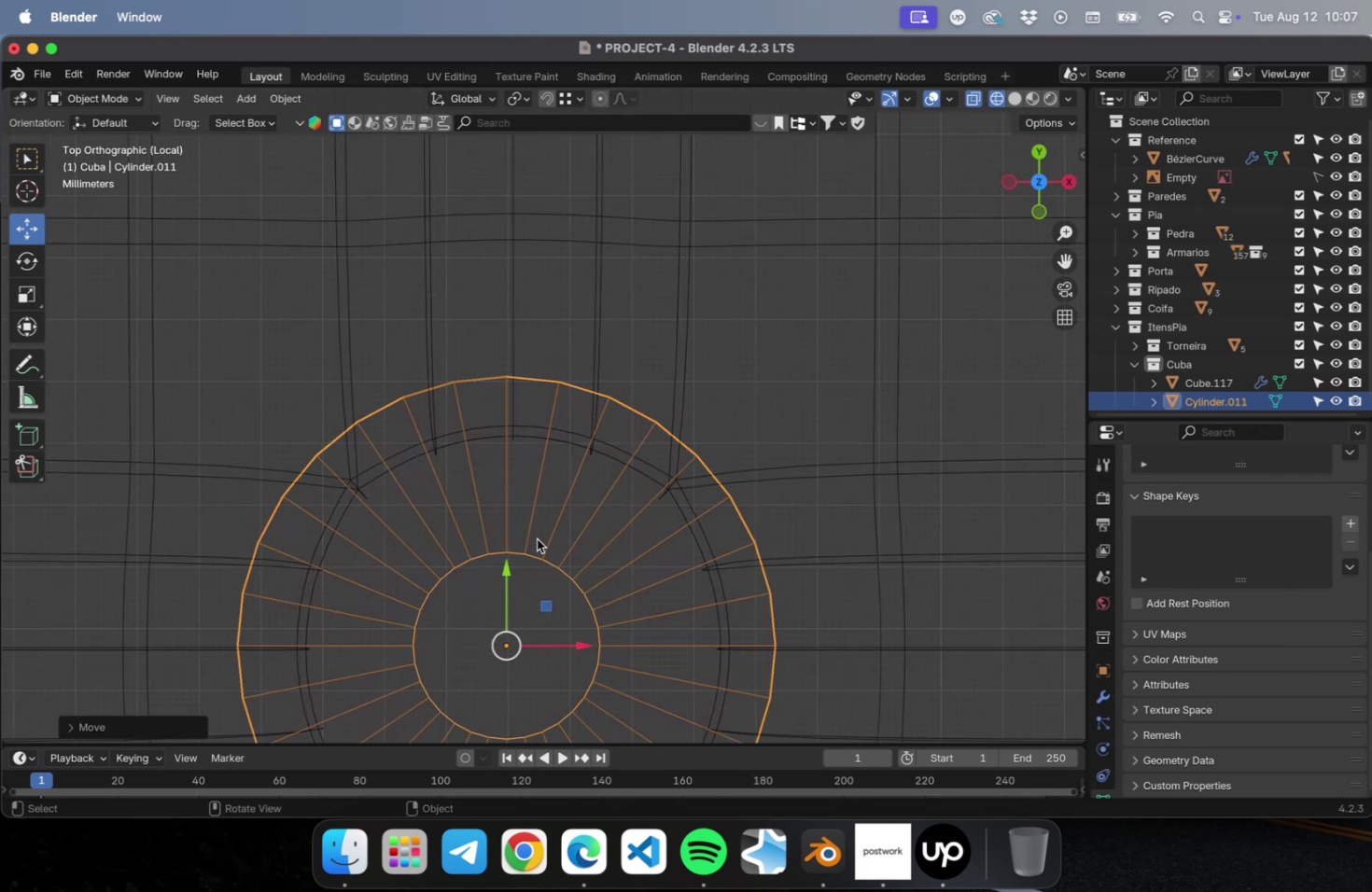 
hold_key(key=ShiftLeft, duration=0.59)
 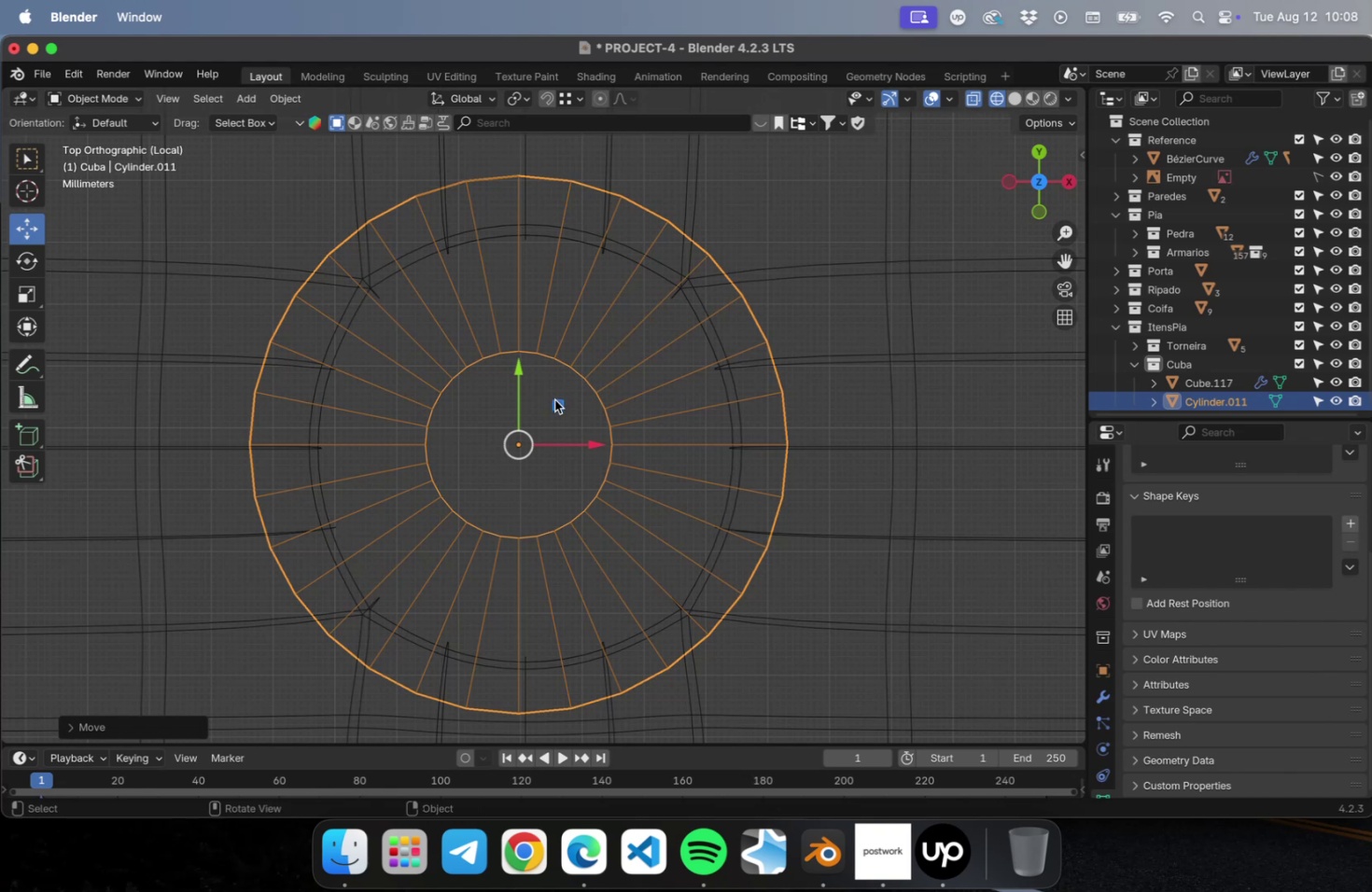 
key(Tab)
type(21)
 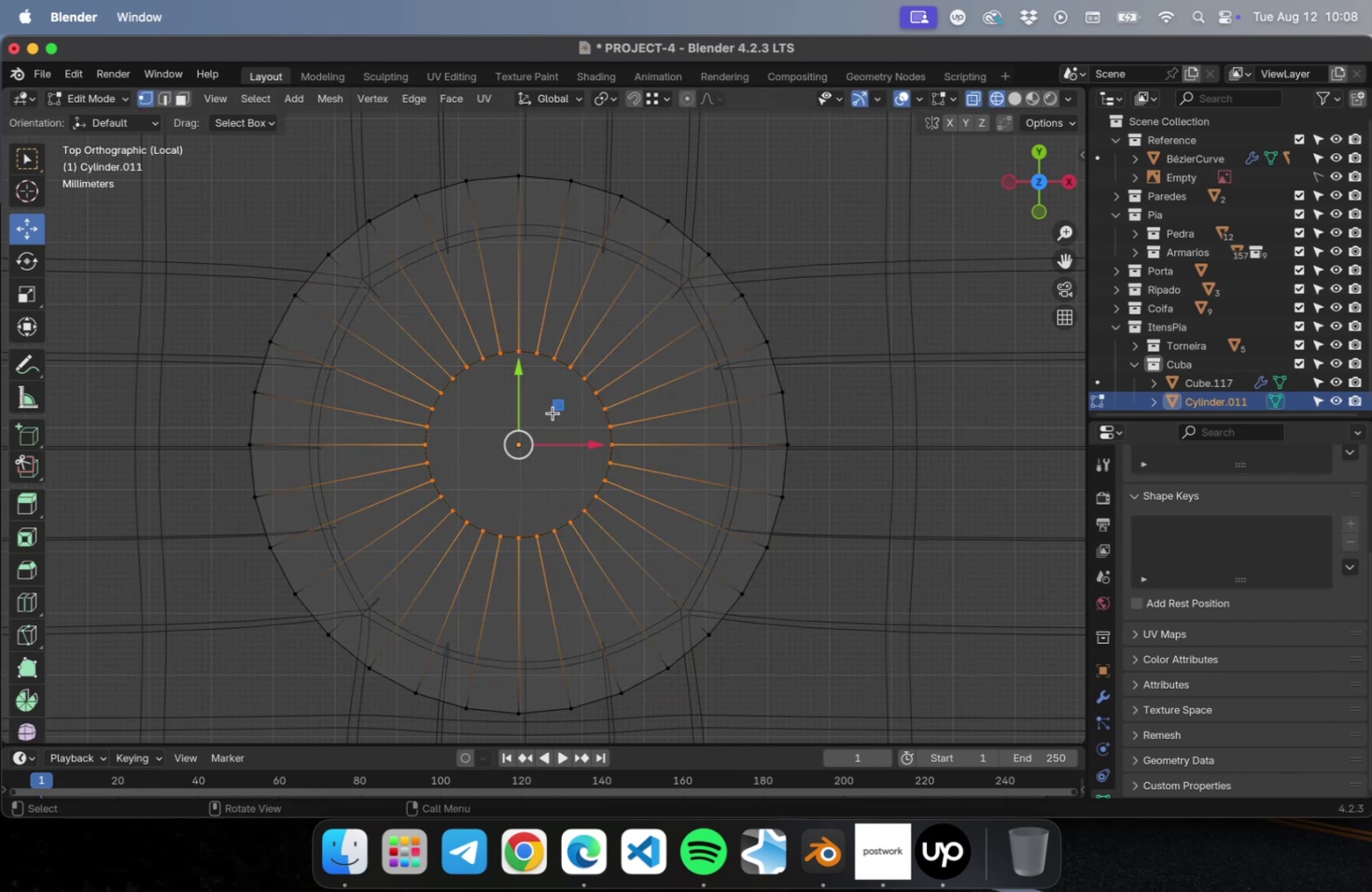 
left_click_drag(start_coordinate=[554, 409], to_coordinate=[632, 477])
 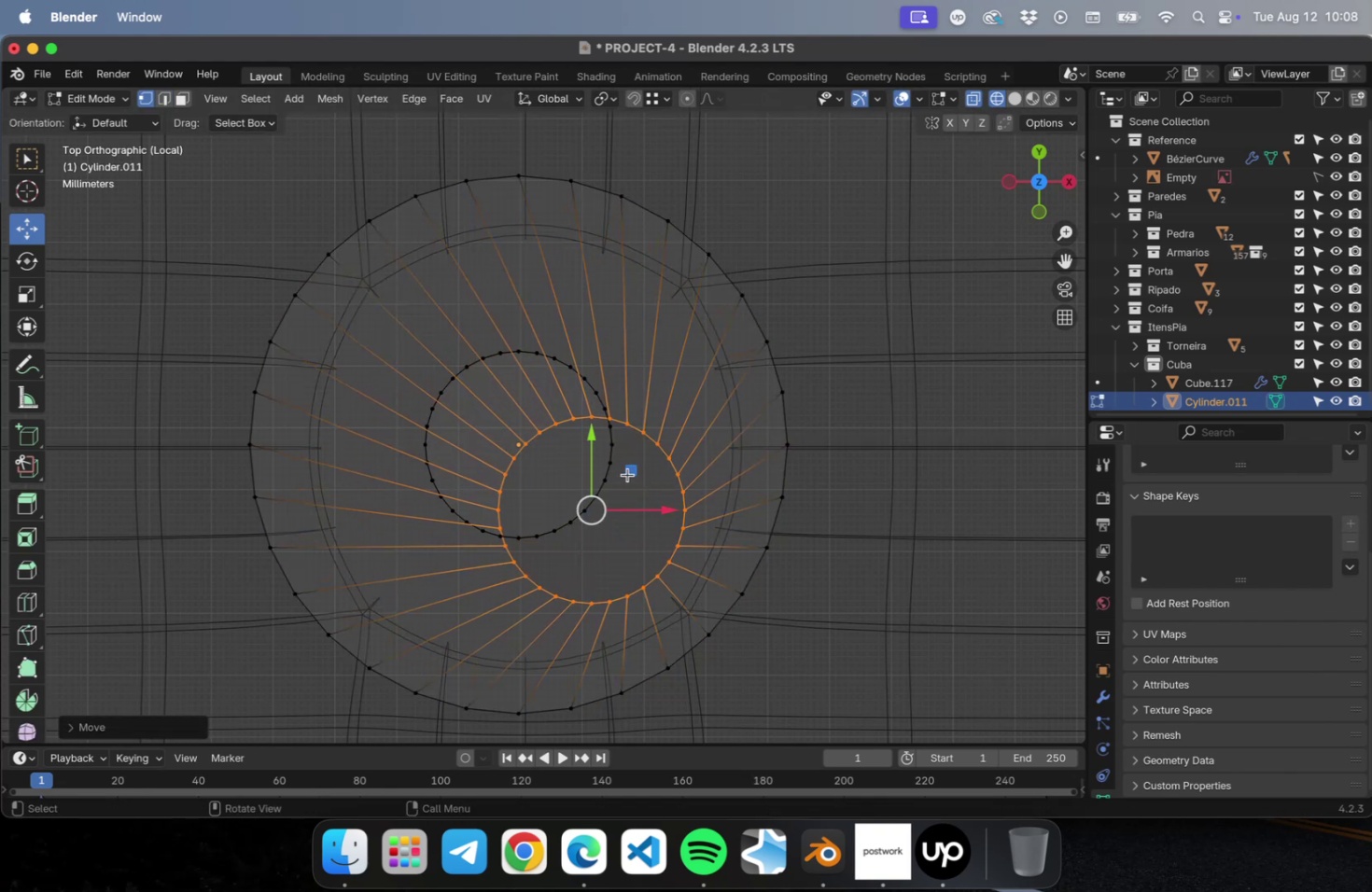 
key(Meta+Z)
 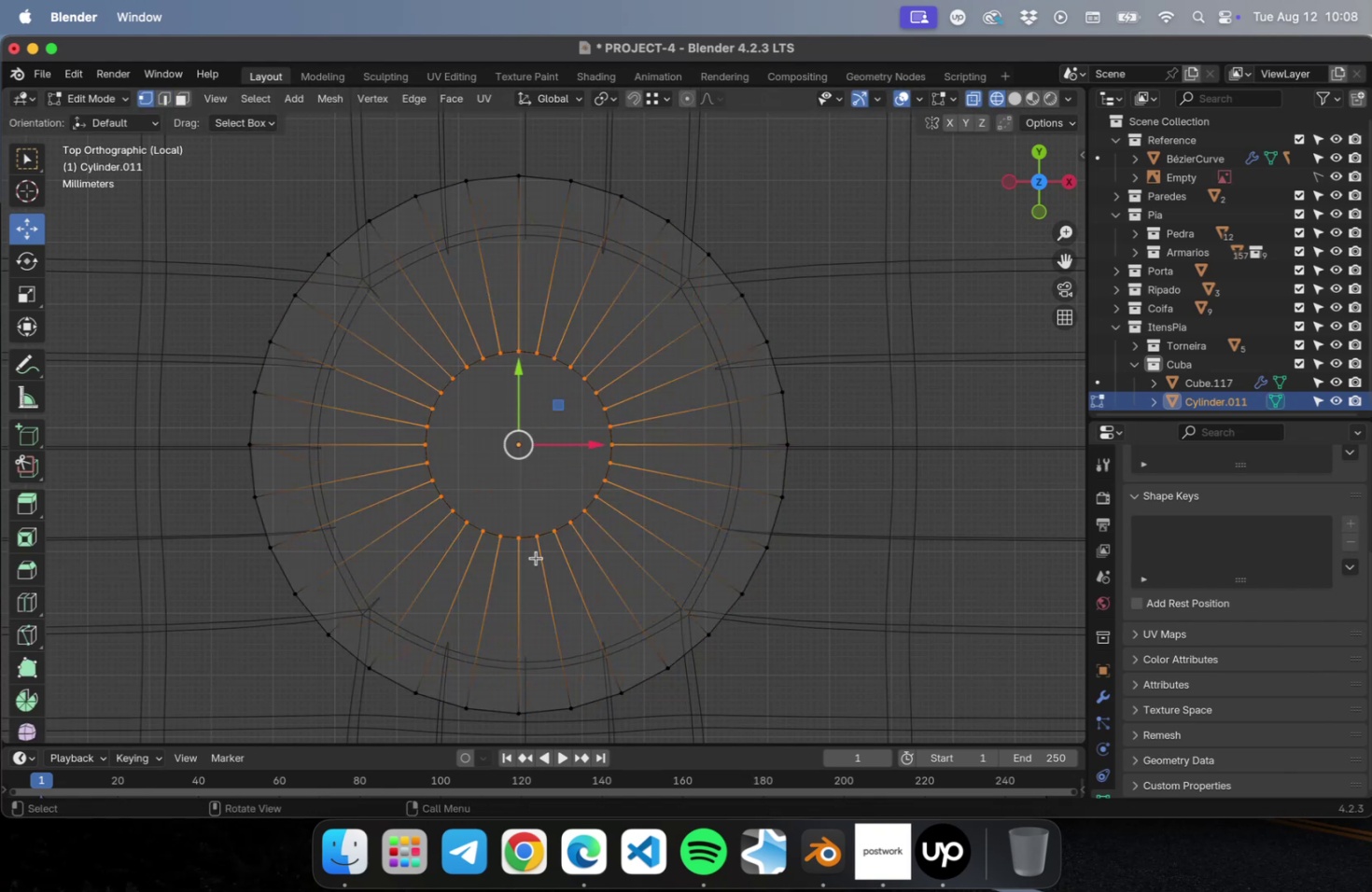 
scroll: coordinate [545, 490], scroll_direction: down, amount: 2.0
 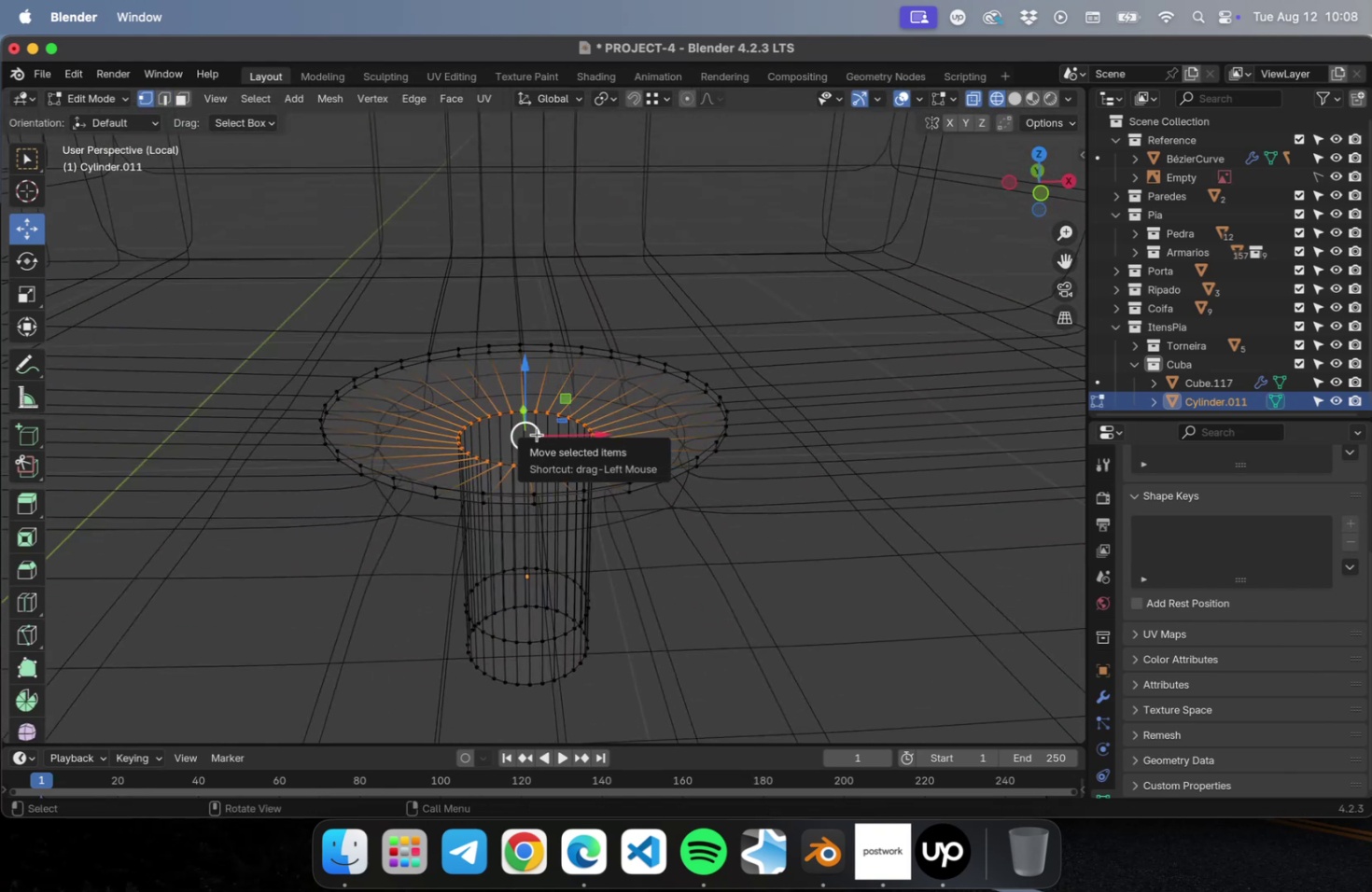 
key(2)
 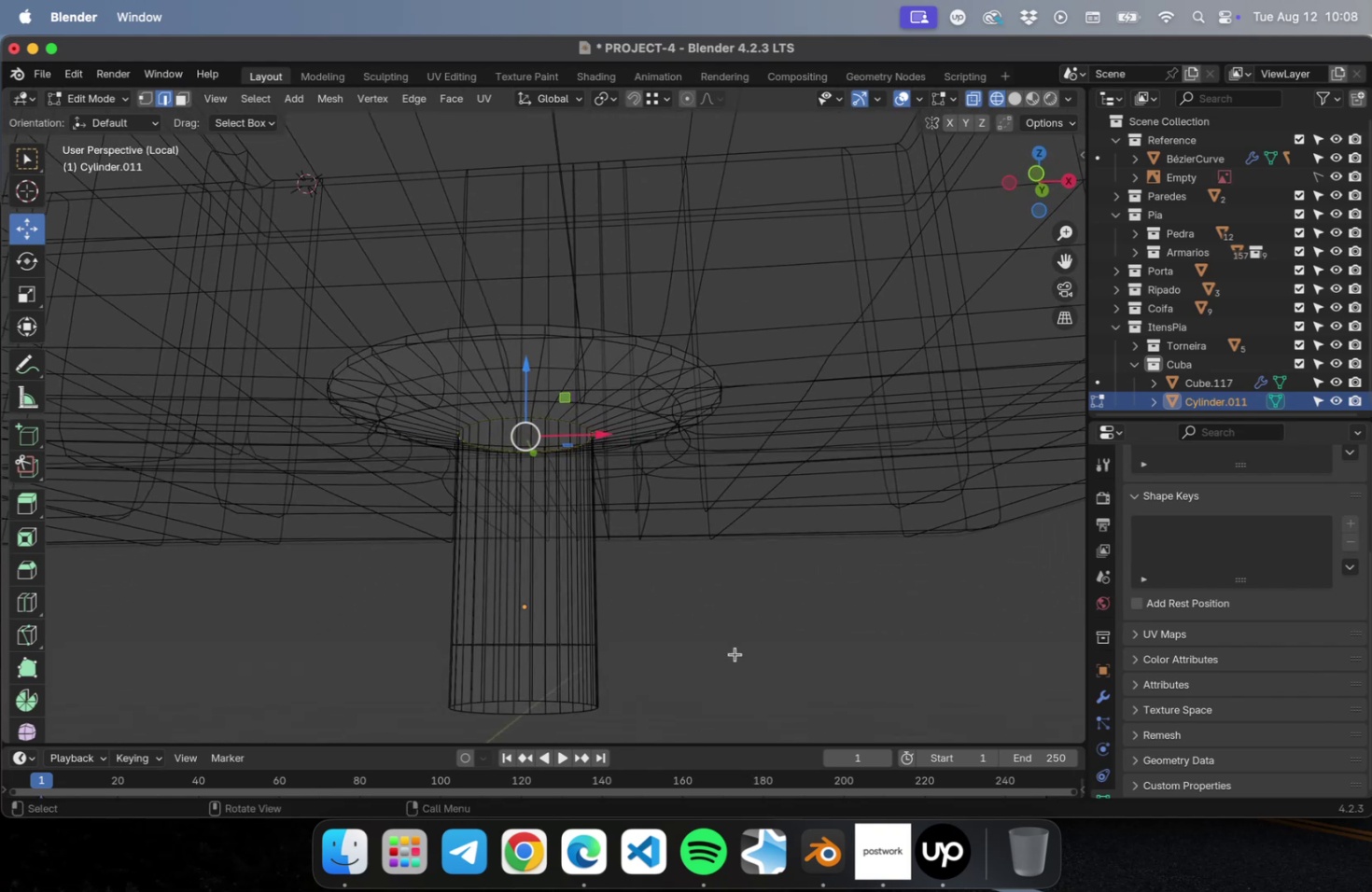 
scroll: coordinate [525, 415], scroll_direction: up, amount: 2.0
 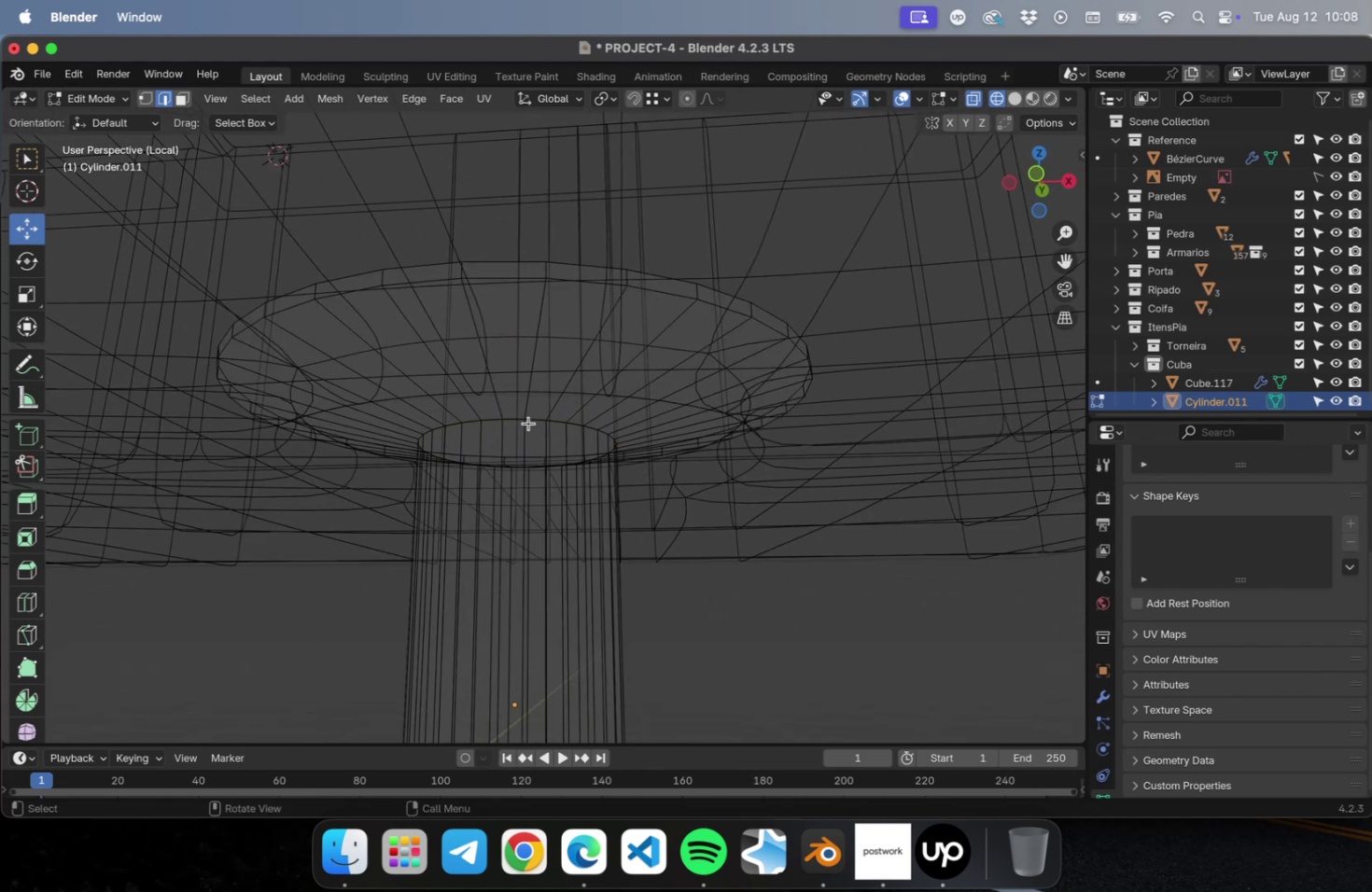 
hold_key(key=OptionLeft, duration=1.51)
left_click([516, 417])
 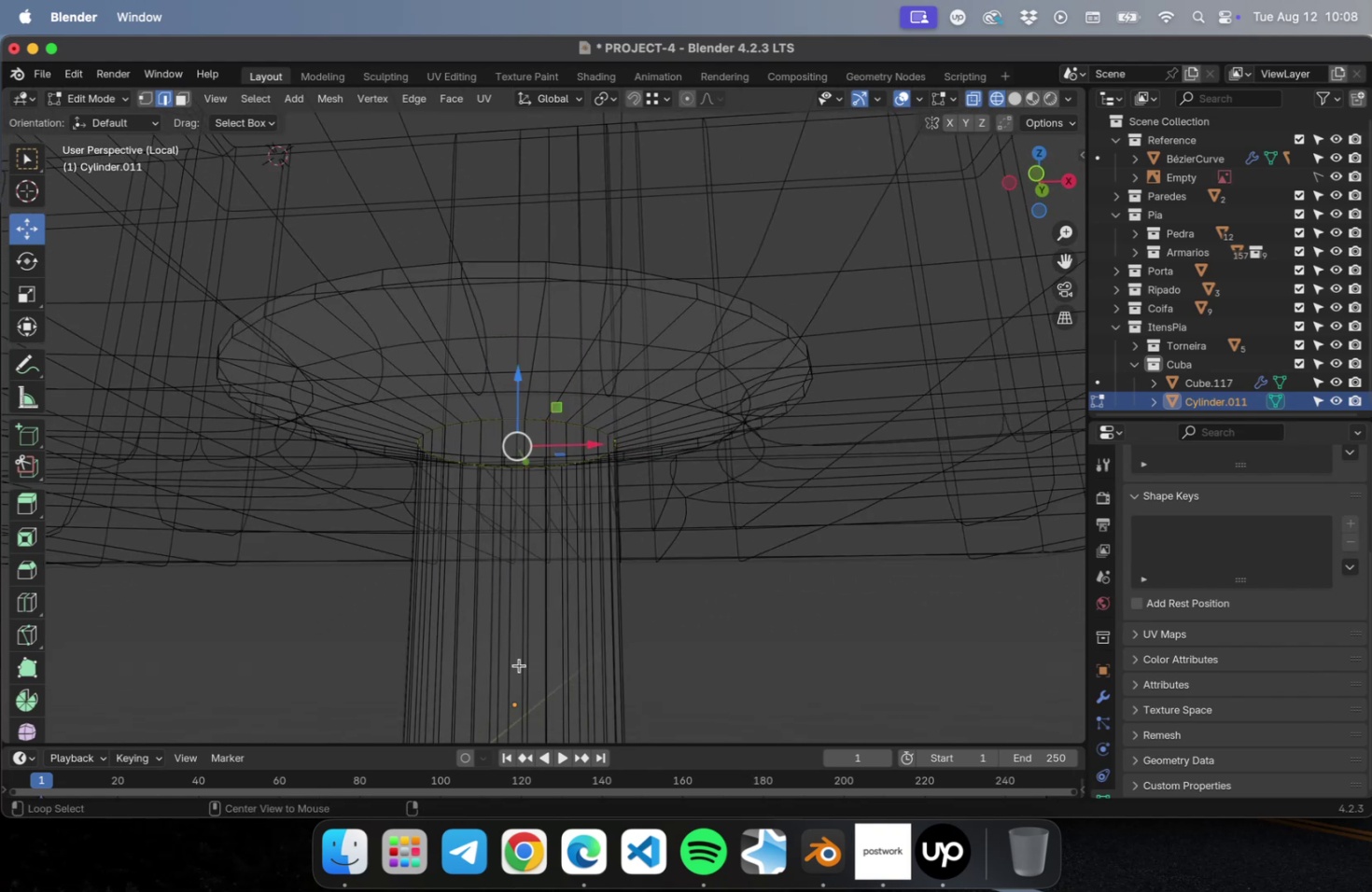 
hold_key(key=ShiftLeft, duration=0.57)
 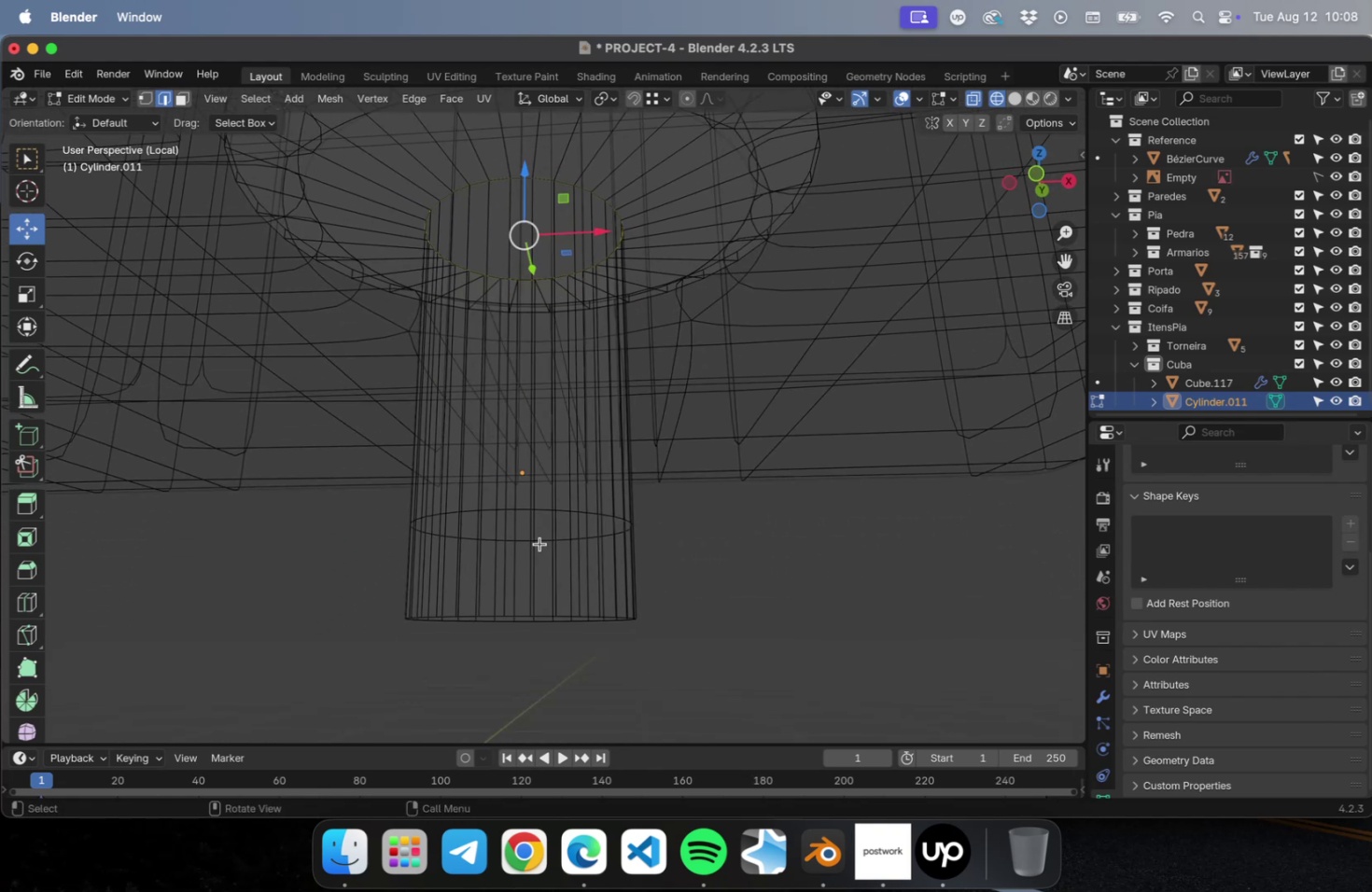 
hold_key(key=OptionLeft, duration=2.4)
hold_key(key=ShiftLeft, duration=2.31)
left_click([523, 509])
 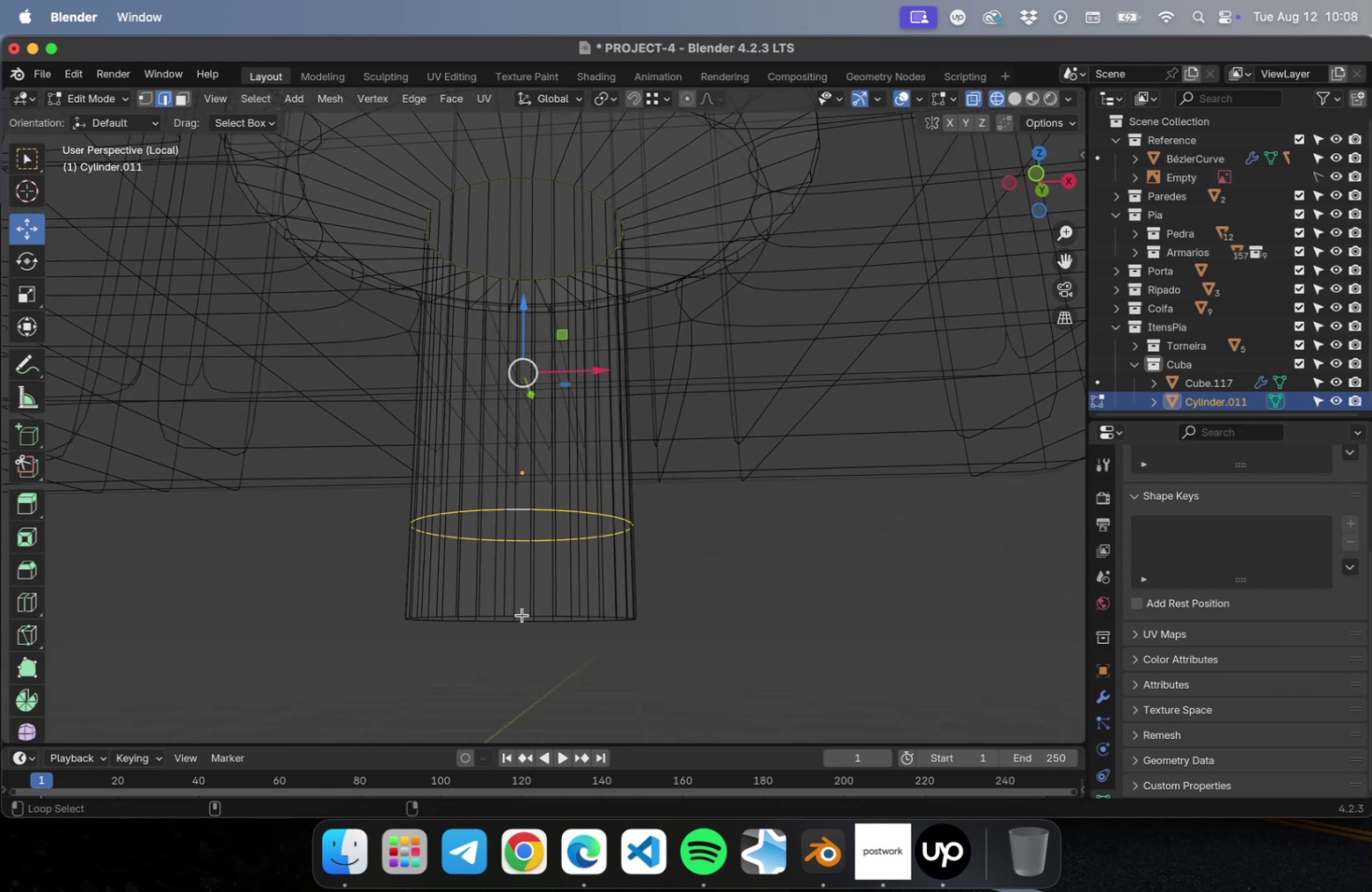 
left_click([521, 623])
 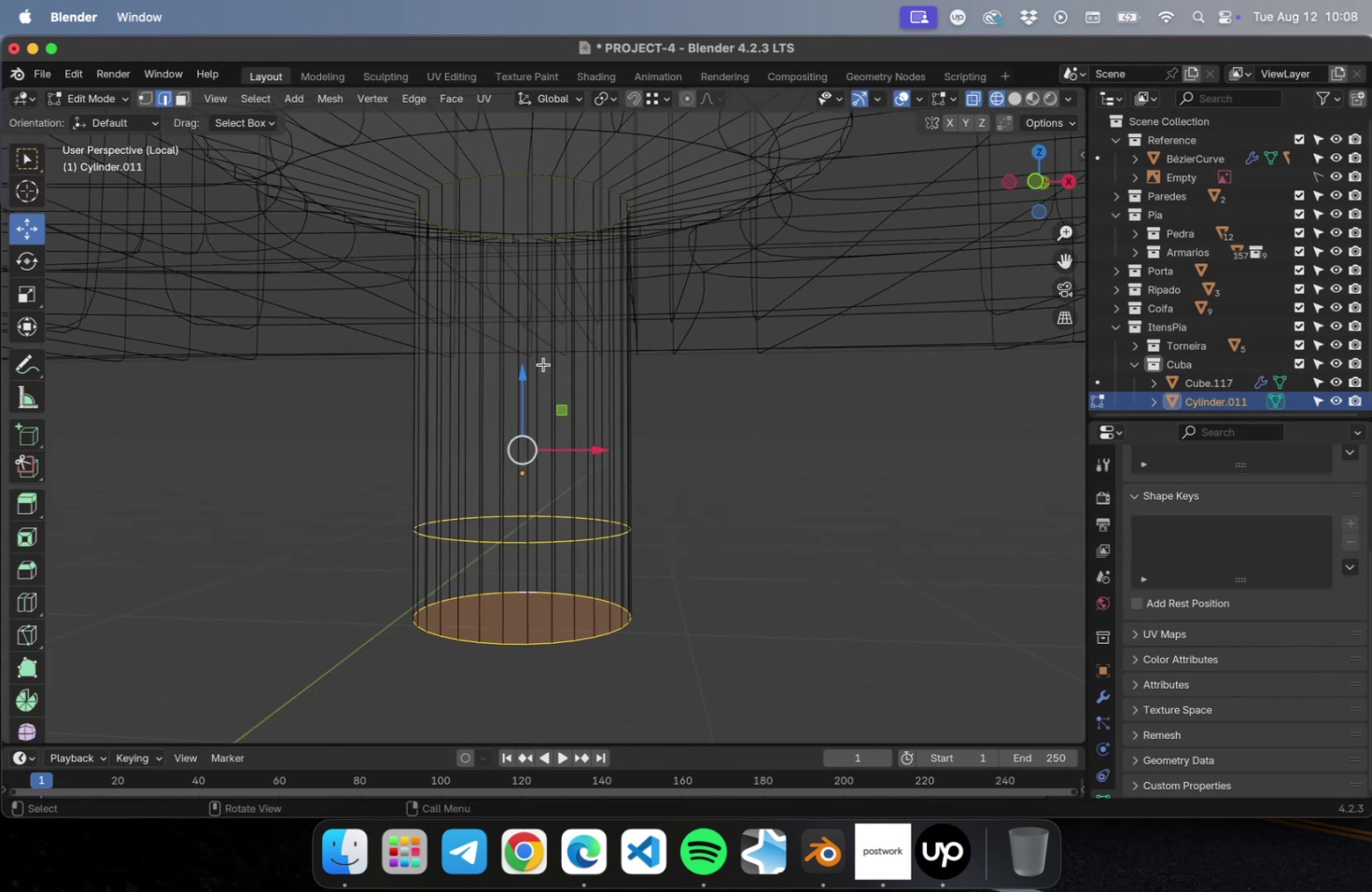 
key(S)
 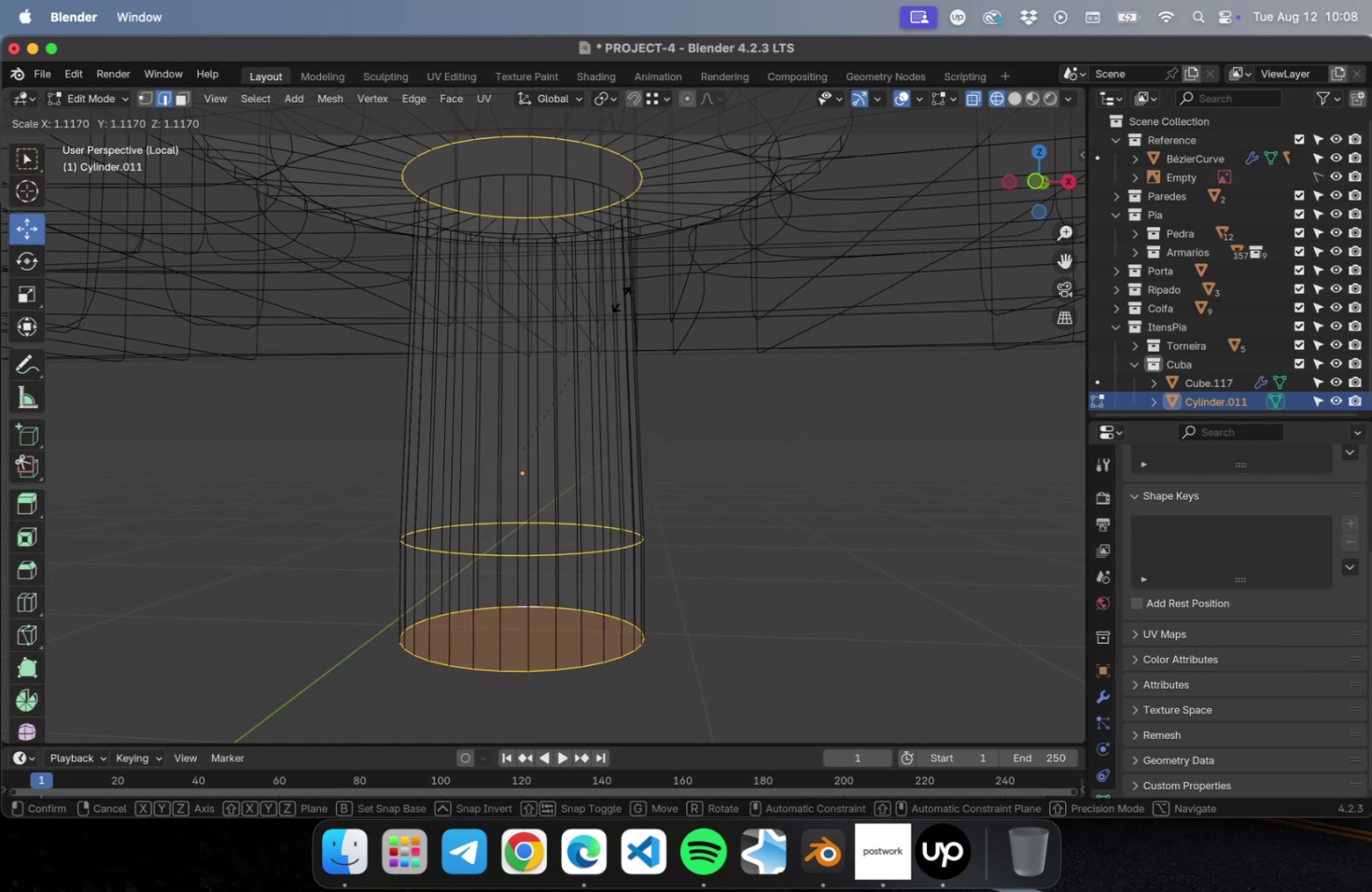 
left_click([621, 299])
 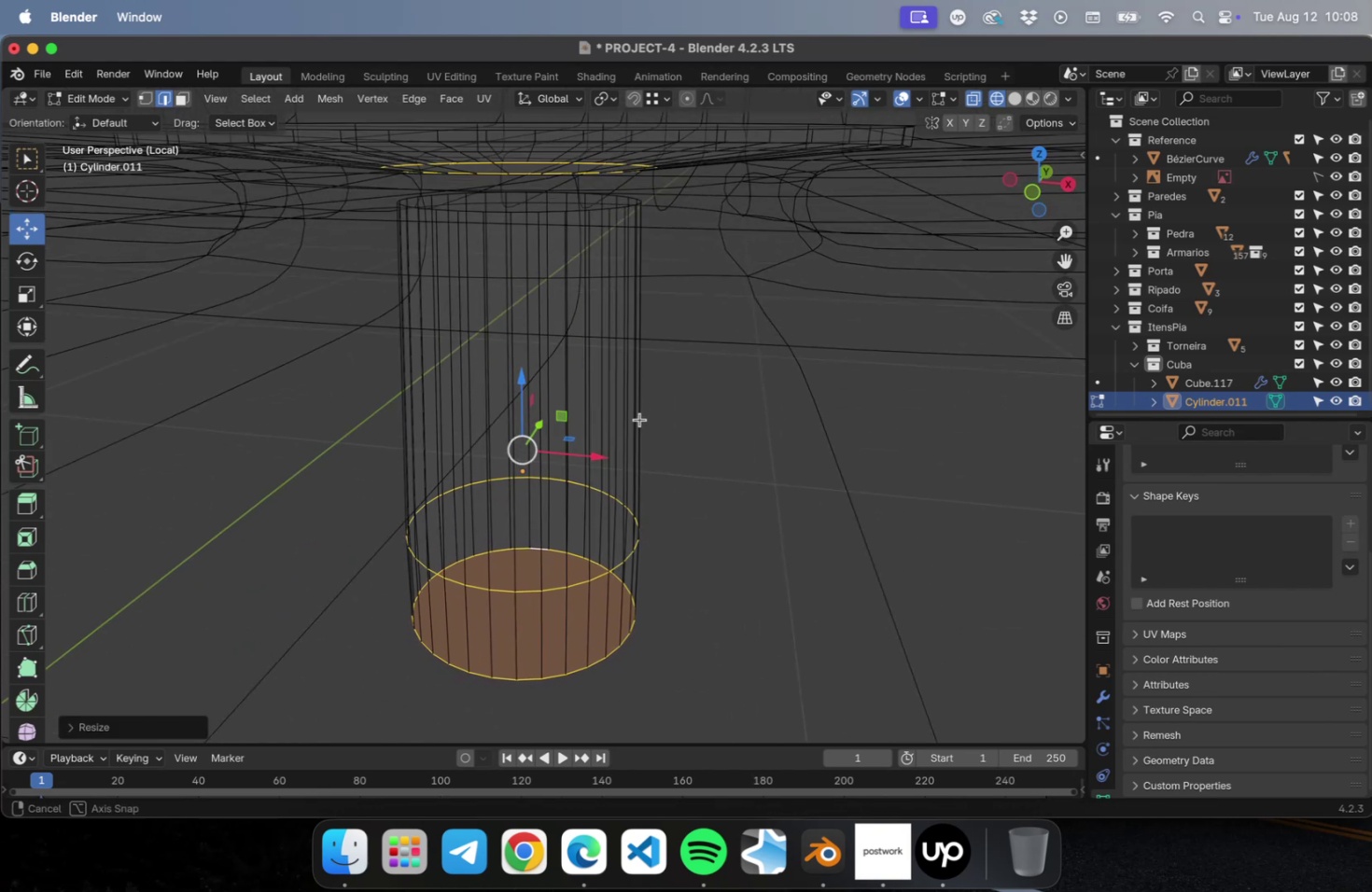 
key(Meta+Z)
 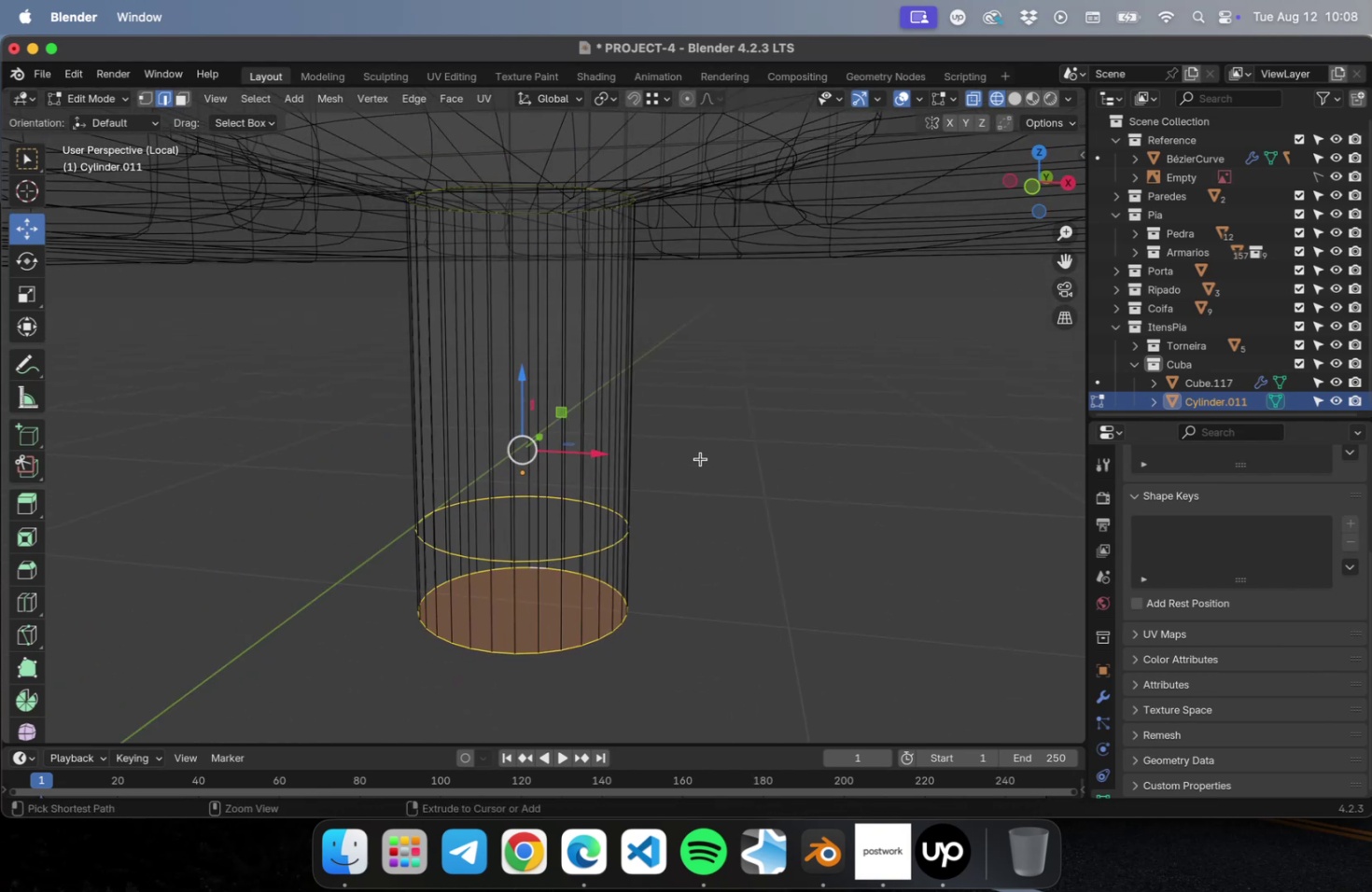 
key(Meta+Z)
 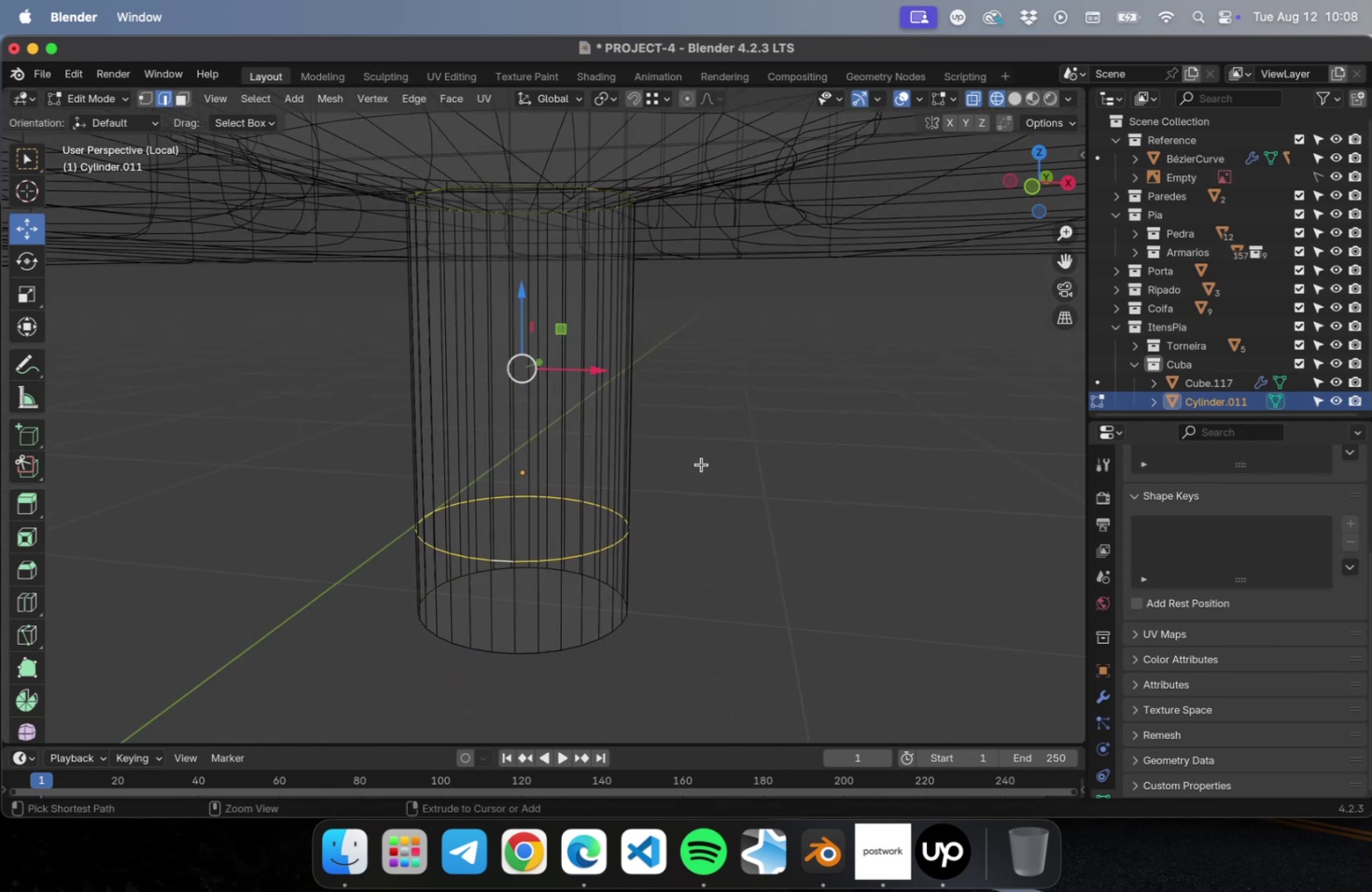 
key(Meta+Z)
 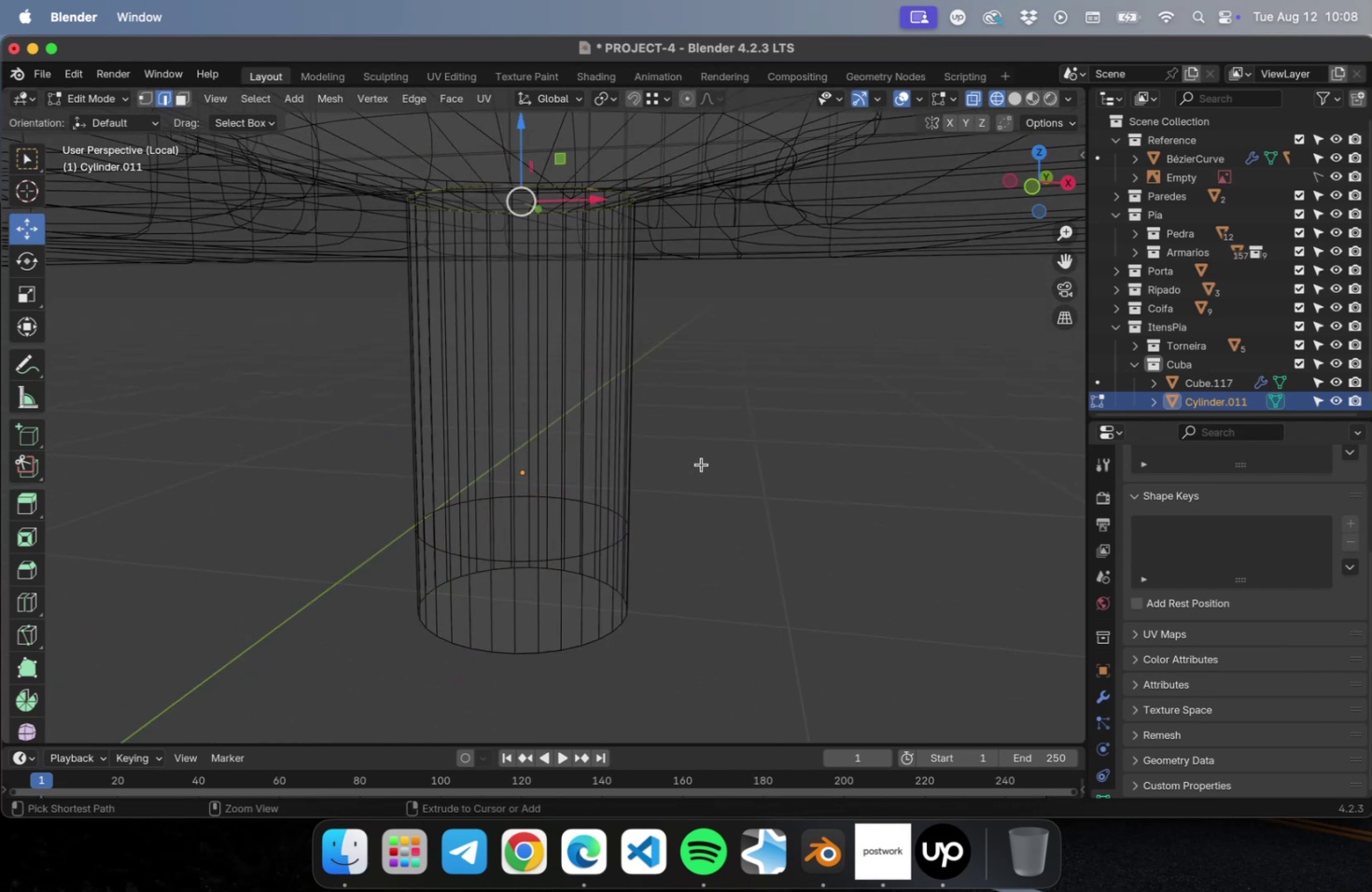 
key(Meta+Z)
 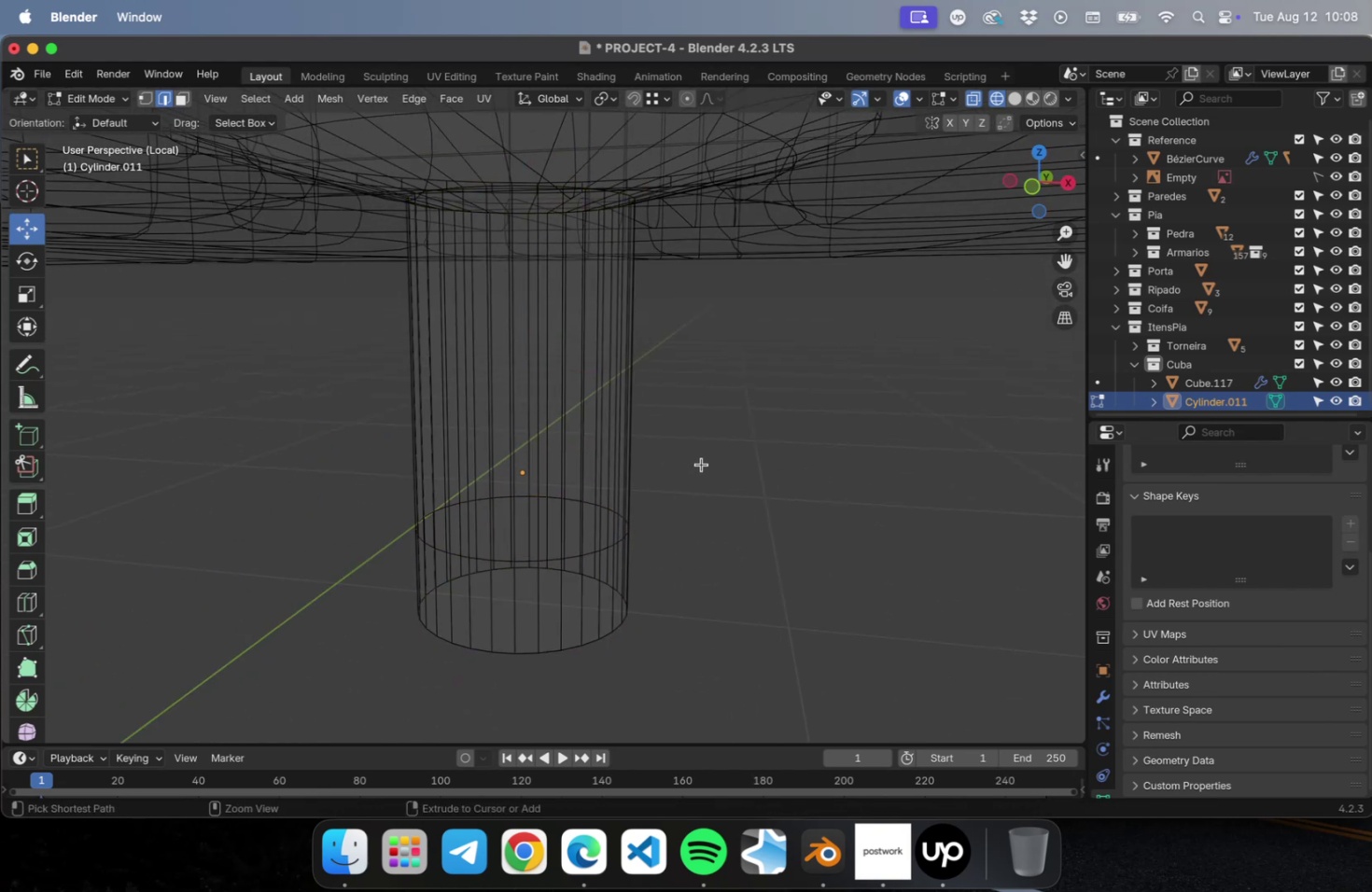 
key(Meta+Z)
 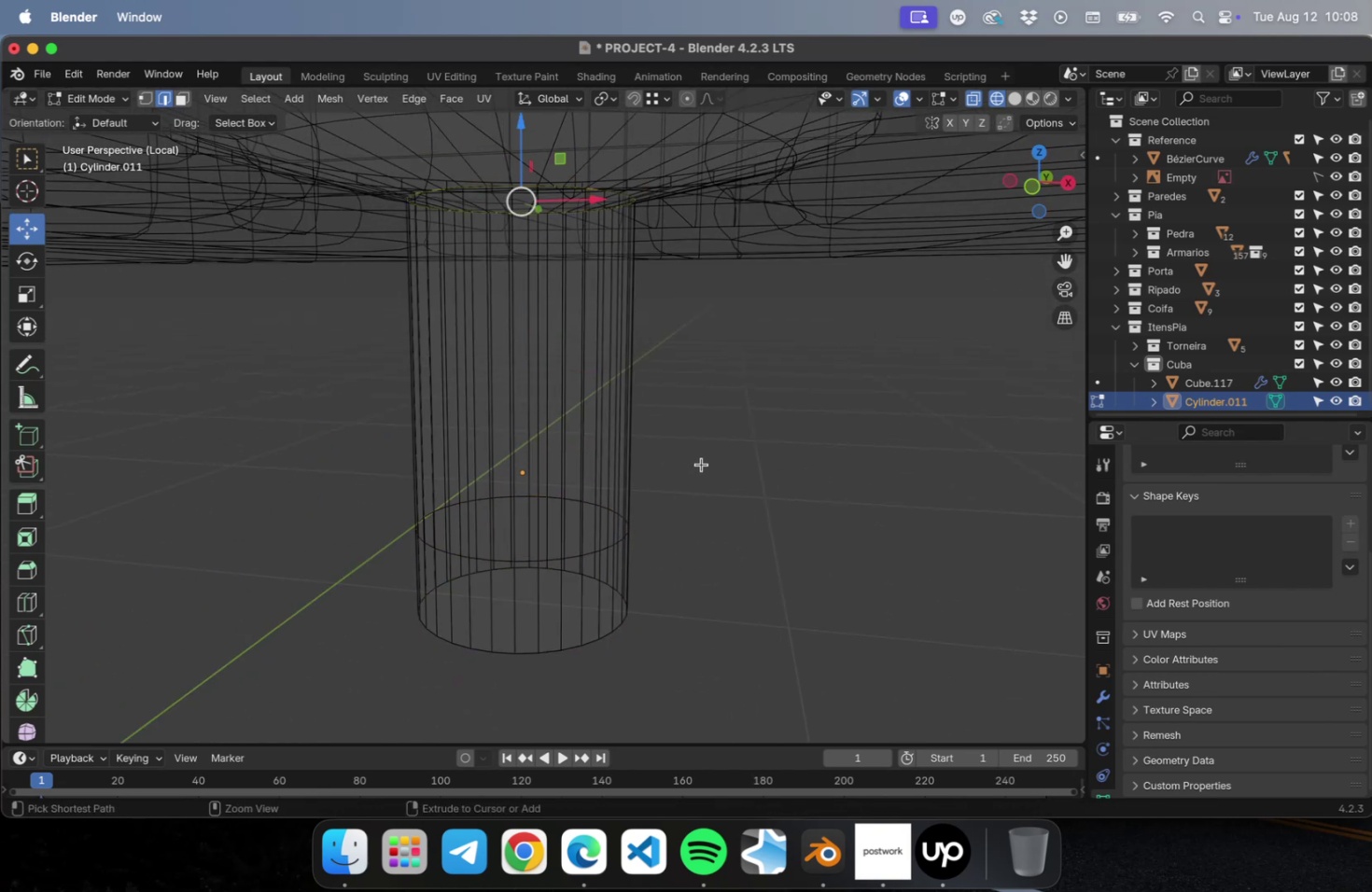 
key(Meta+Z)
 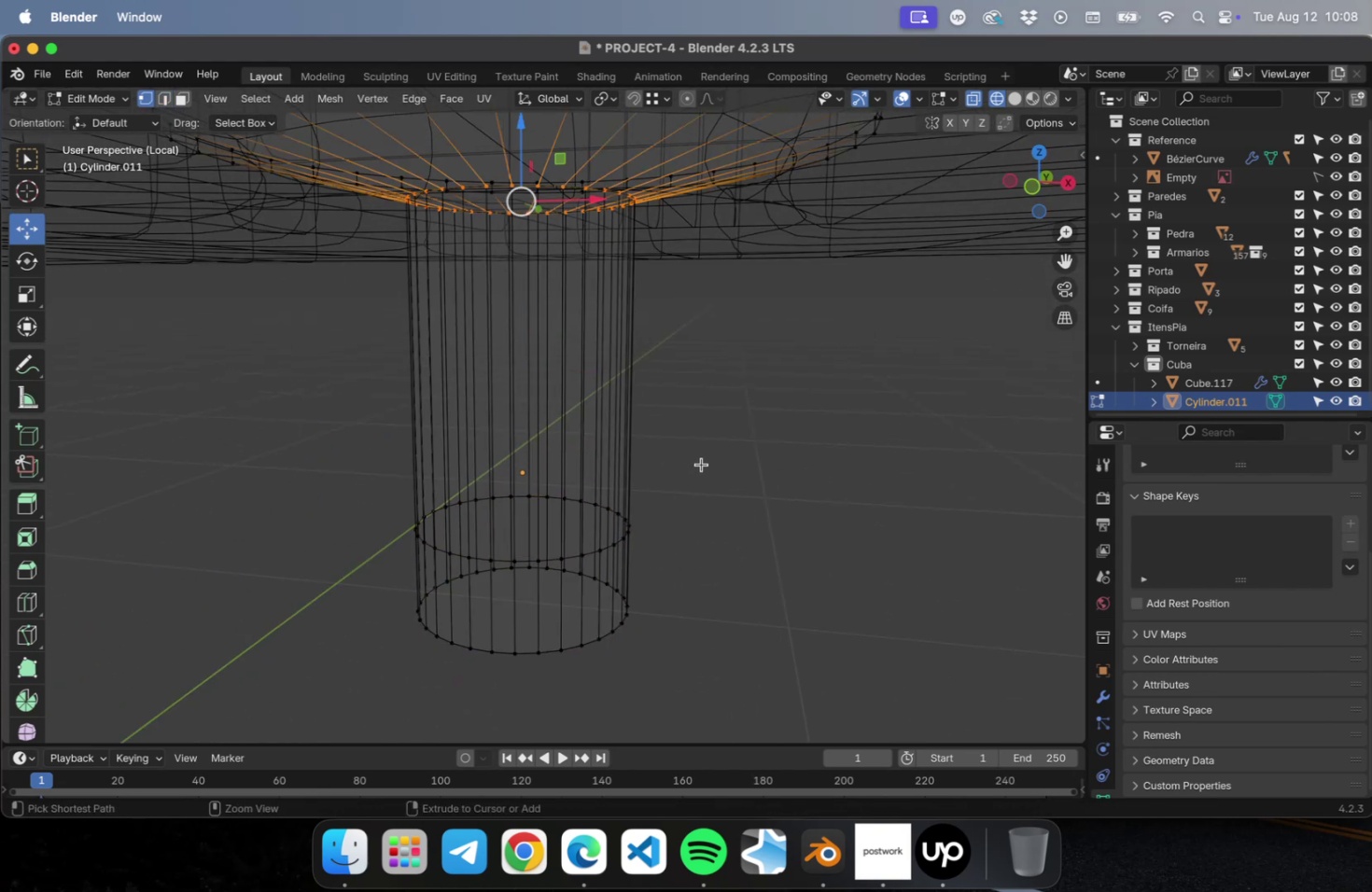 
key(Meta+Z)
 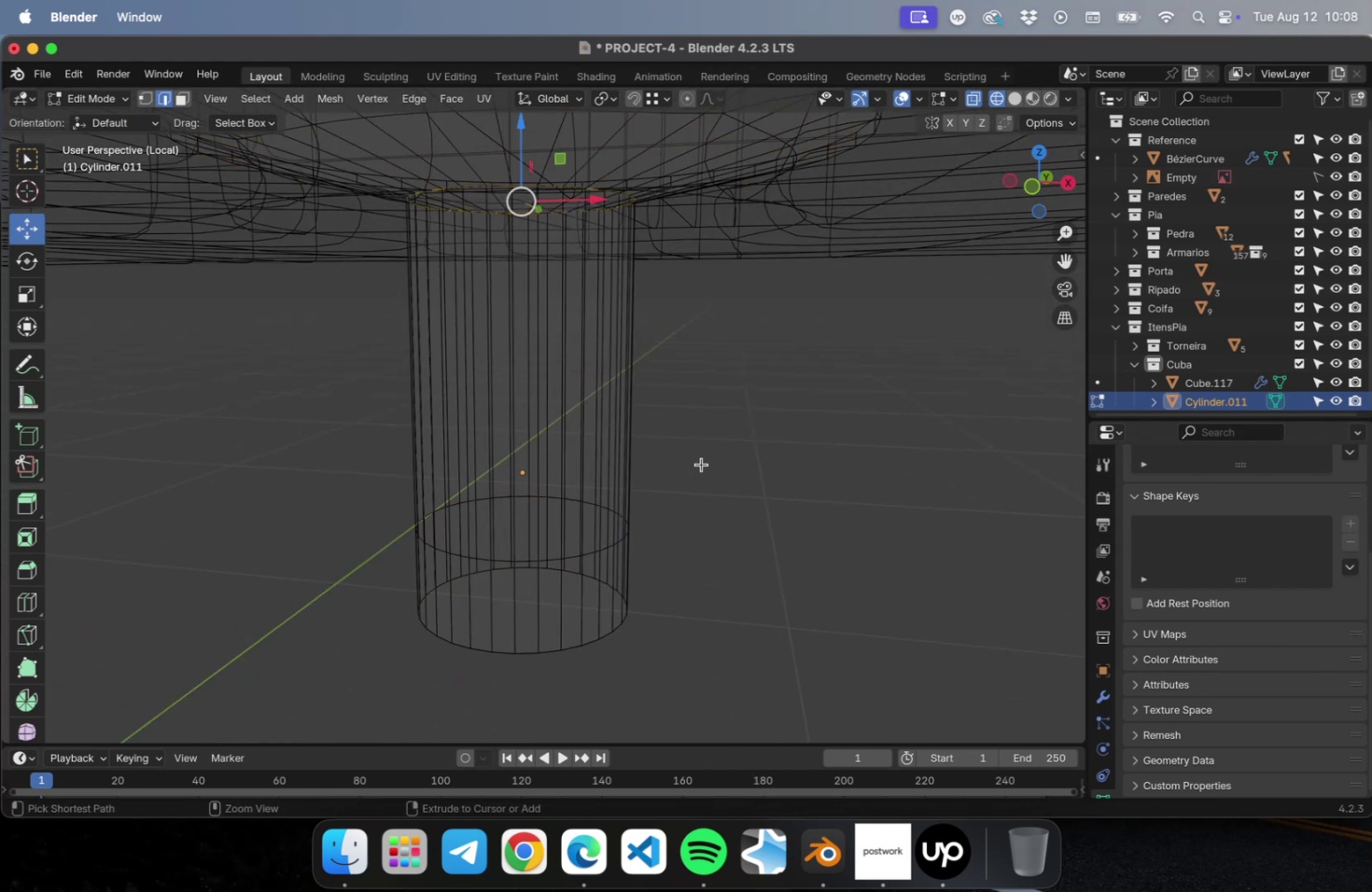 
key(Meta+Z)
 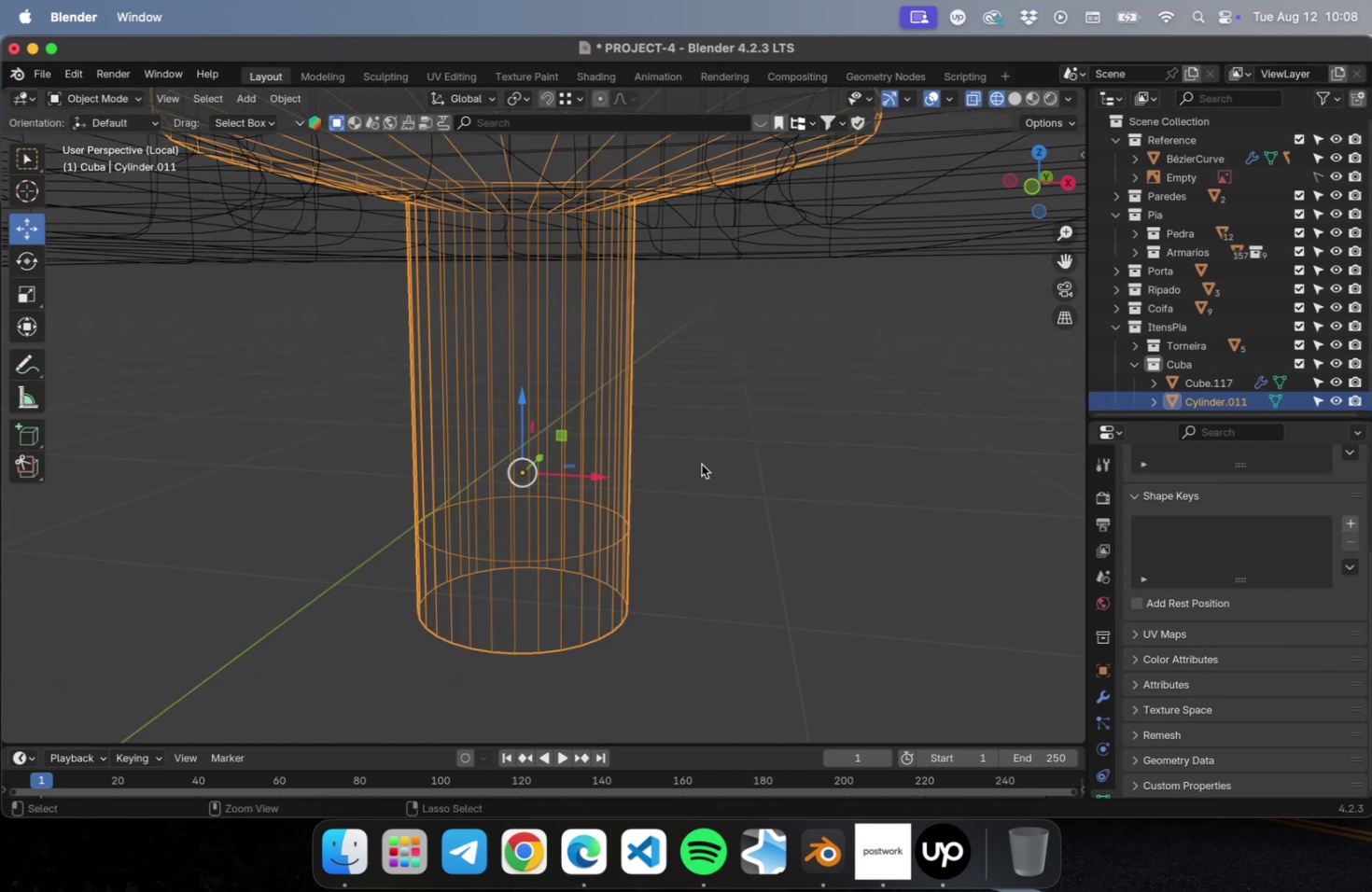 
key(Meta+Z)
 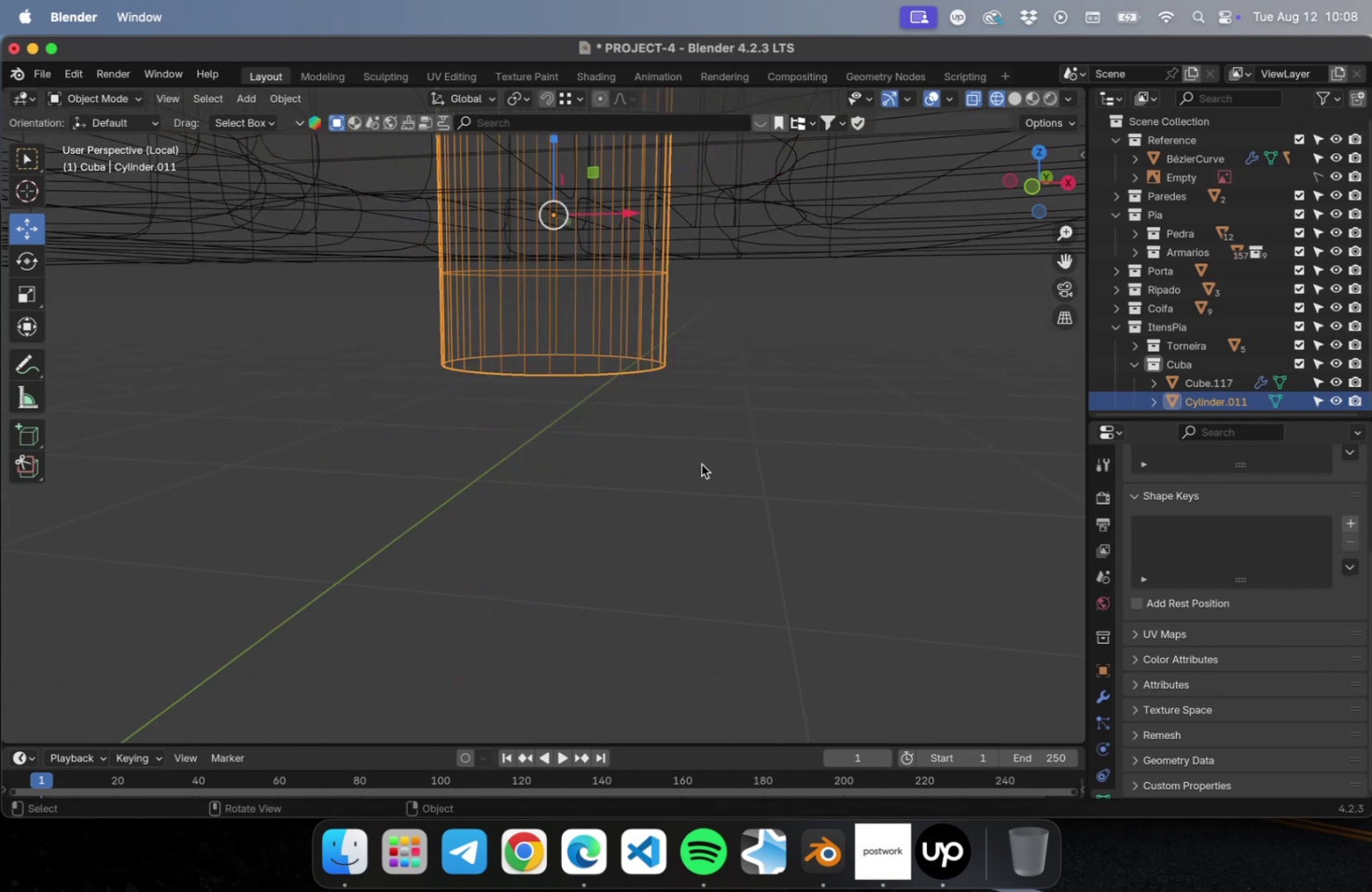 
scroll: coordinate [582, 448], scroll_direction: down, amount: 9.0
 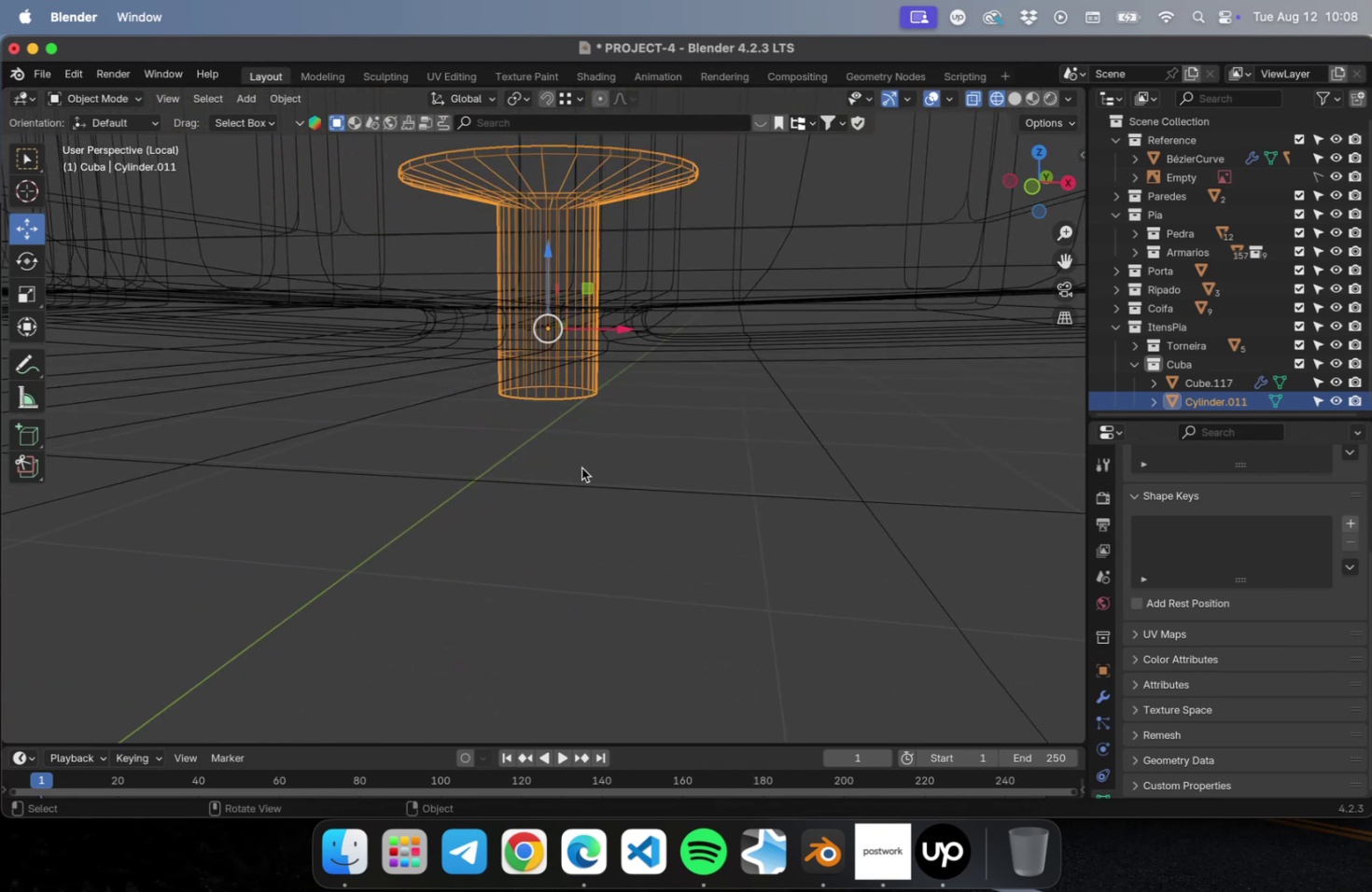 
key(Shift+ShiftLeft)
 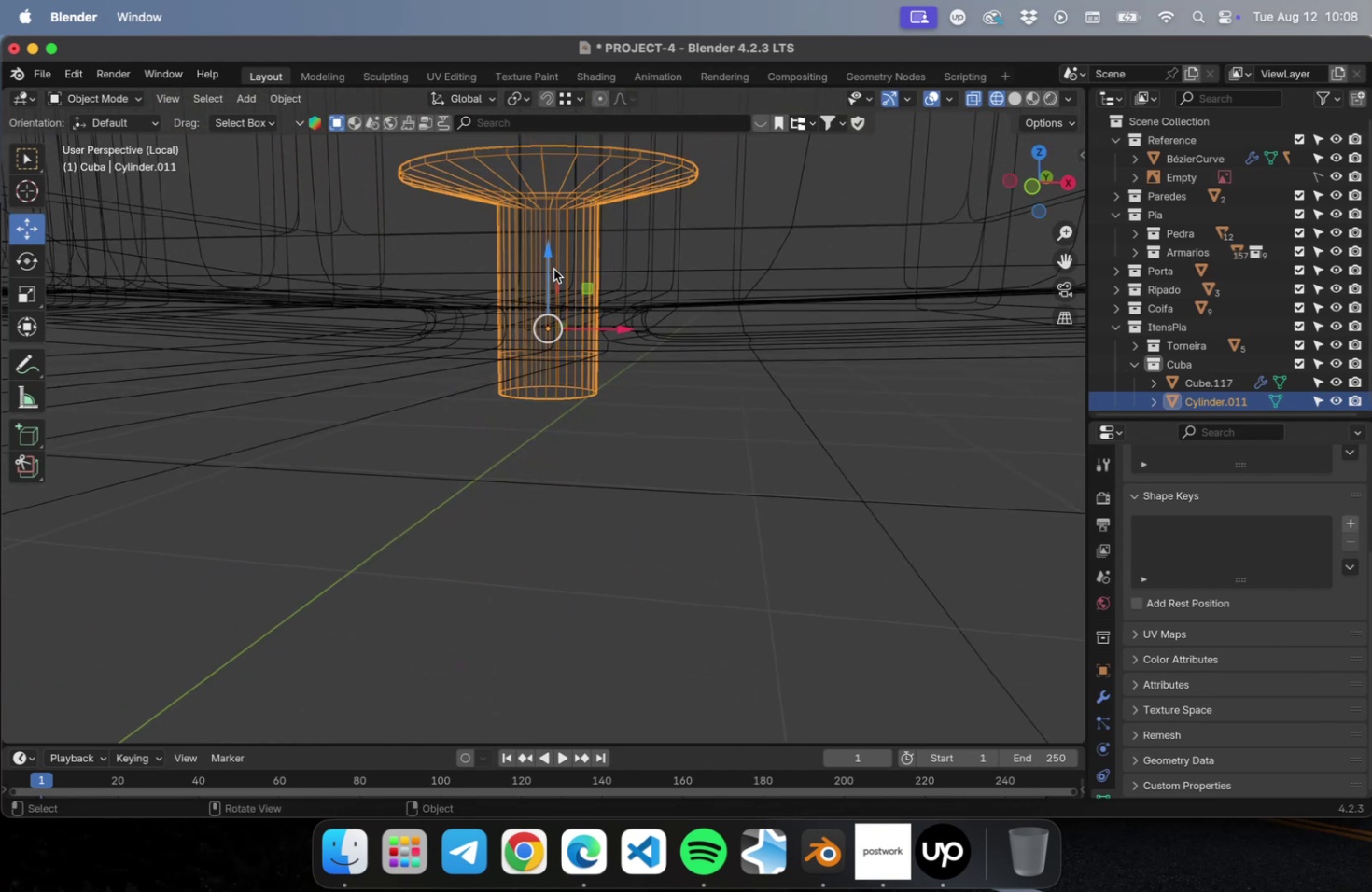 
key(Meta+Z)
 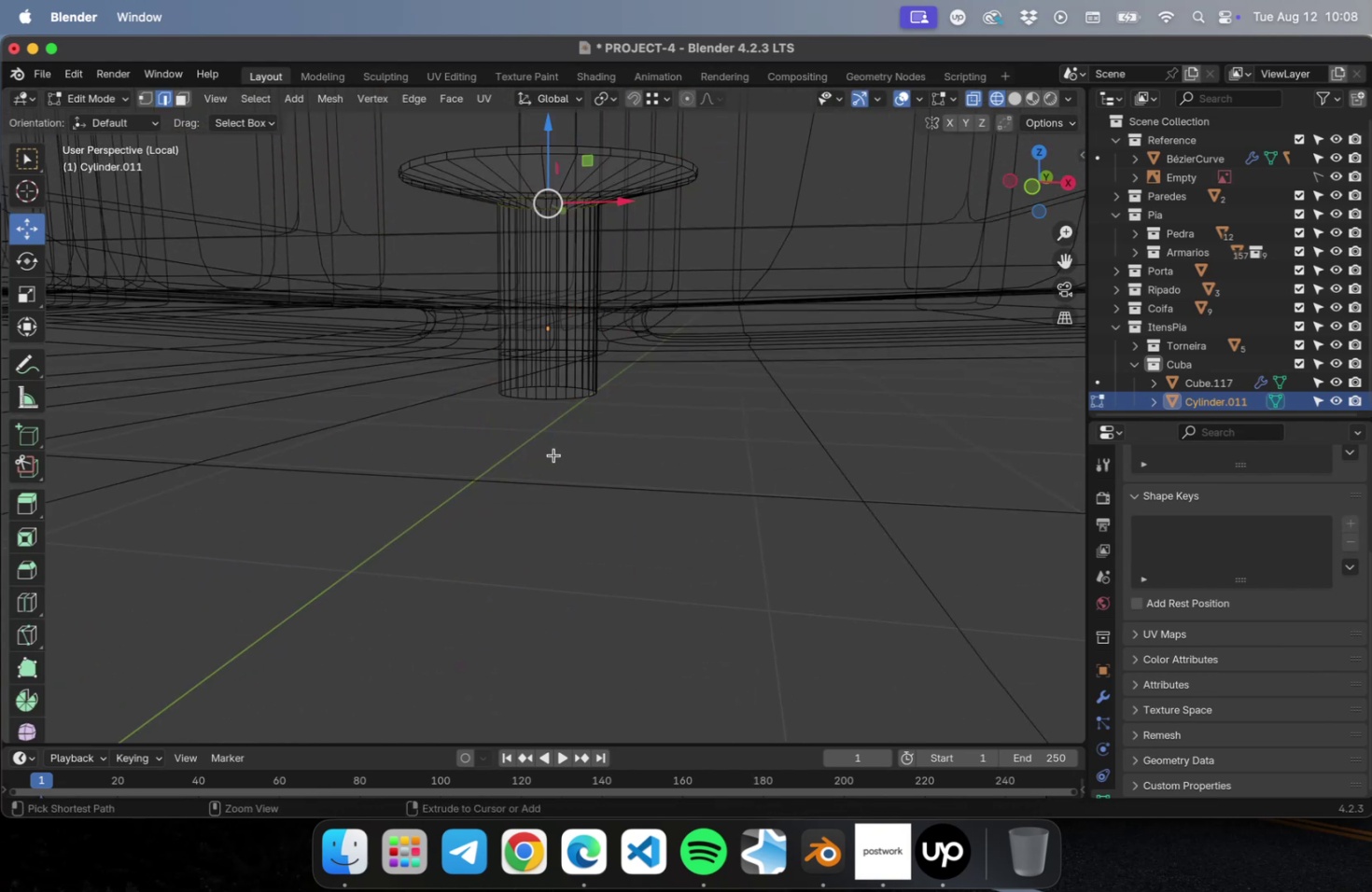 
key(Meta+Z)
 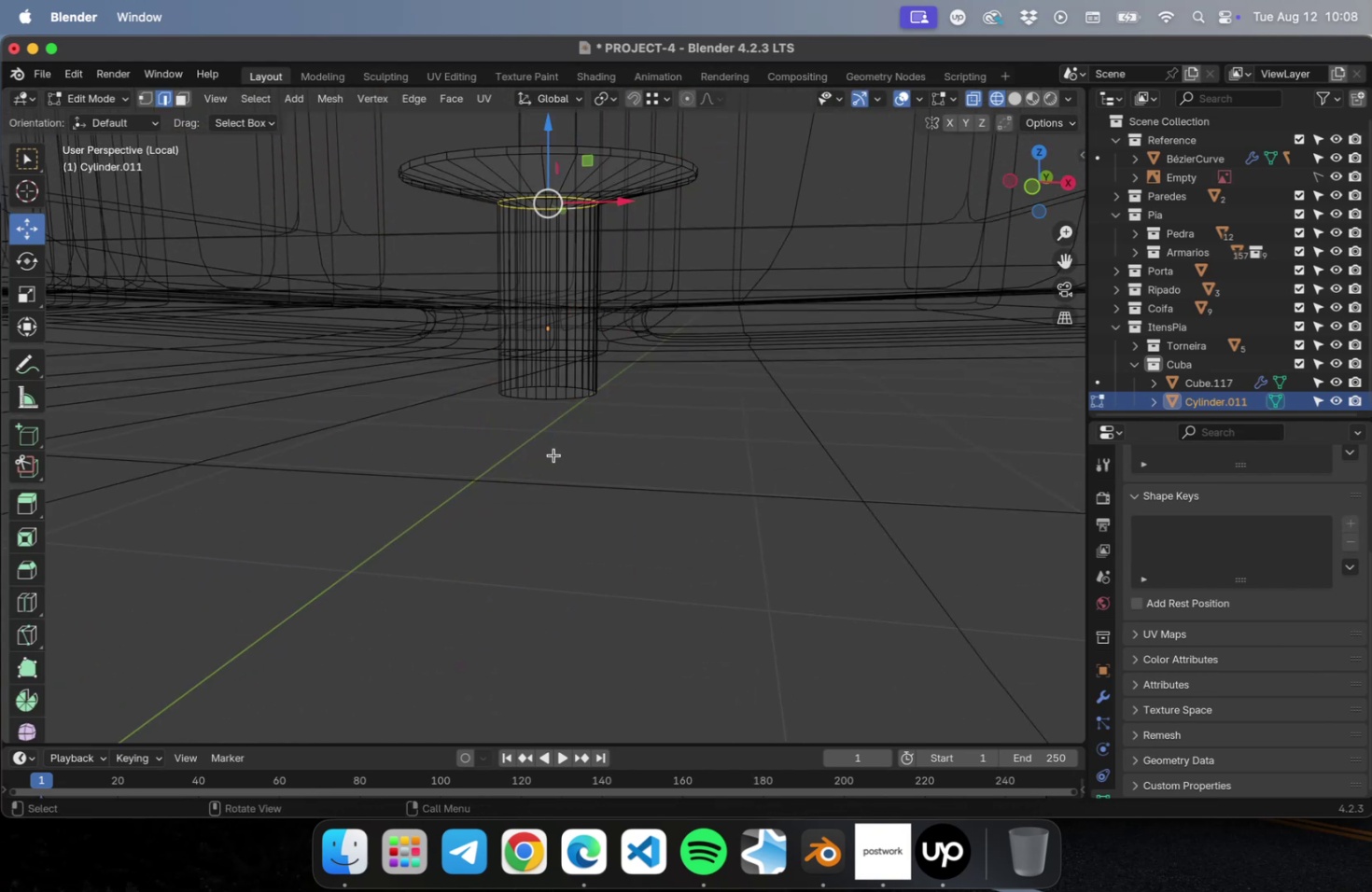 
key(Shift+ShiftLeft)
 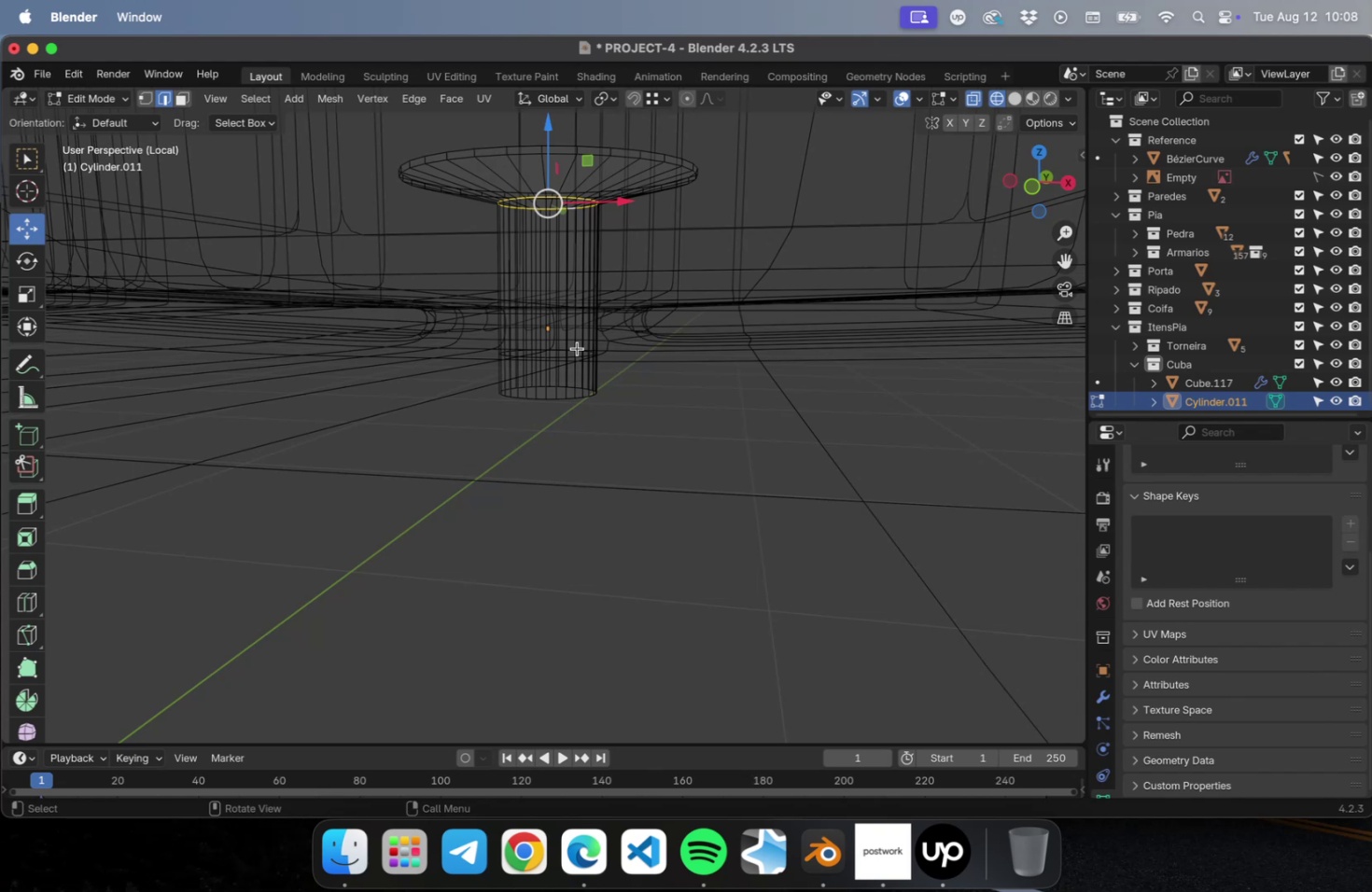 
scroll: coordinate [509, 300], scroll_direction: up, amount: 4.0
 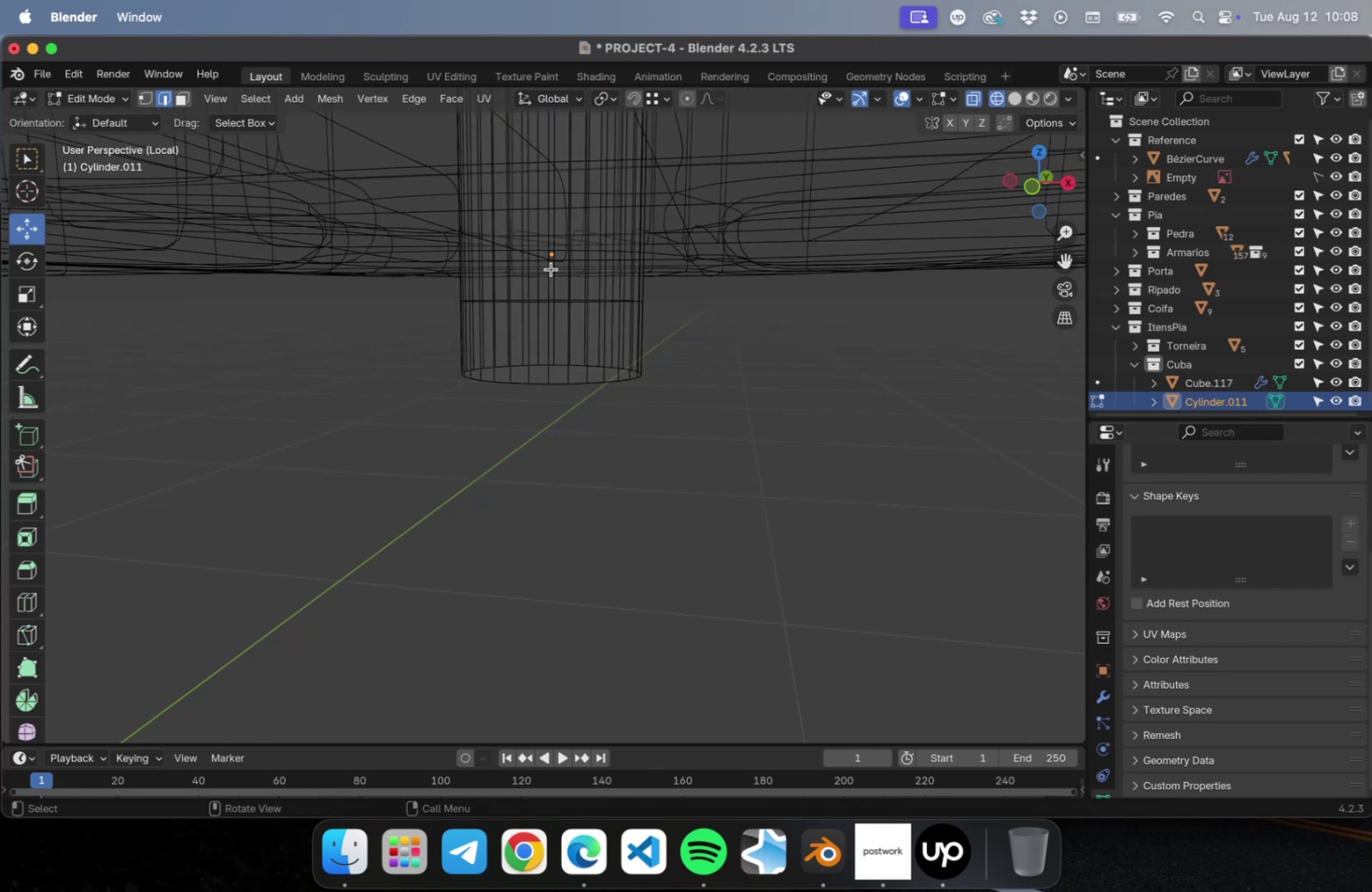 
hold_key(key=OptionLeft, duration=1.44)
hold_key(key=ShiftLeft, duration=1.03)
left_click([562, 300])
 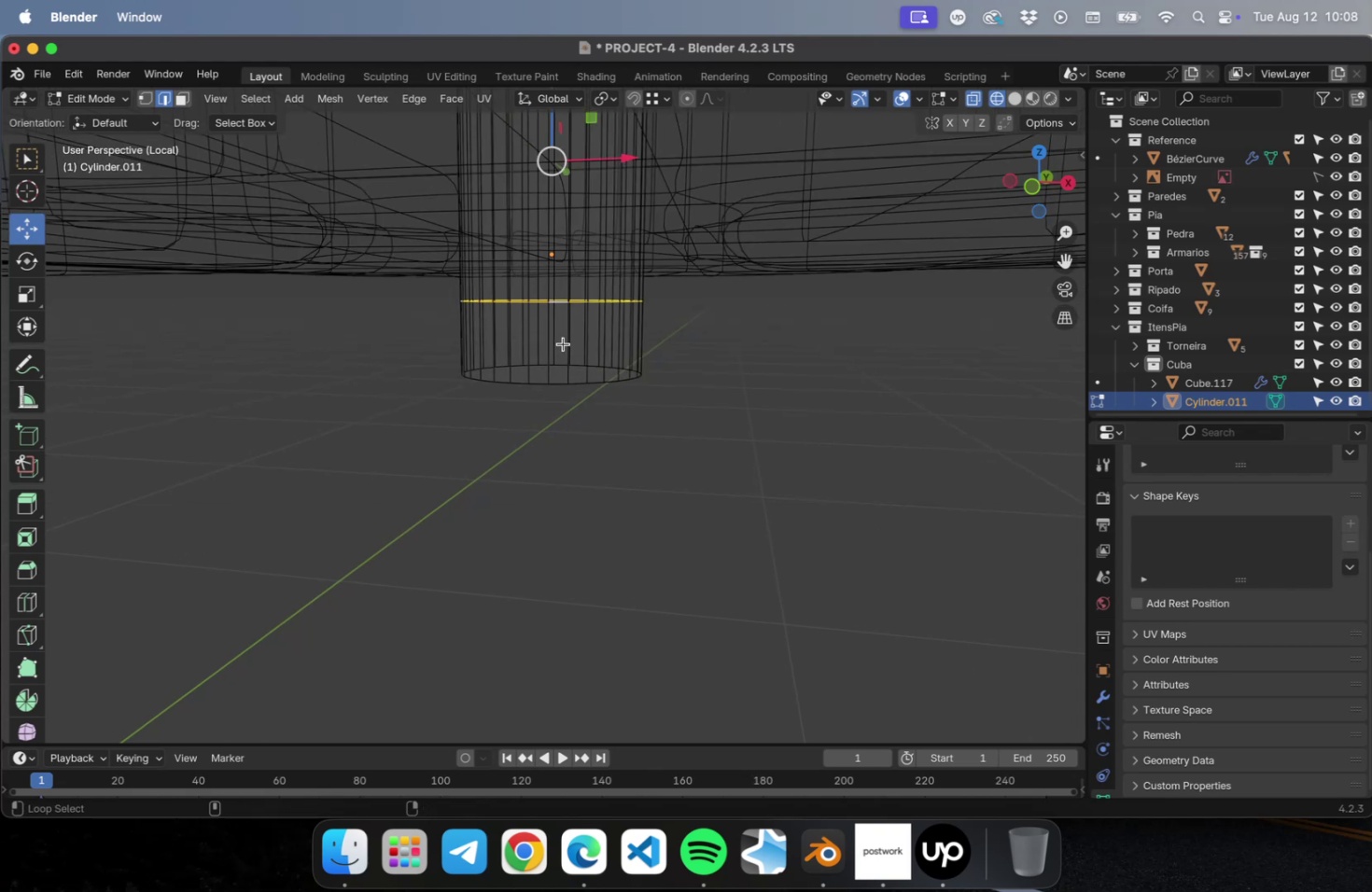 
hold_key(key=ShiftLeft, duration=1.05)
hold_key(key=OptionLeft, duration=1.02)
left_click([560, 383])
 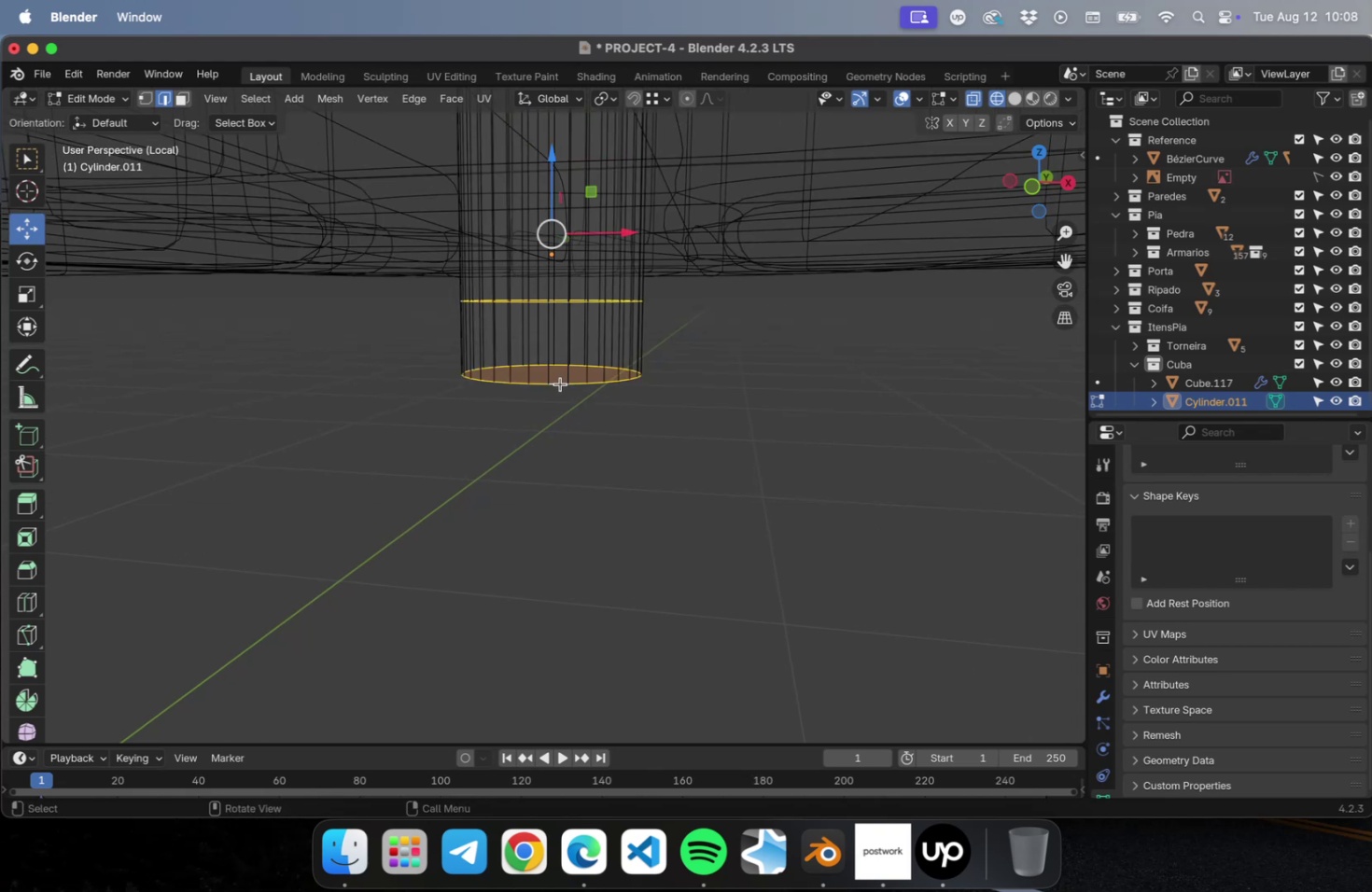 
scroll: coordinate [560, 382], scroll_direction: down, amount: 2.0
 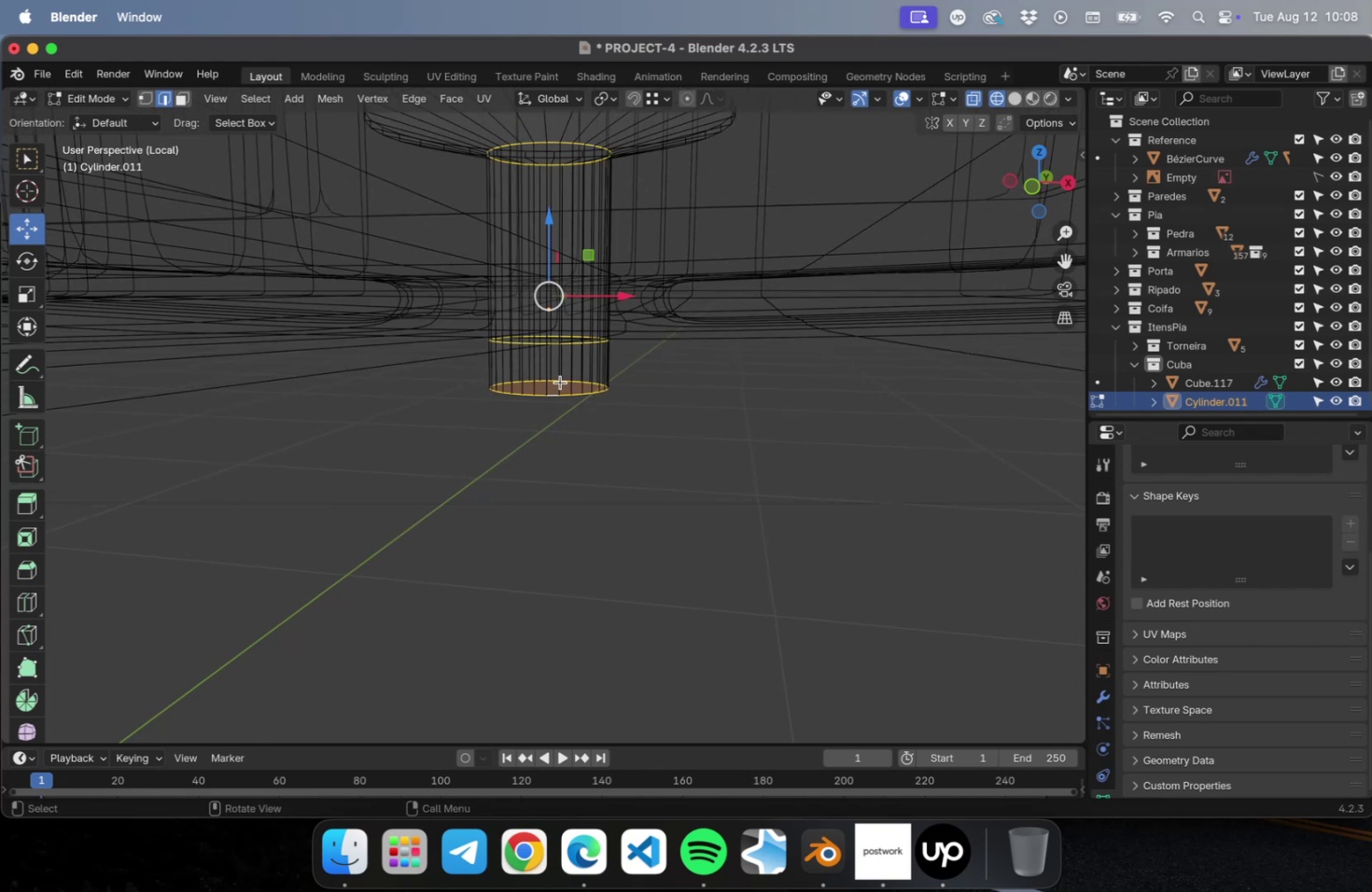 
hold_key(key=ShiftLeft, duration=0.56)
 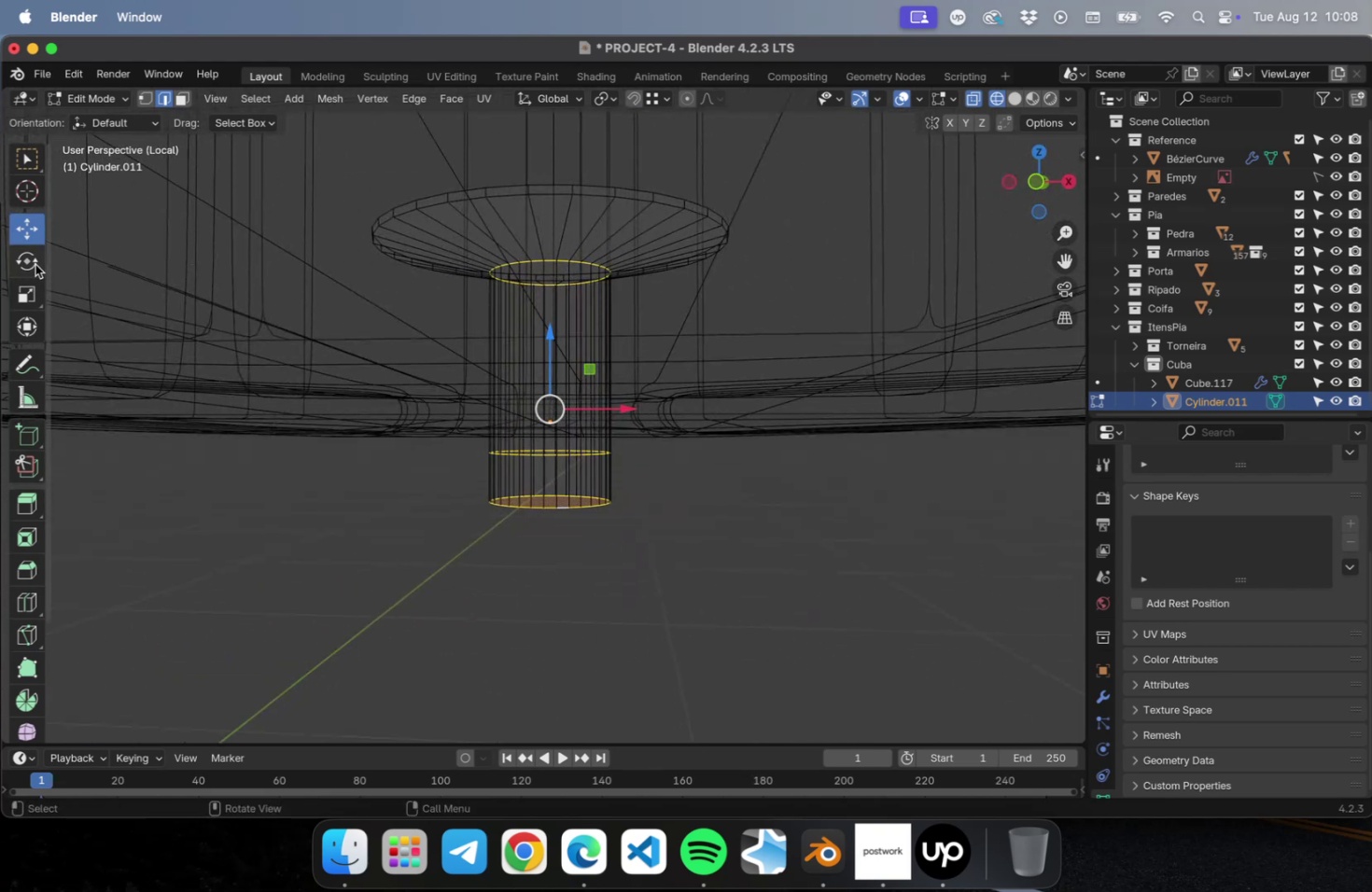 
key(NumLock)
 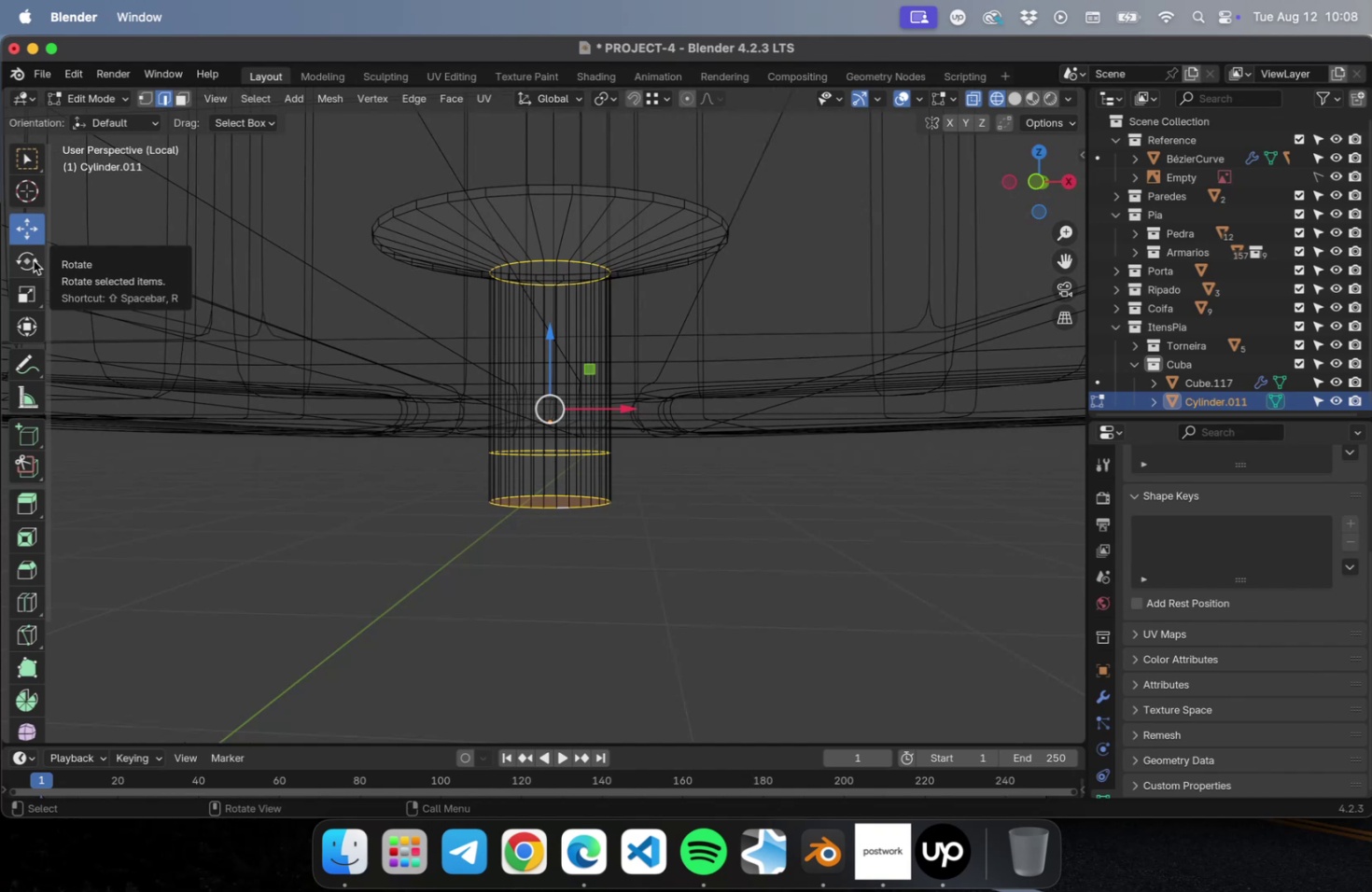 
key(Numpad7)
 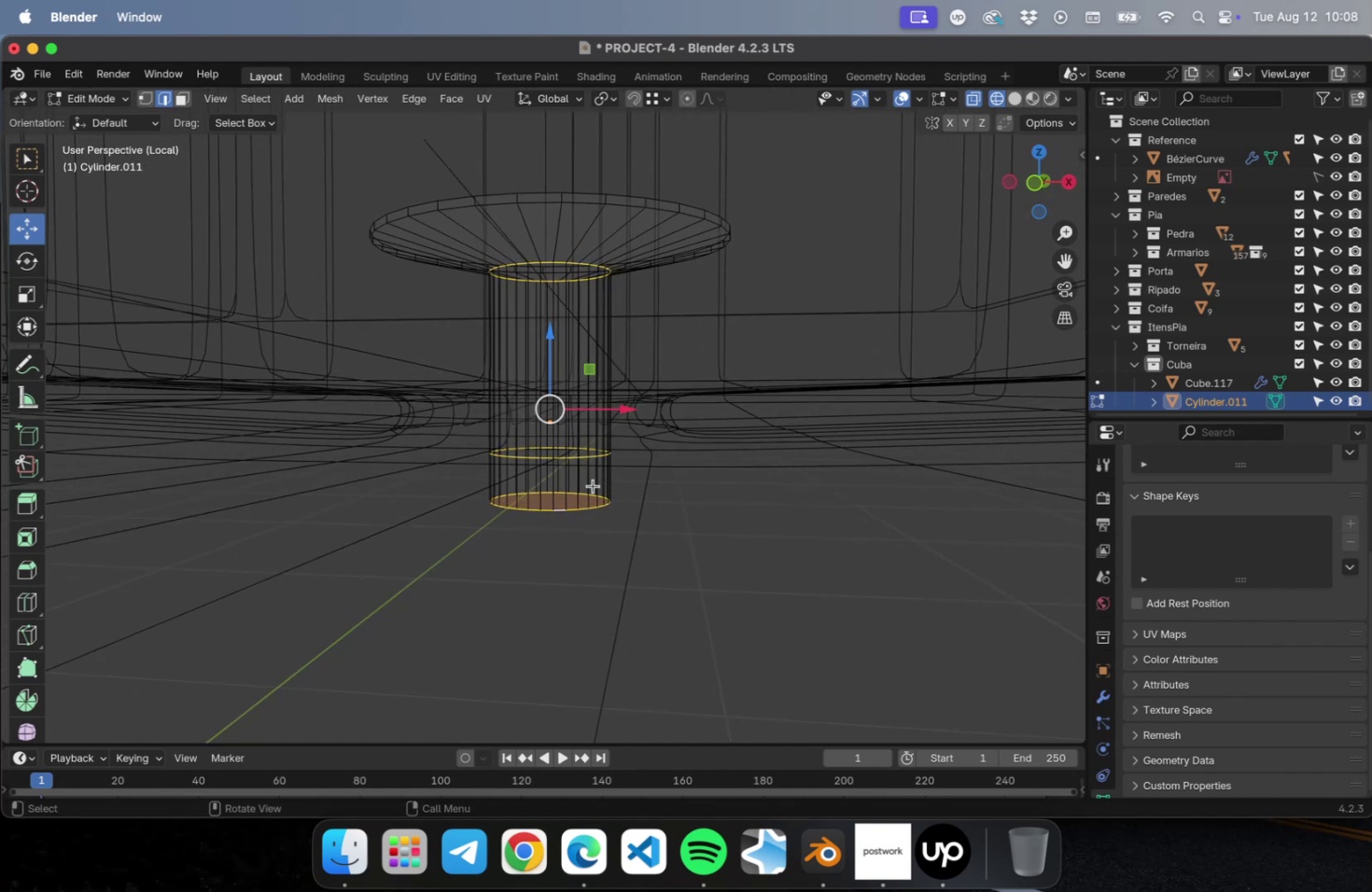 
key(NumLock)
 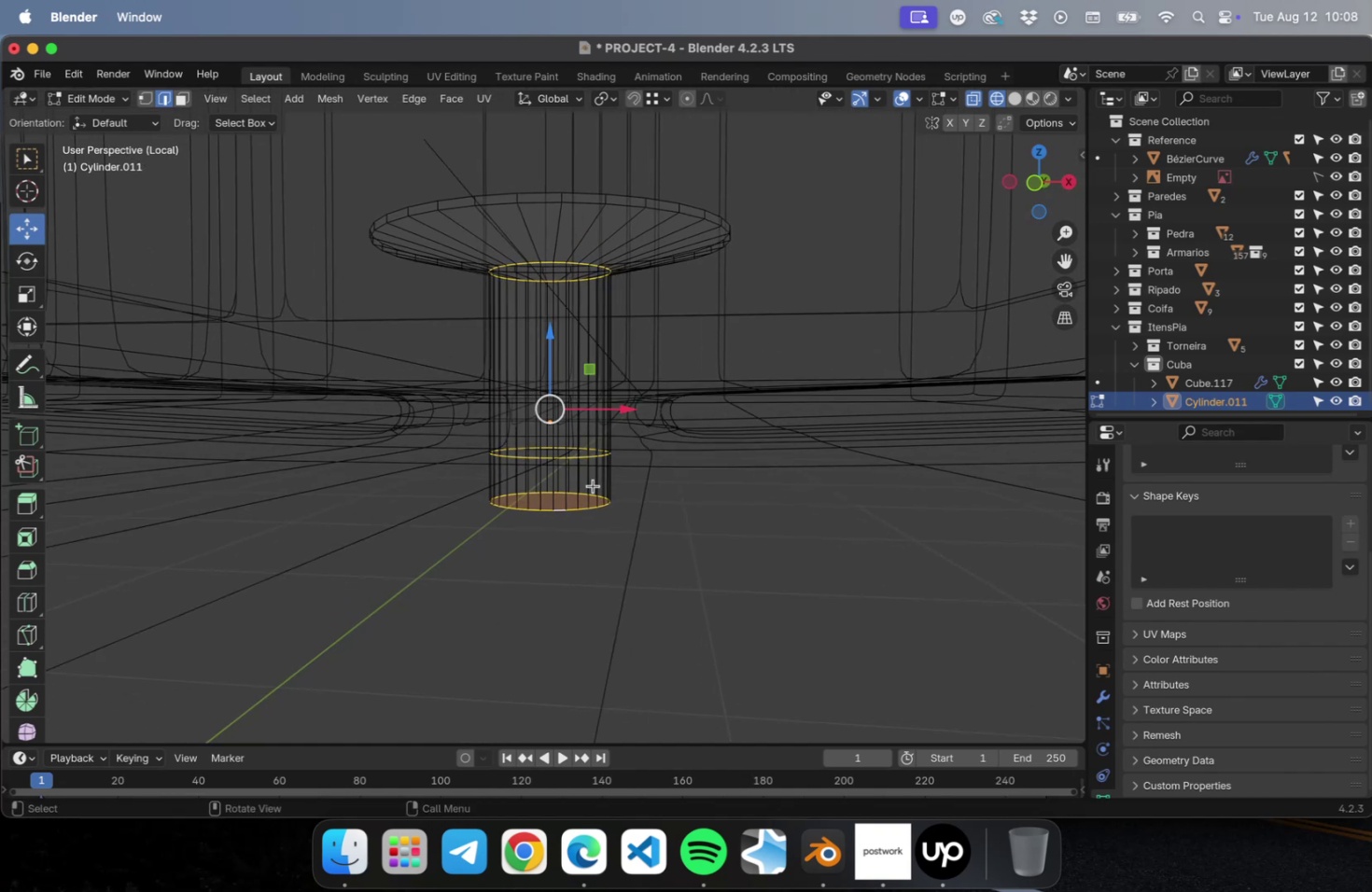 
key(Numpad7)
 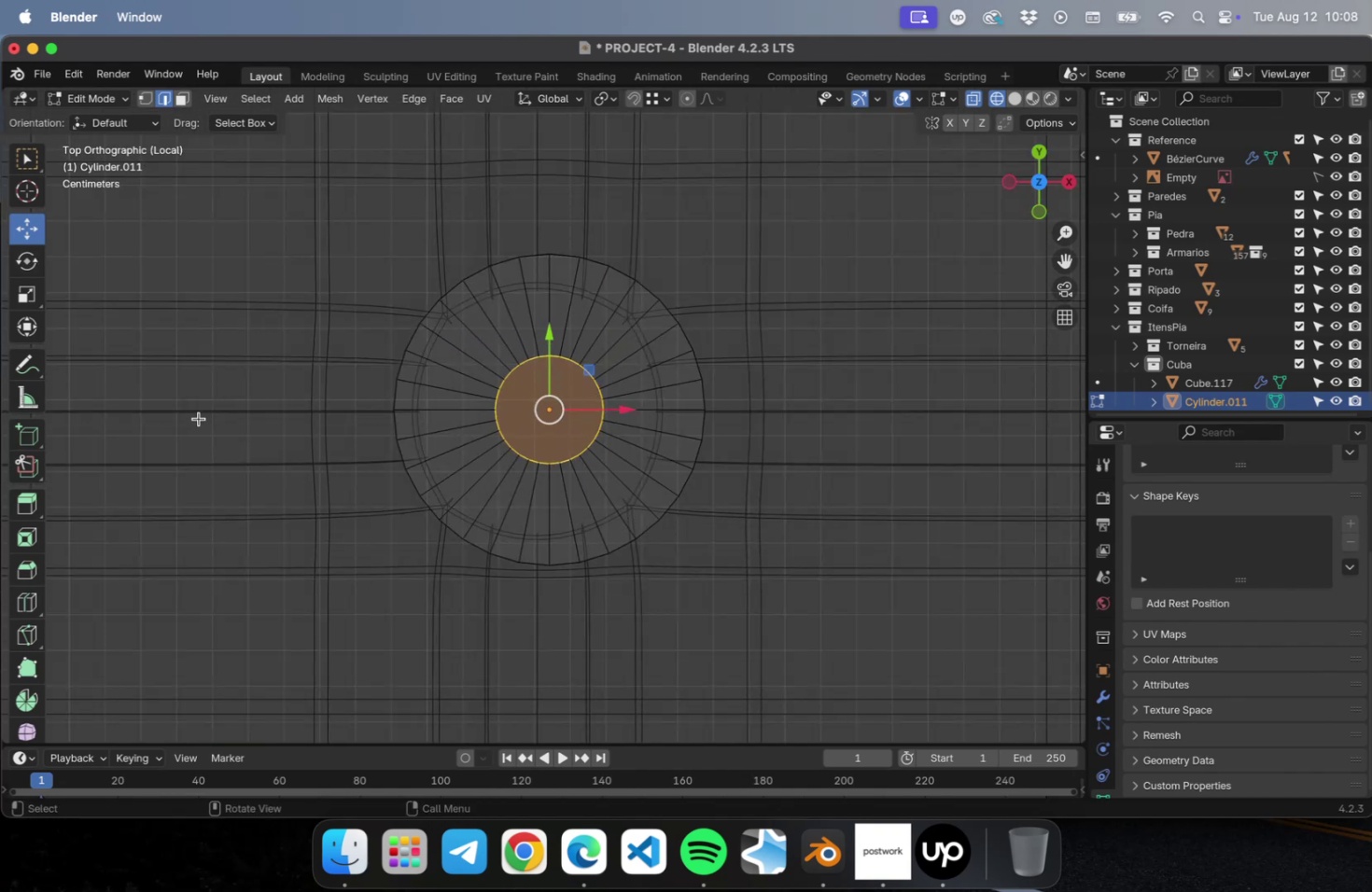 
key(S)
 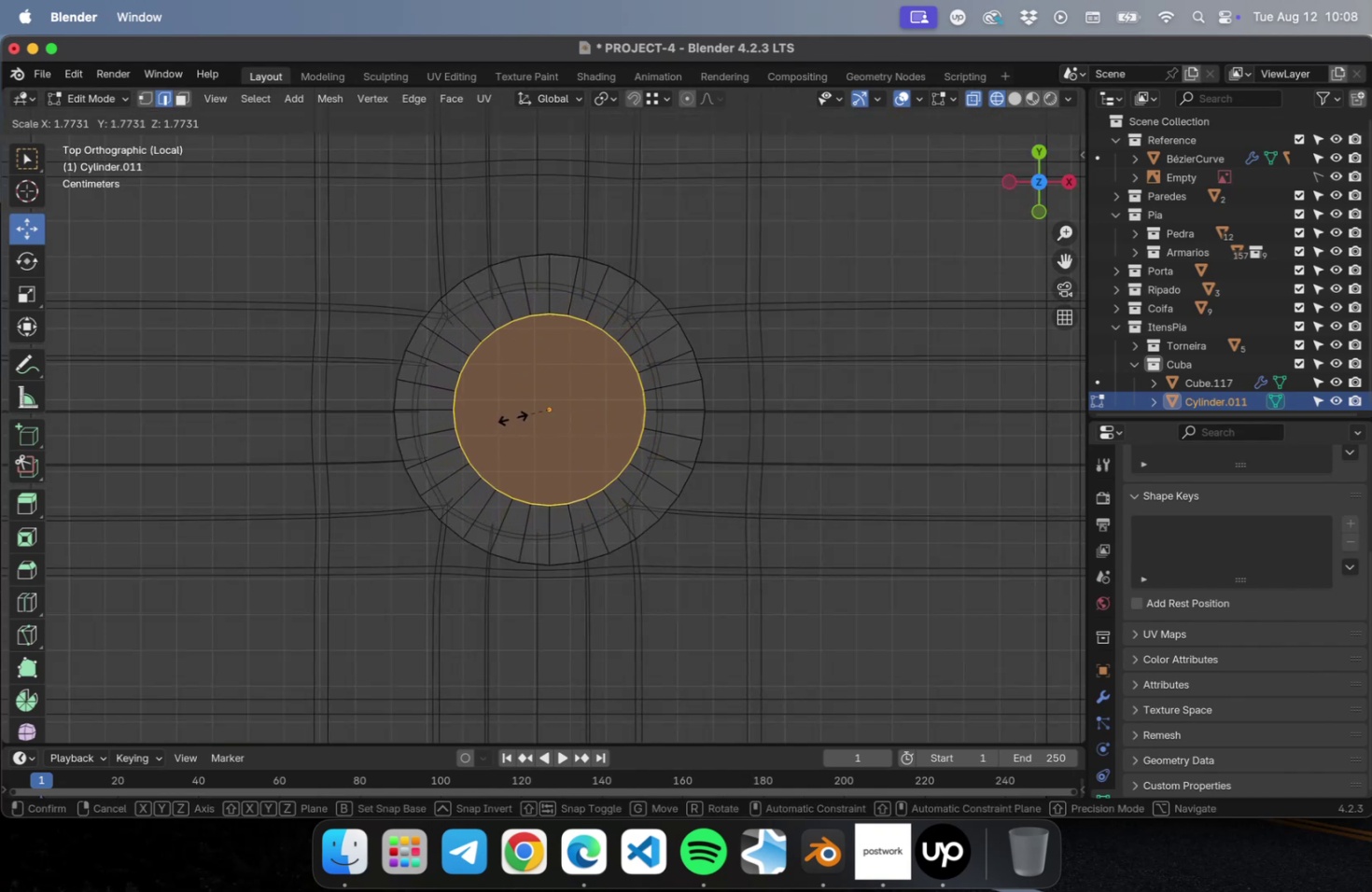 
left_click([510, 418])
 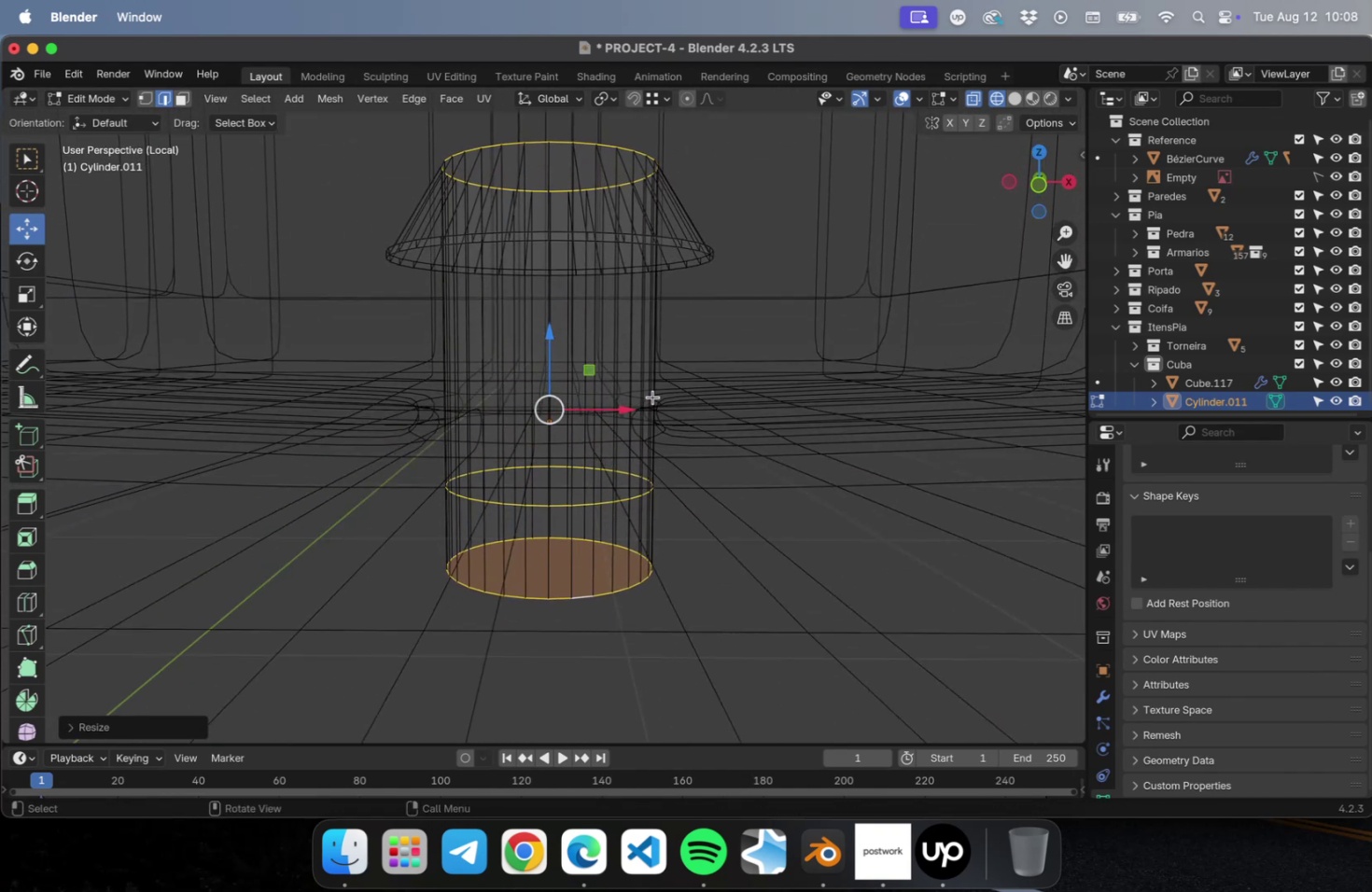 
left_click_drag(start_coordinate=[548, 336], to_coordinate=[544, 453])
 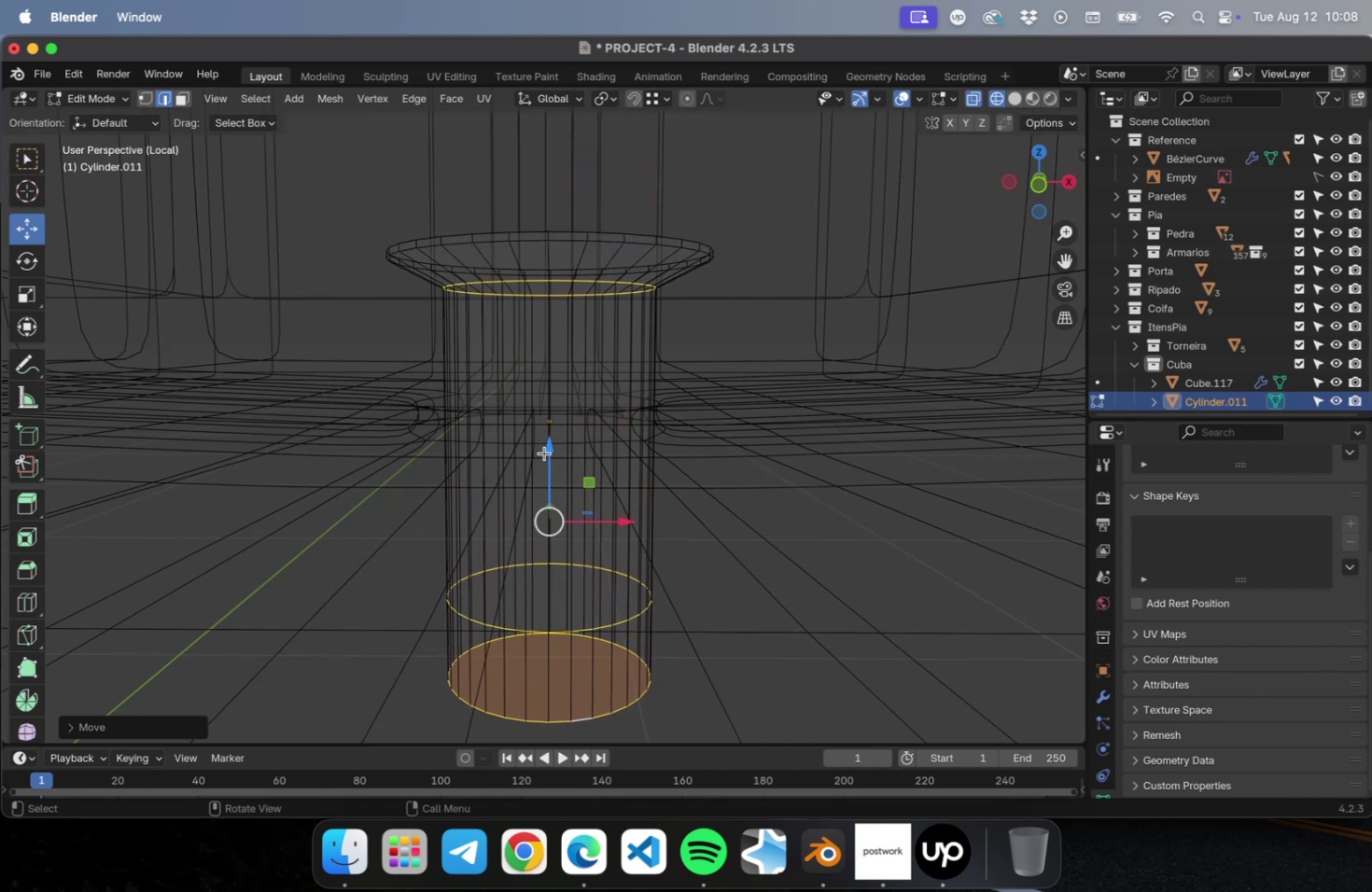 
key(Tab)
 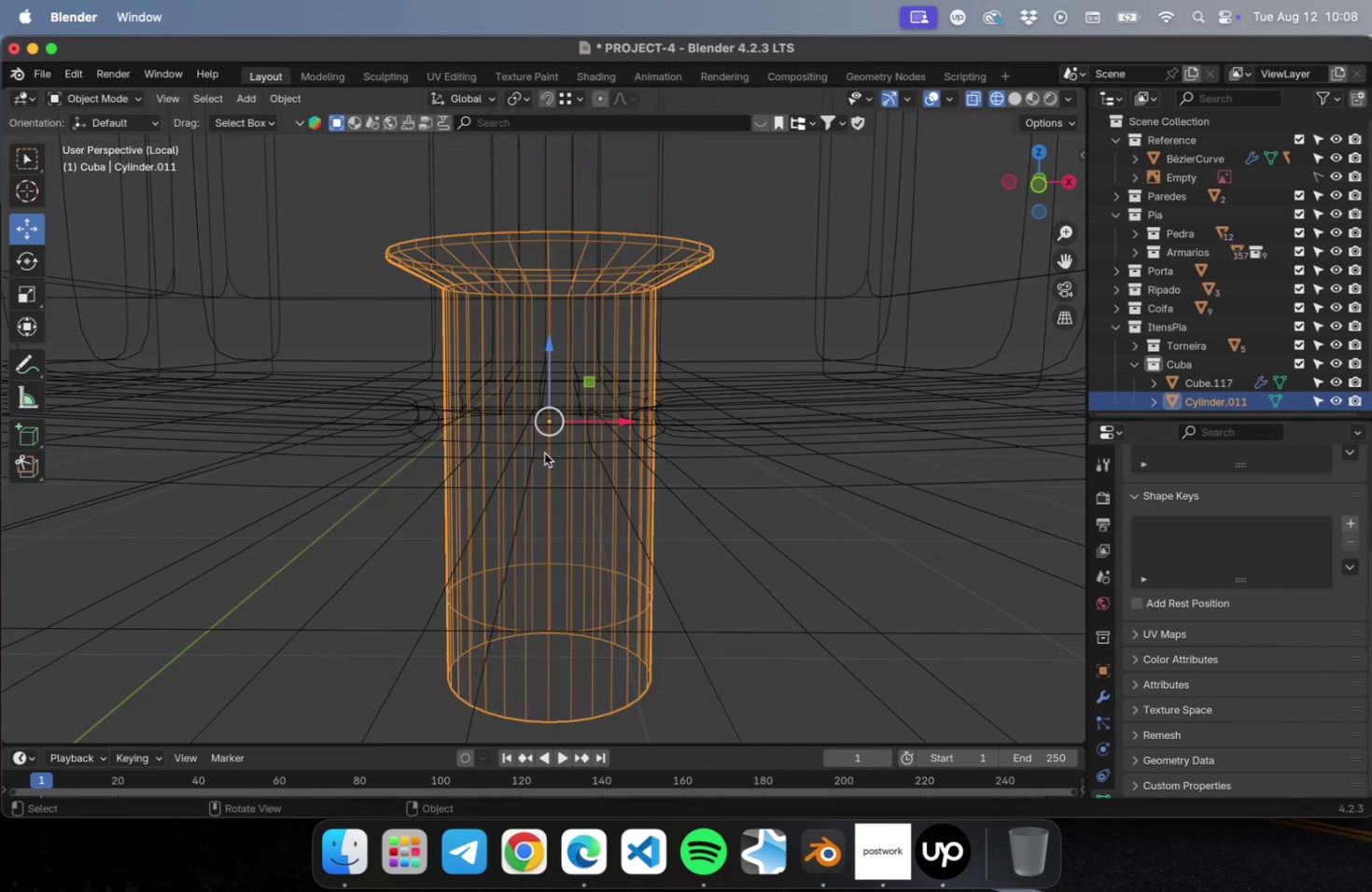 
key(Meta+CommandLeft)
 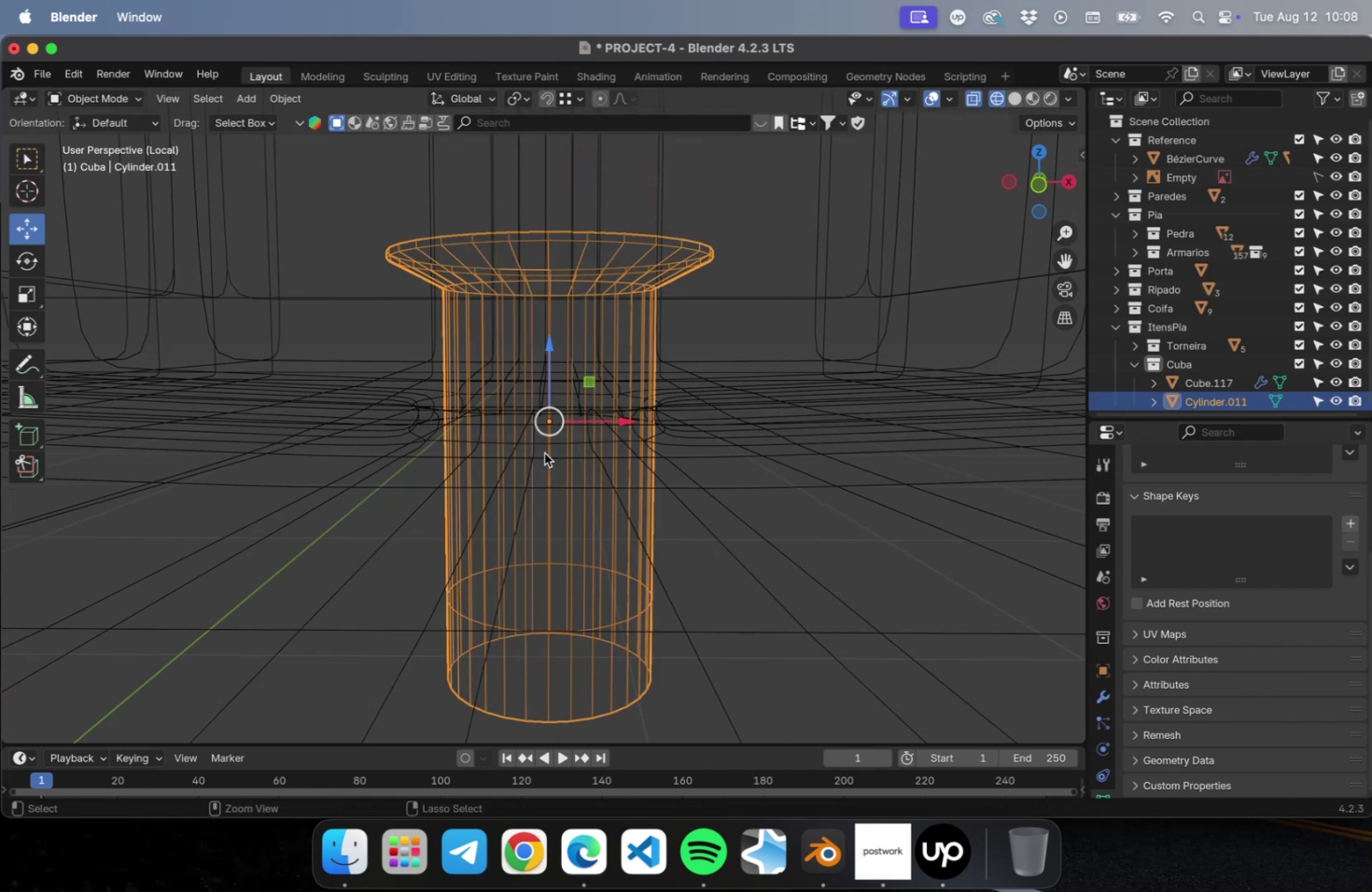 
key(Meta+S)
 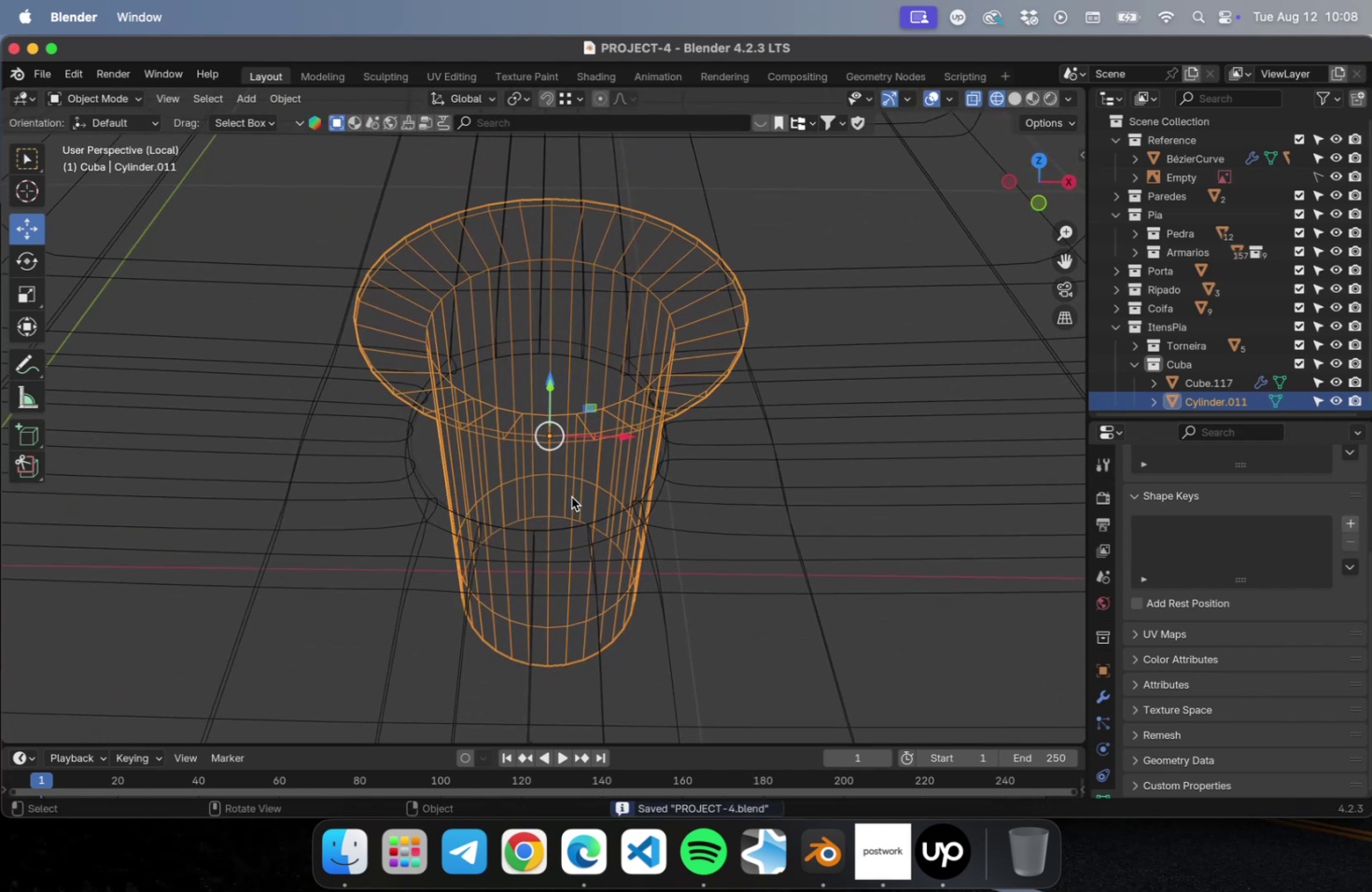 
wait(8.92)
 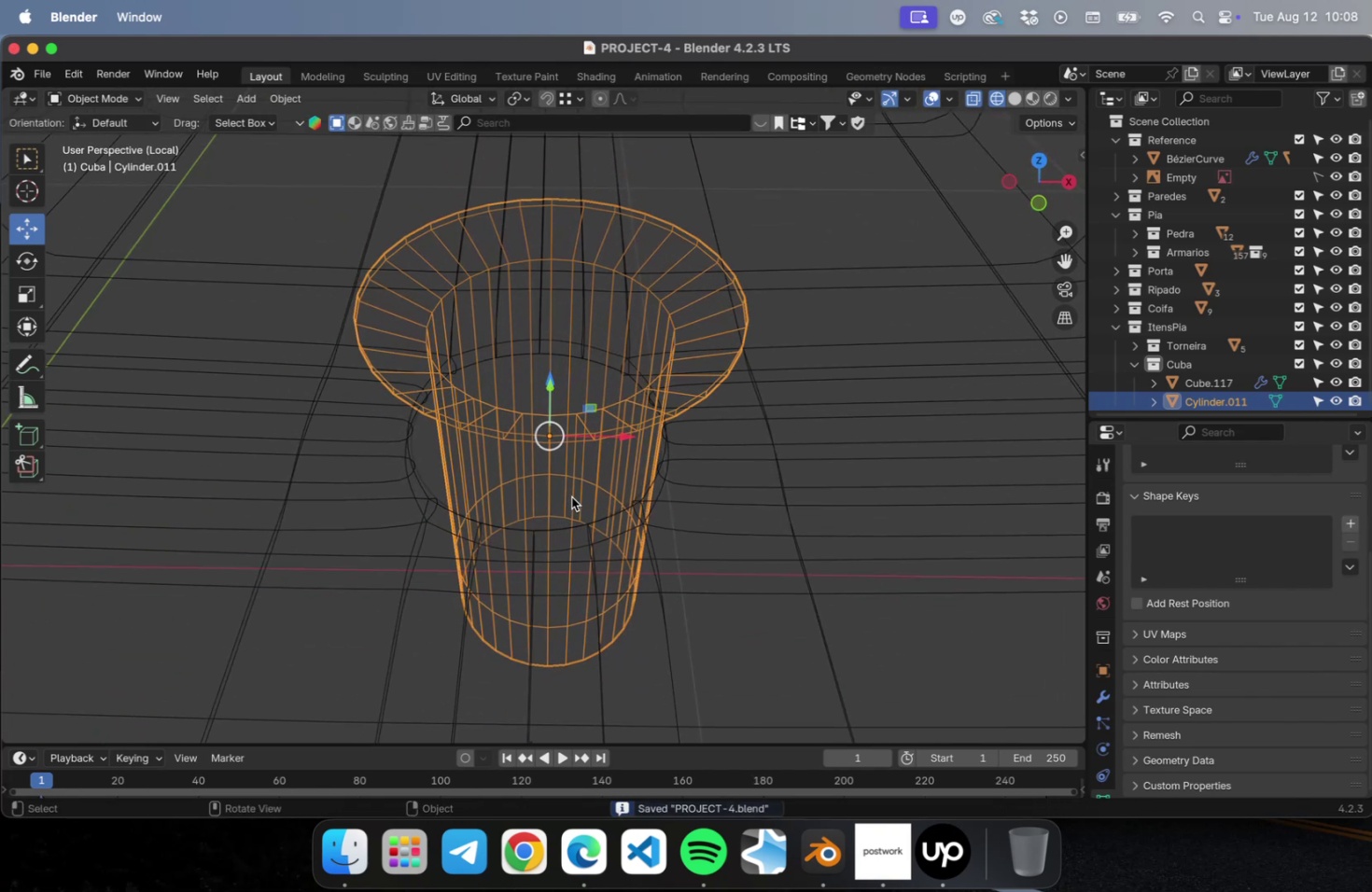 
key(NumLock)
 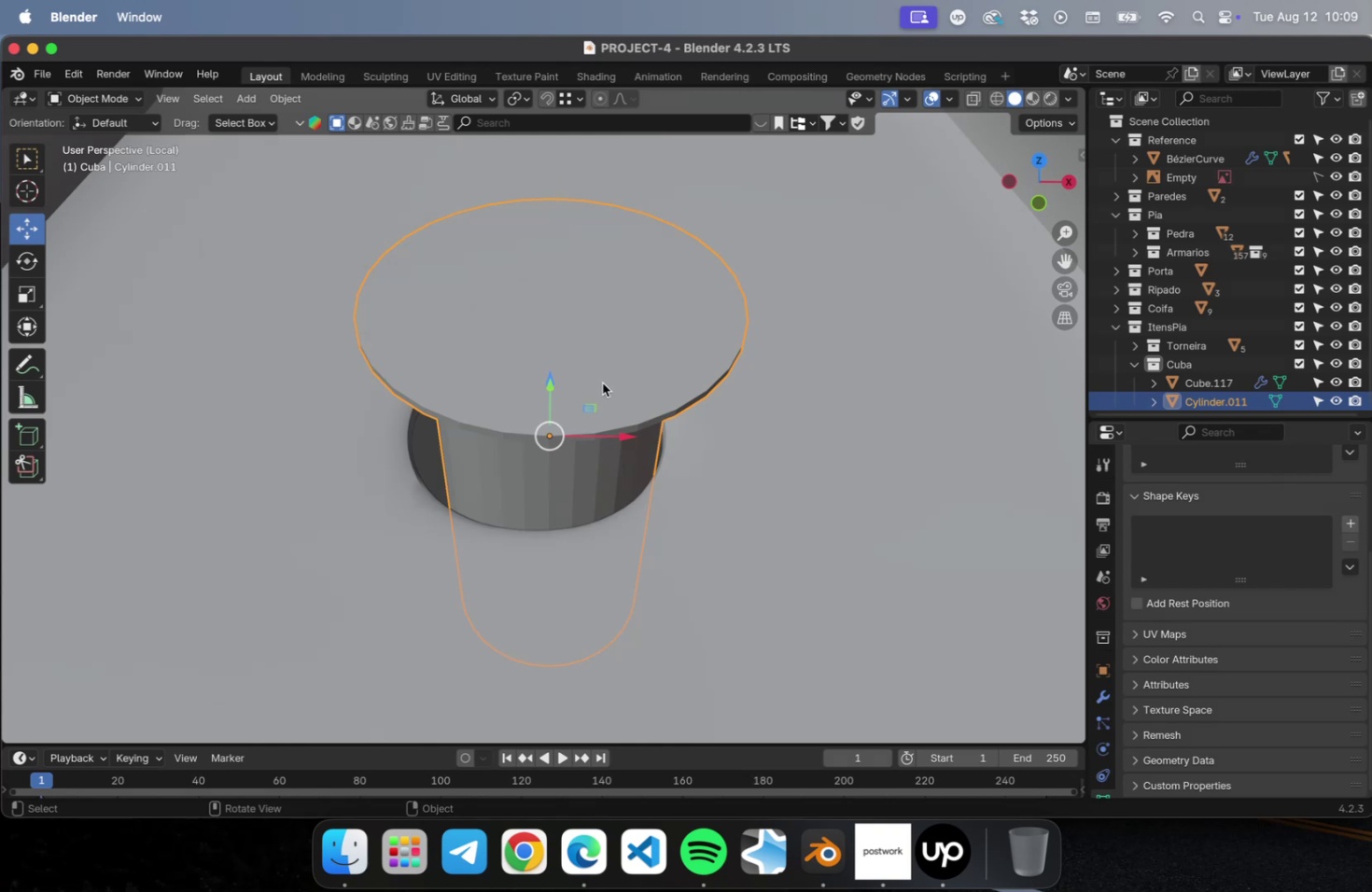 
key(Numpad7)
 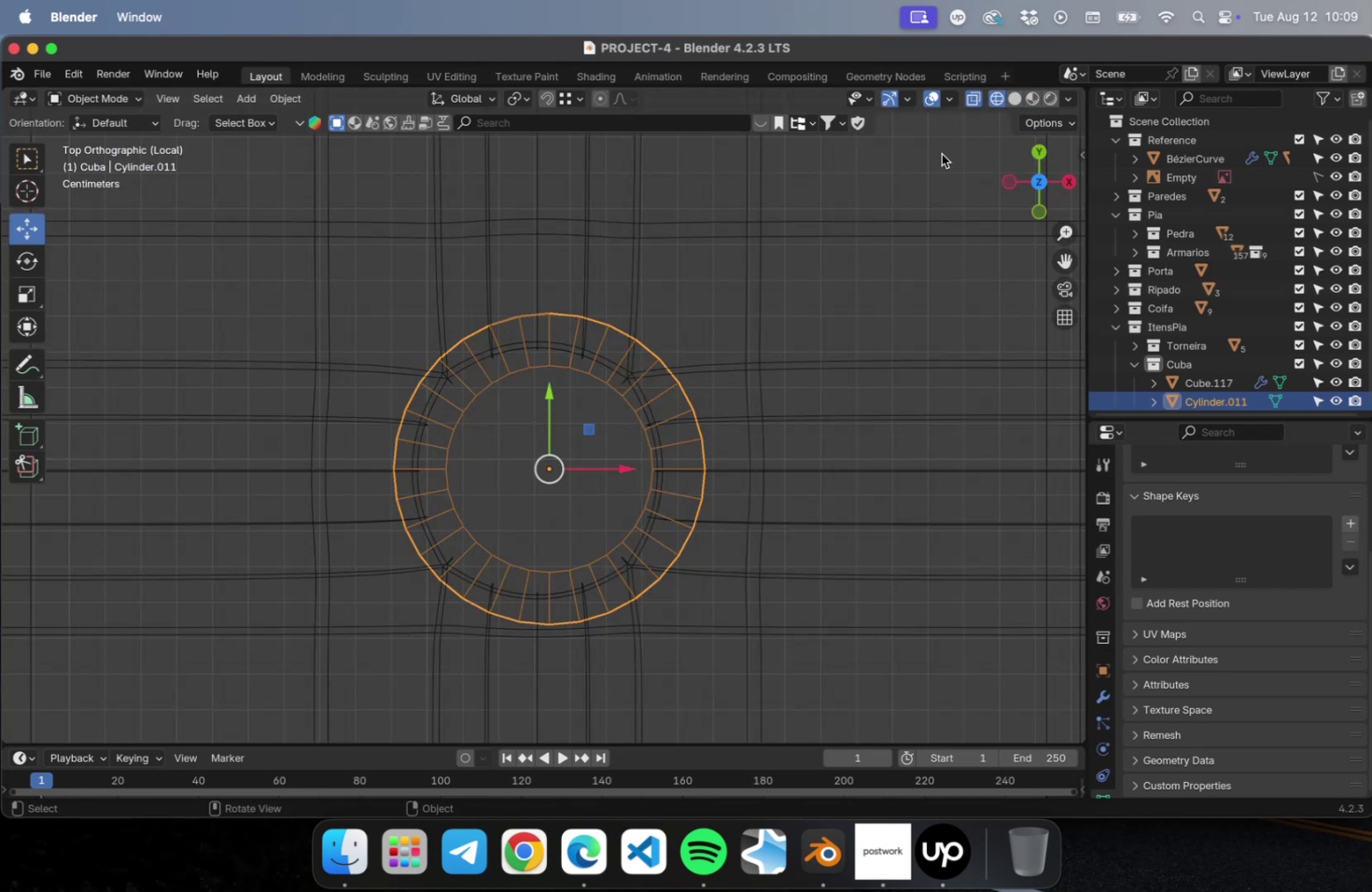 
scroll: coordinate [581, 494], scroll_direction: up, amount: 2.0
 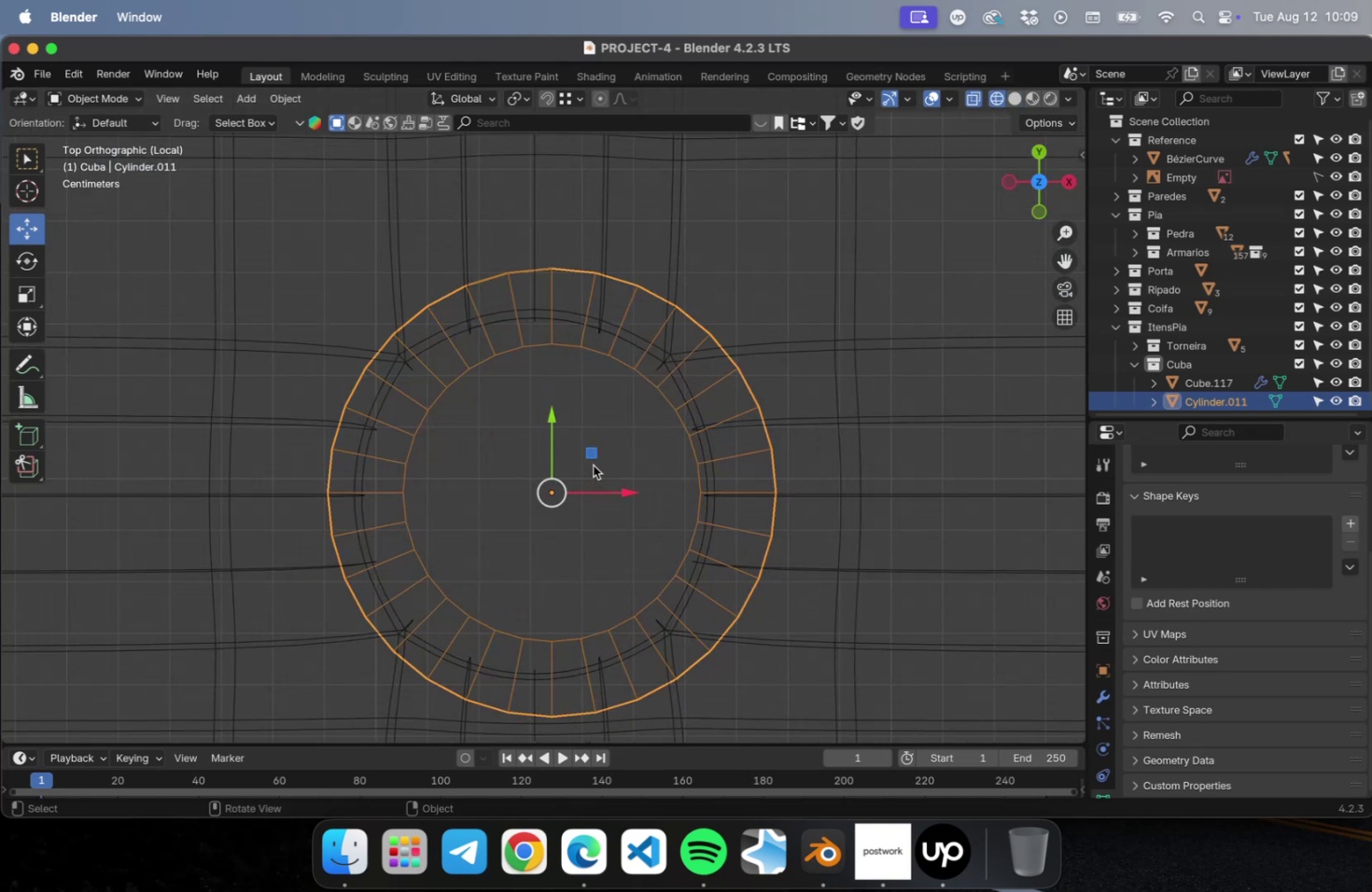 
left_click_drag(start_coordinate=[595, 458], to_coordinate=[571, 459])
 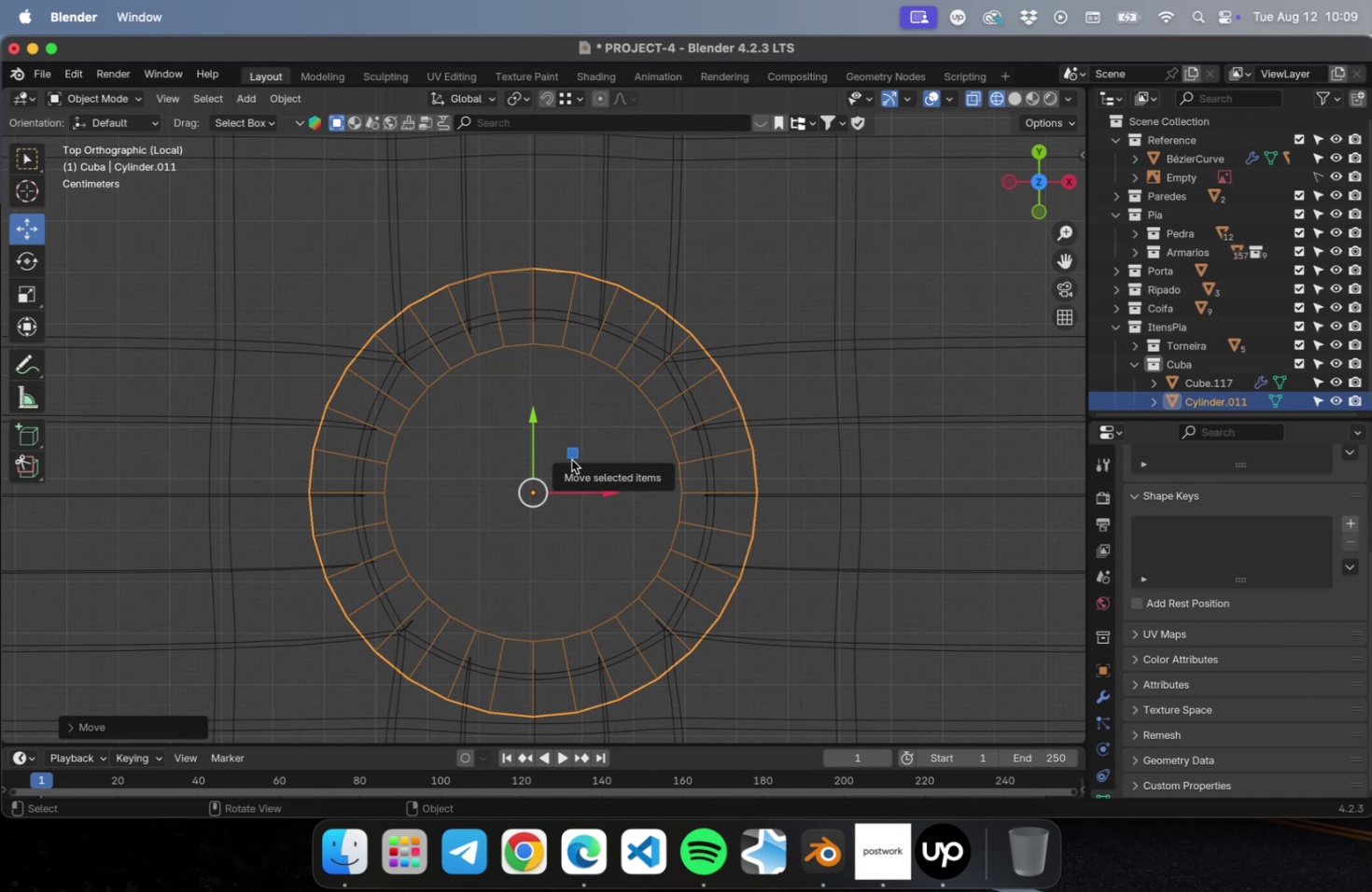 
key(NumLock)
 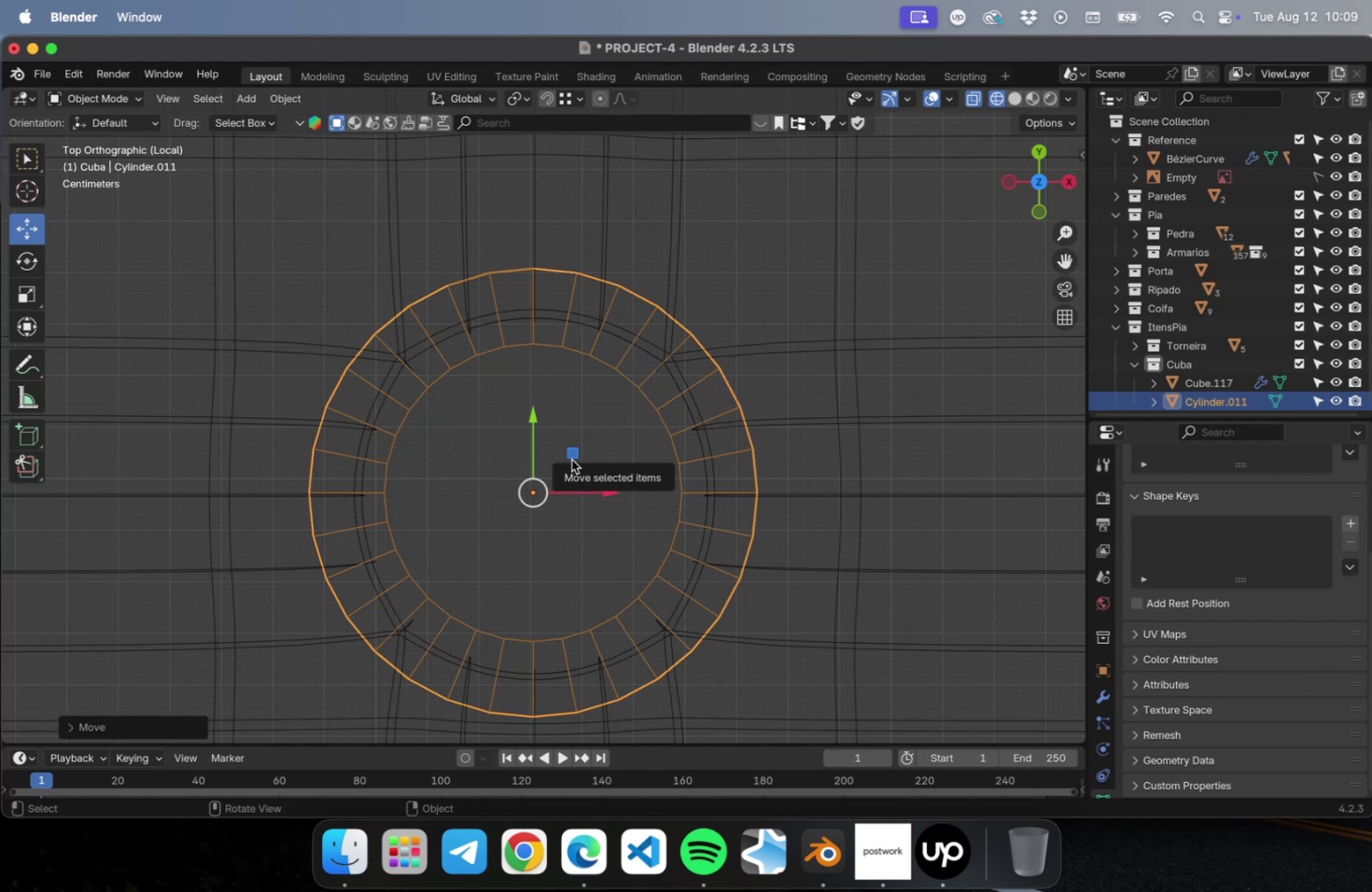 
key(Numpad1)
 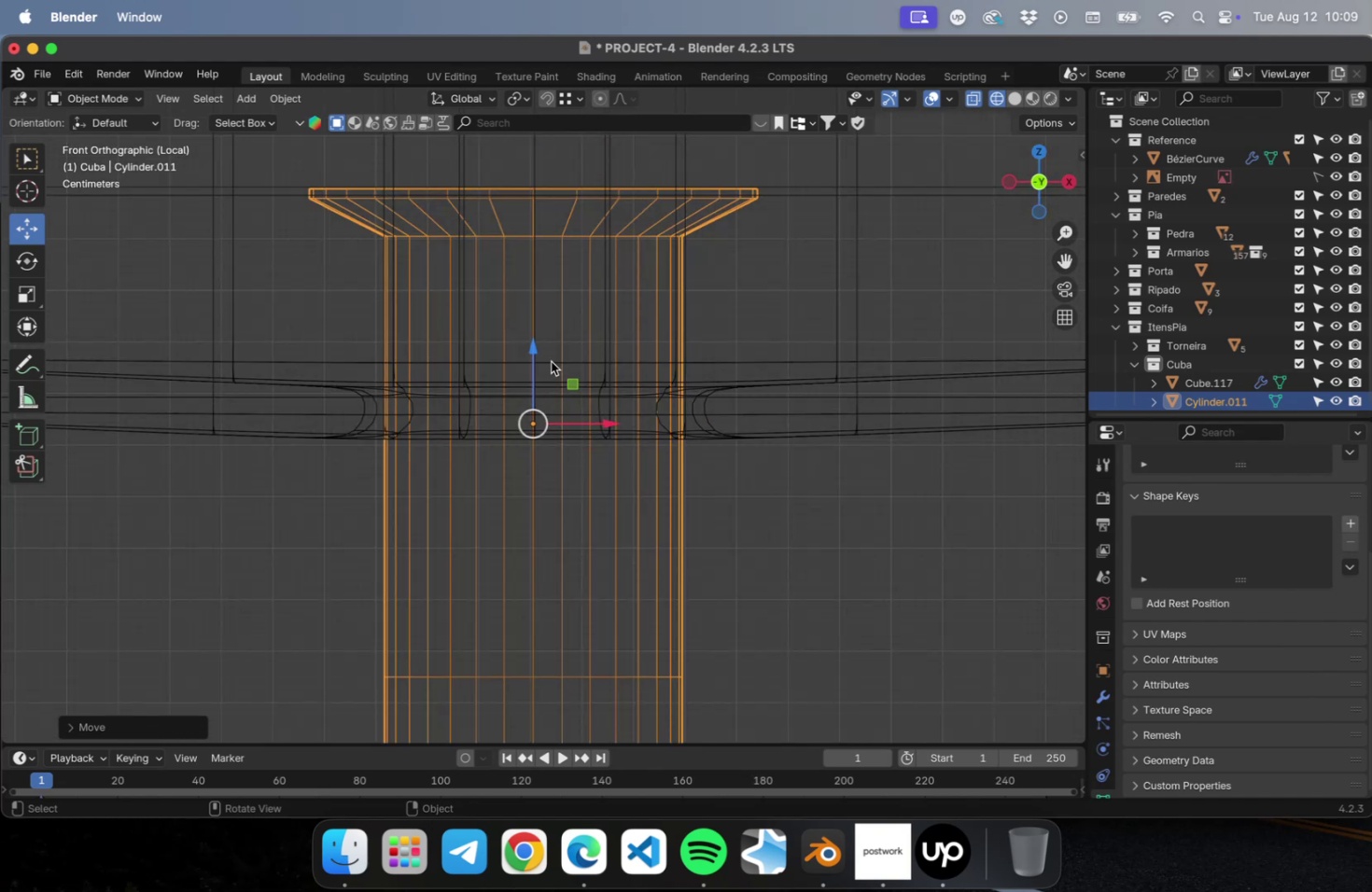 
left_click_drag(start_coordinate=[534, 355], to_coordinate=[511, 539])
 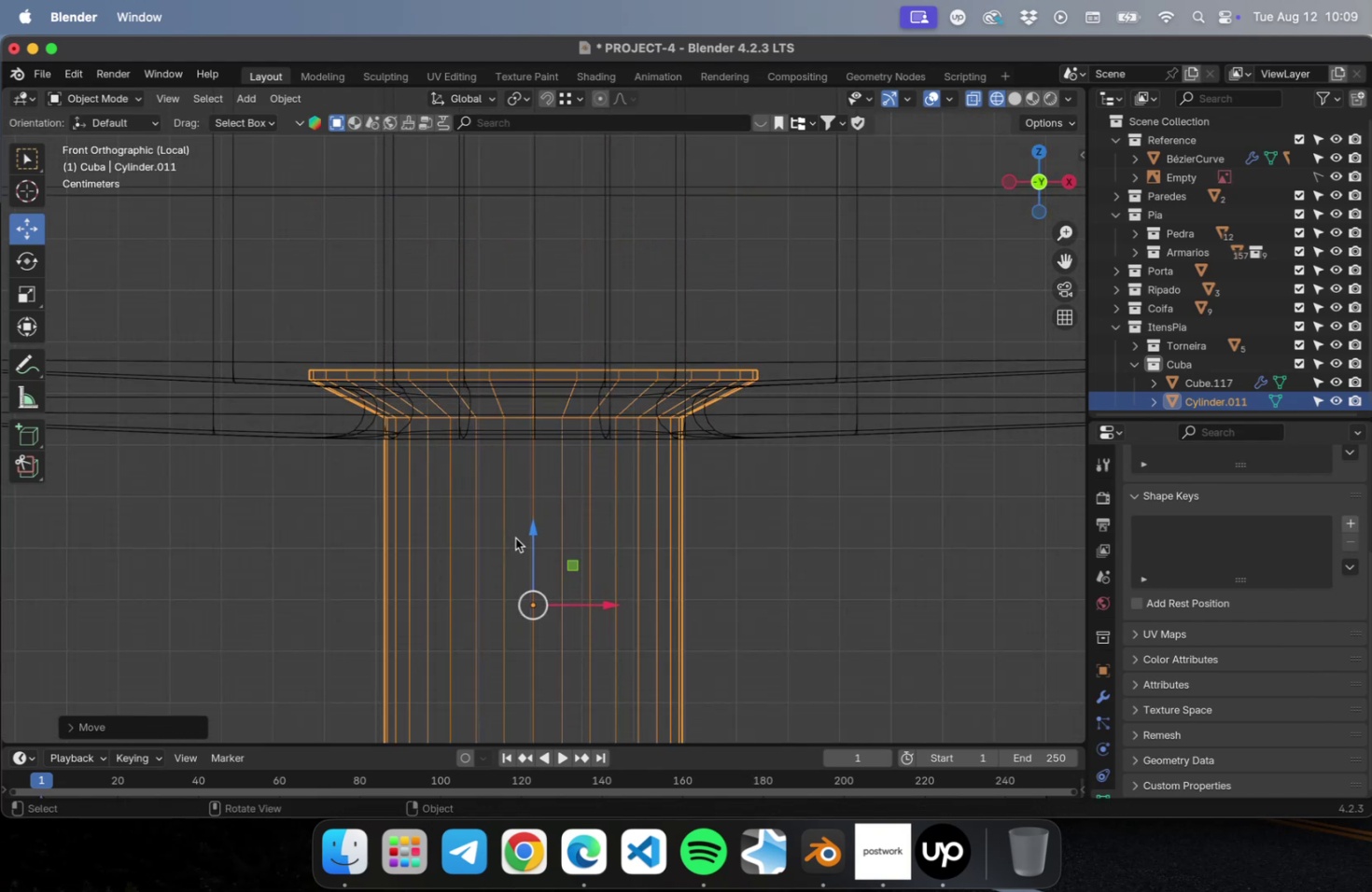 
key(NumLock)
 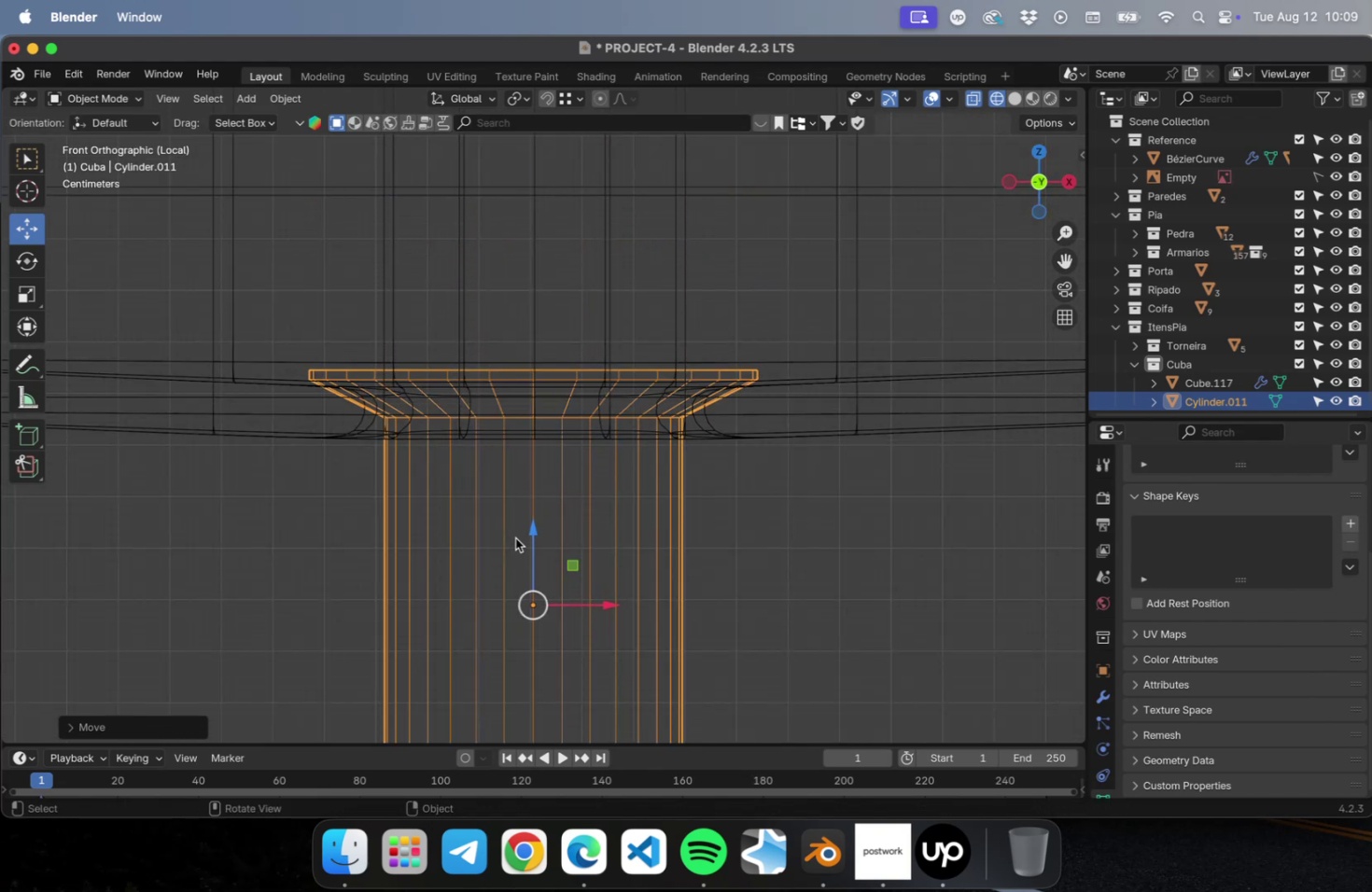 
key(Numpad7)
 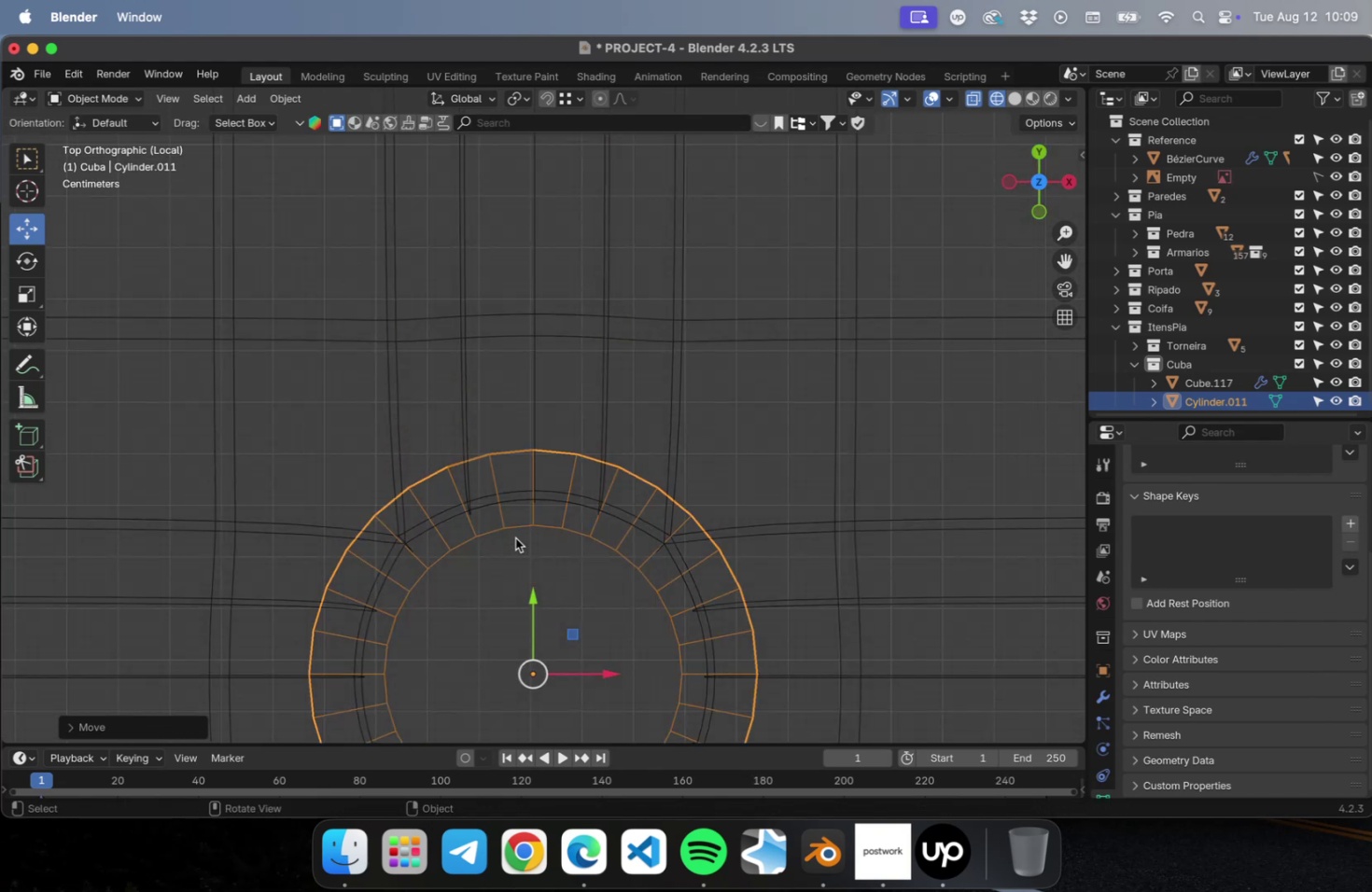 
scroll: coordinate [568, 514], scroll_direction: down, amount: 4.0
 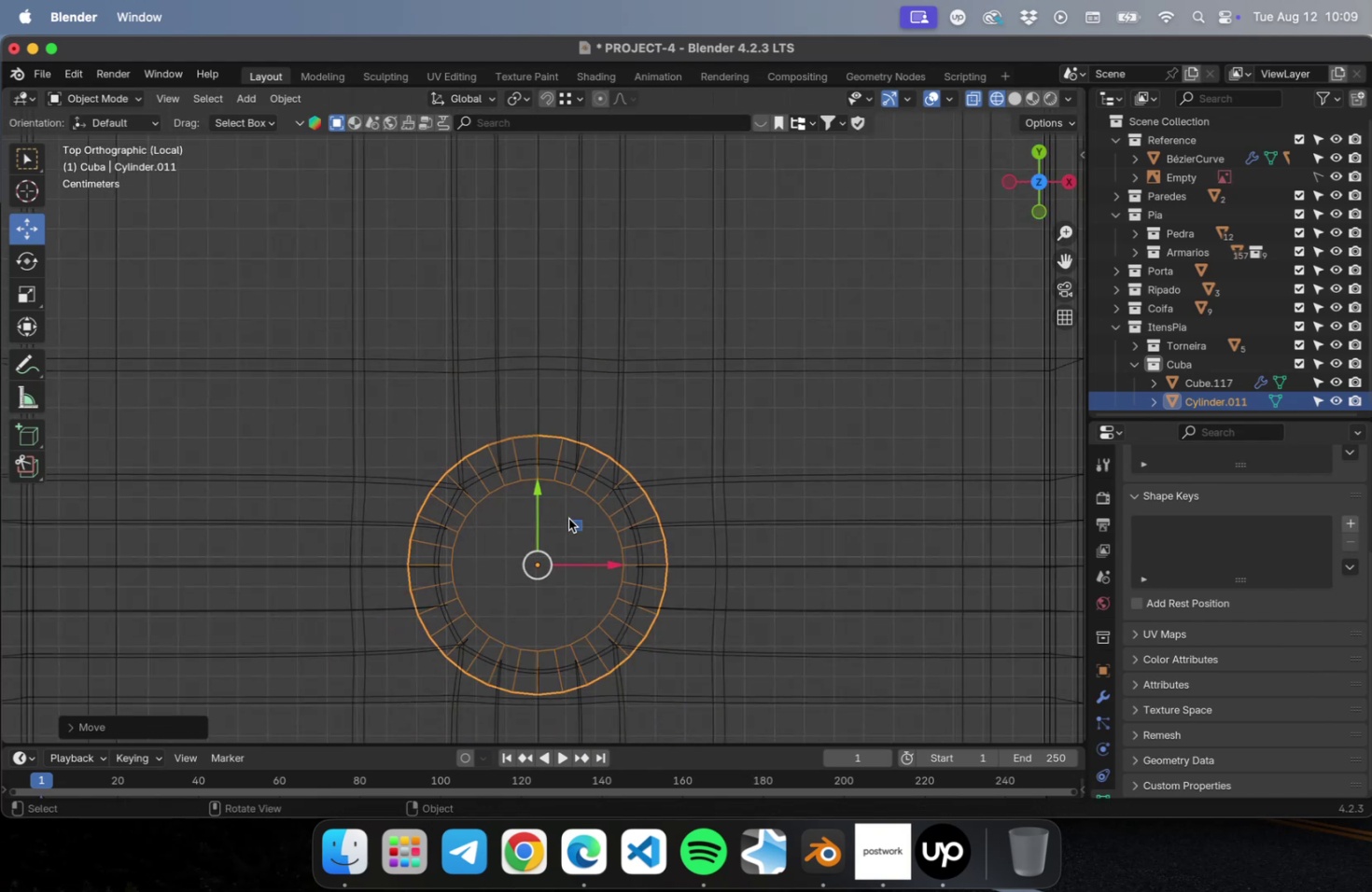 
hold_key(key=ShiftLeft, duration=1.14)
 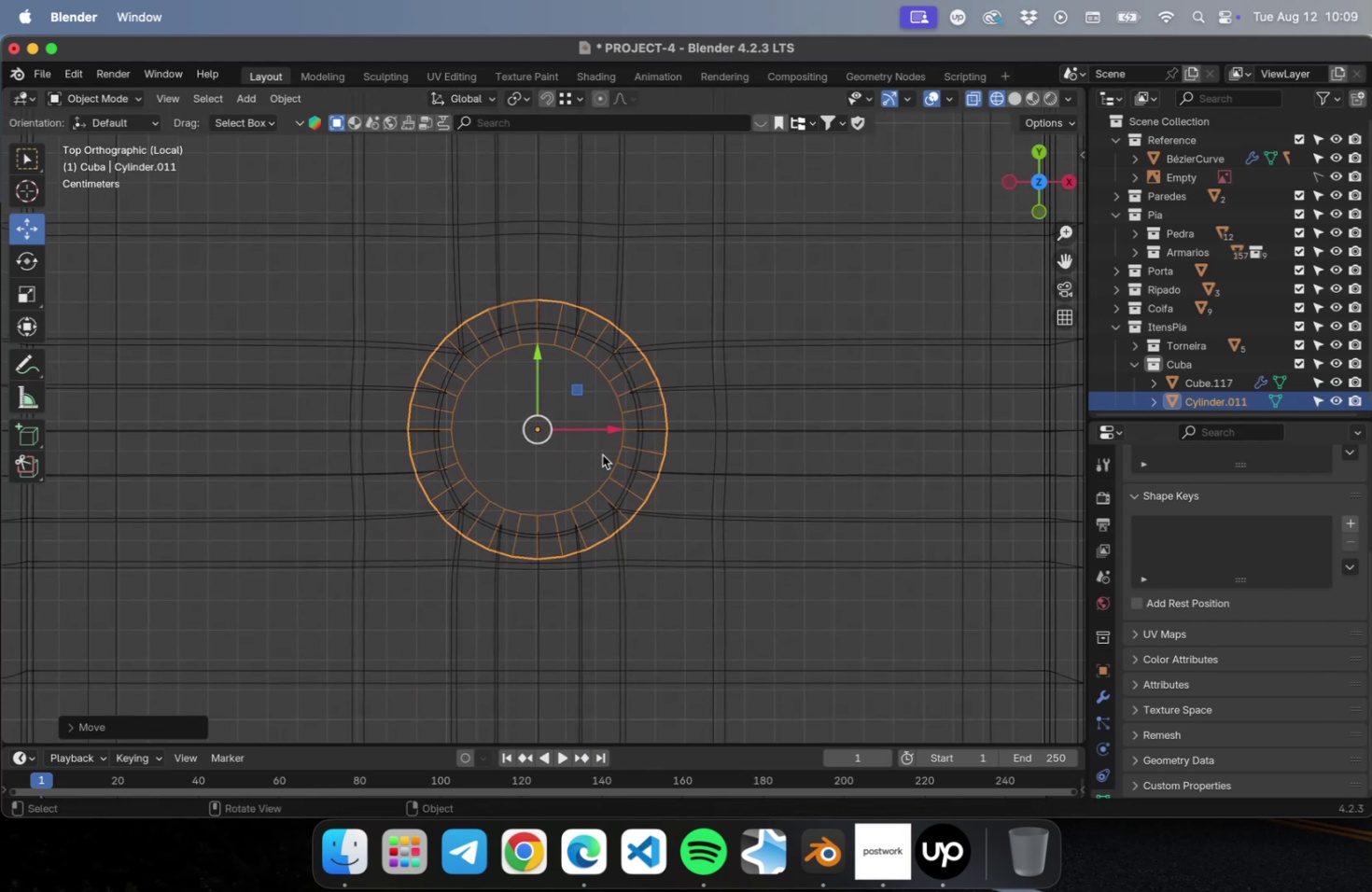 
key(NumLock)
 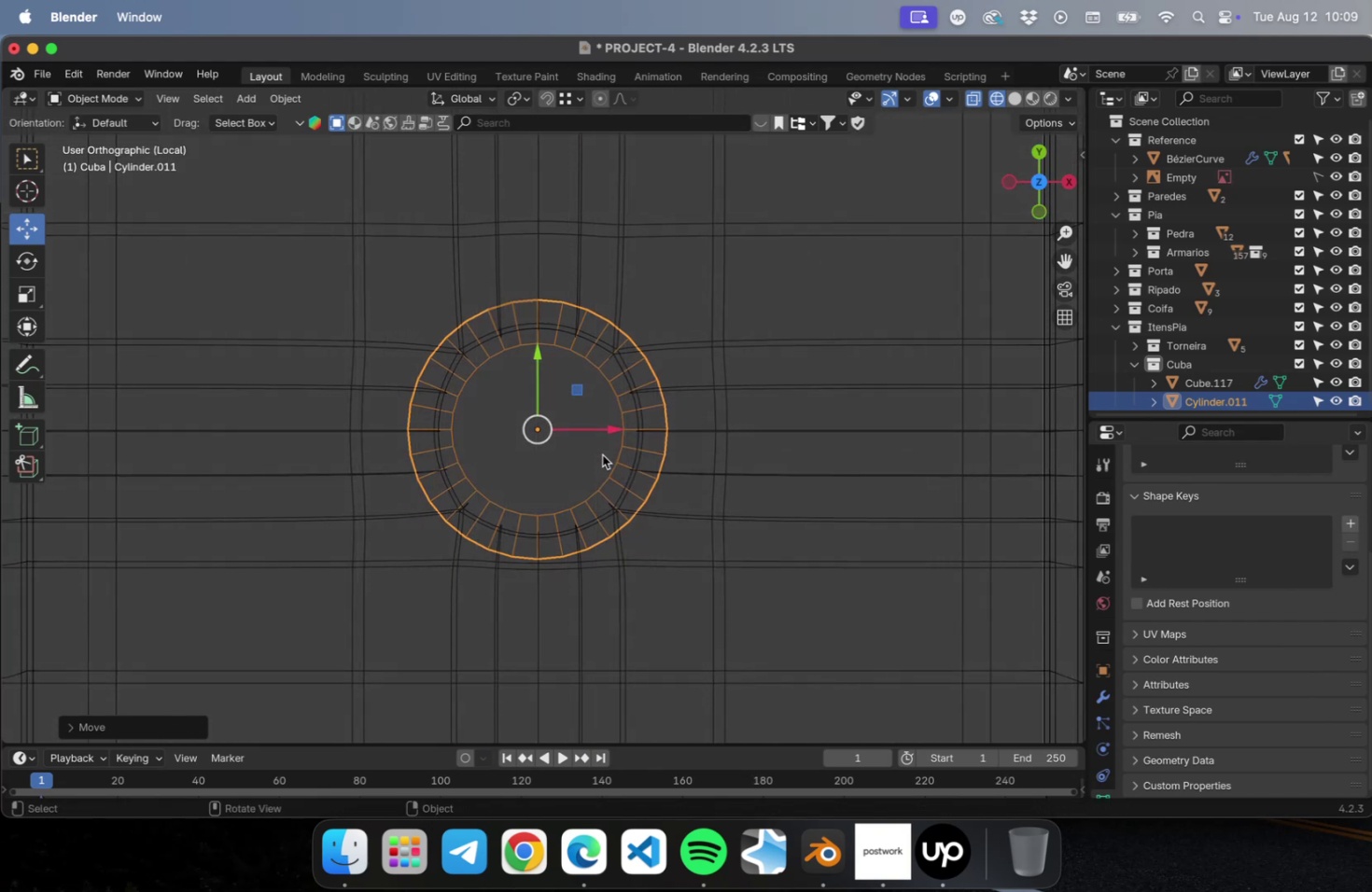 
key(Numpad1)
 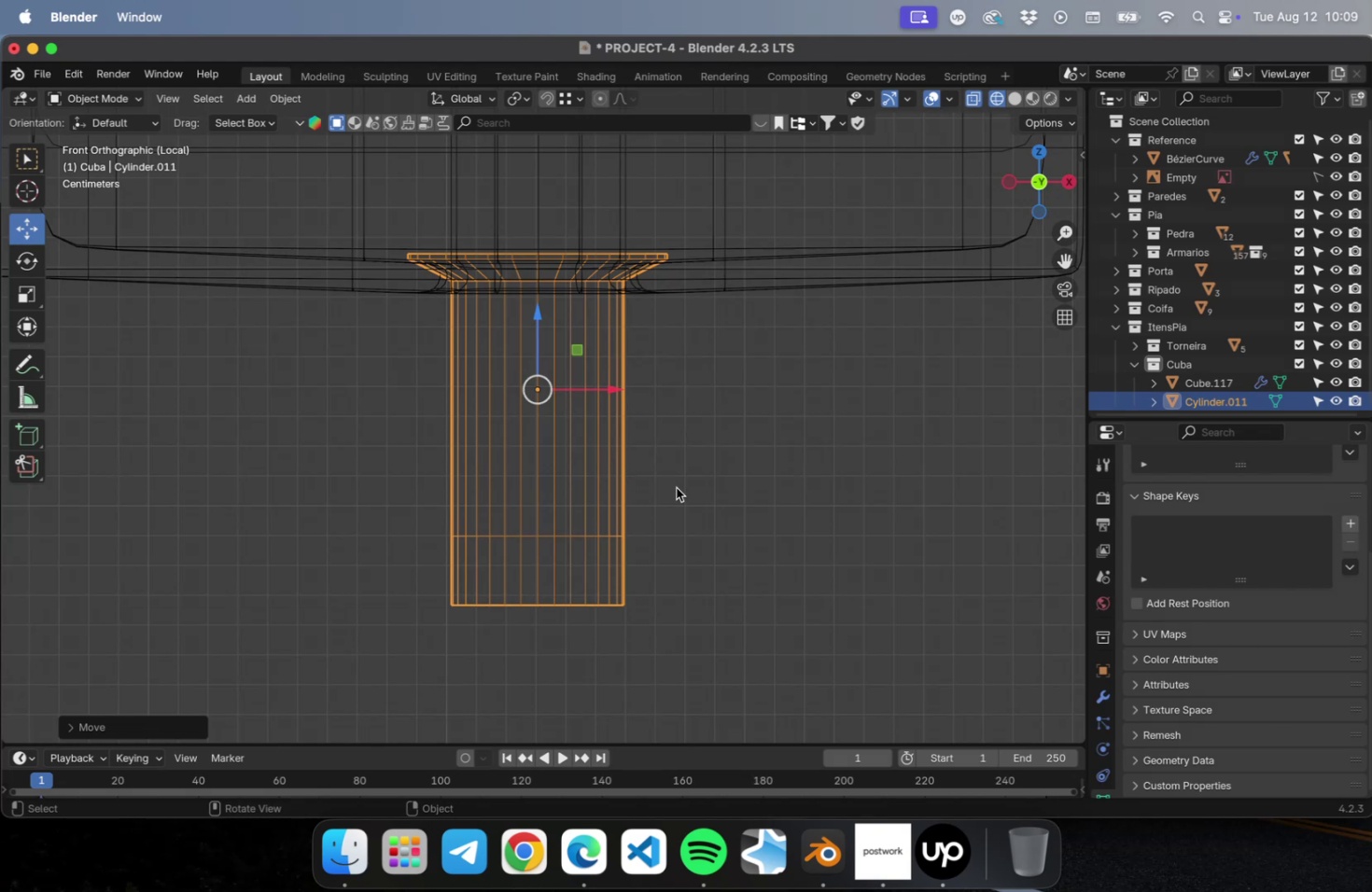 
left_click([735, 542])
 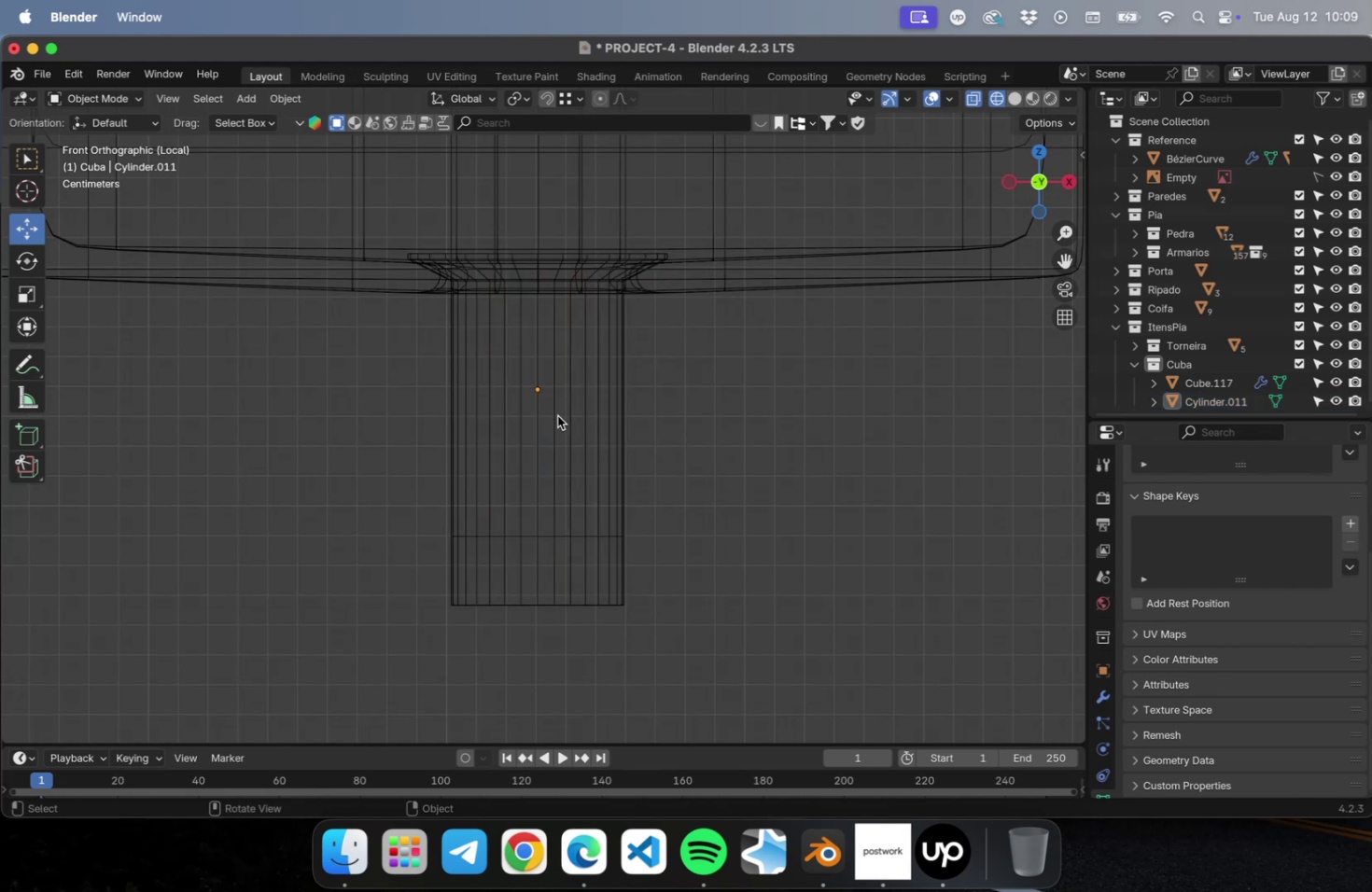 
hold_key(key=CommandLeft, duration=0.56)
 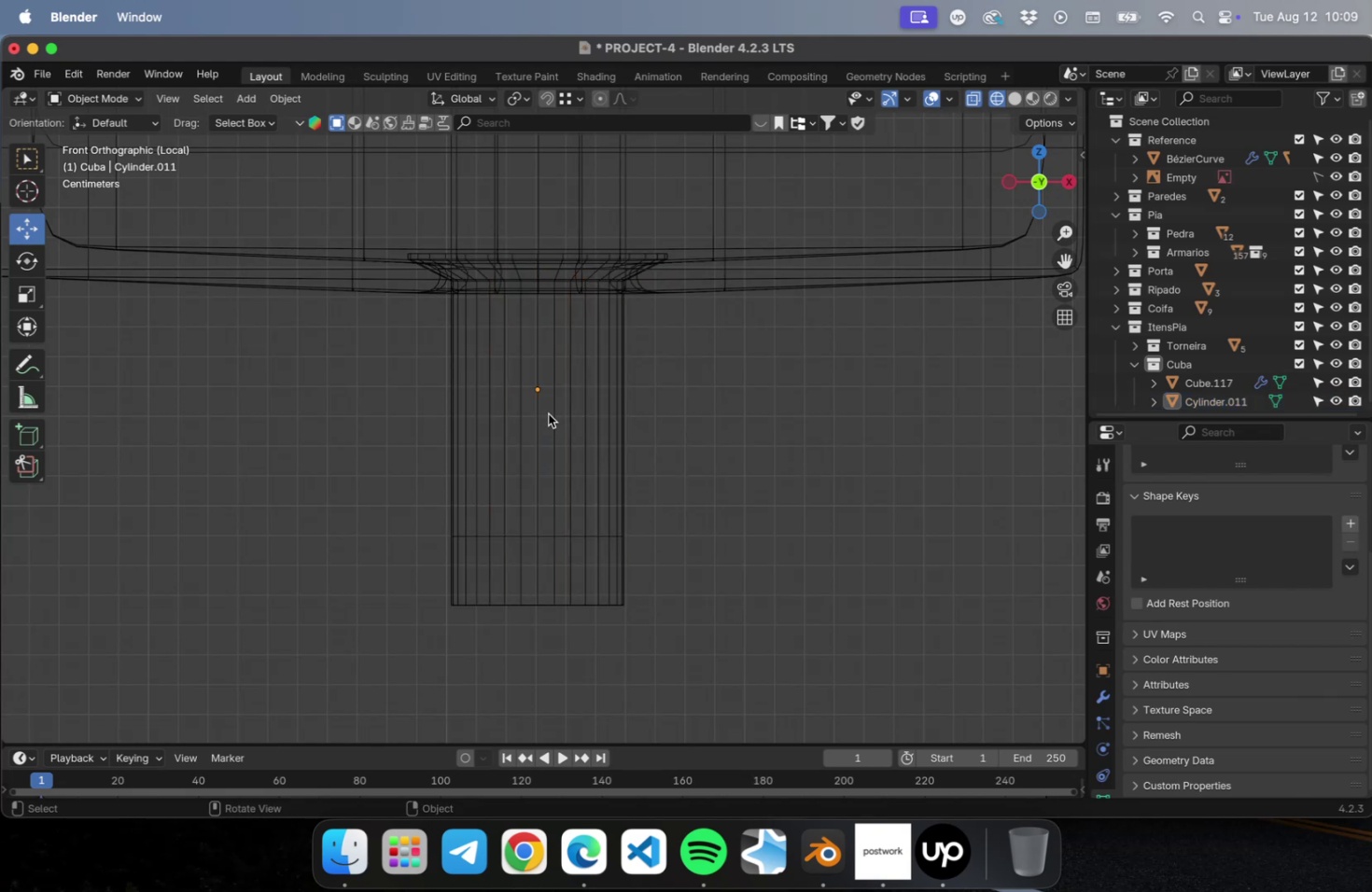 
left_click([548, 413])
 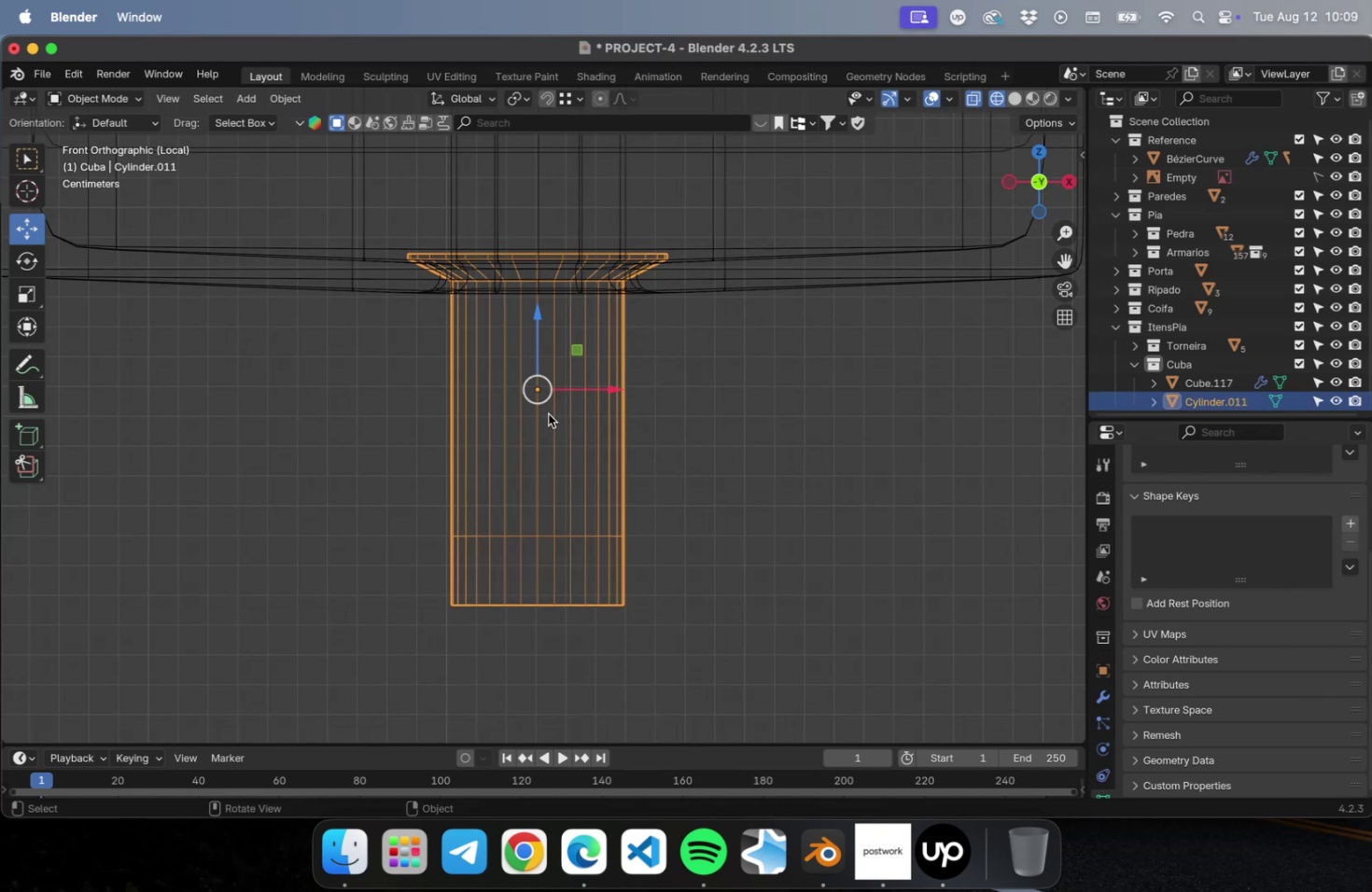 
key(2)
 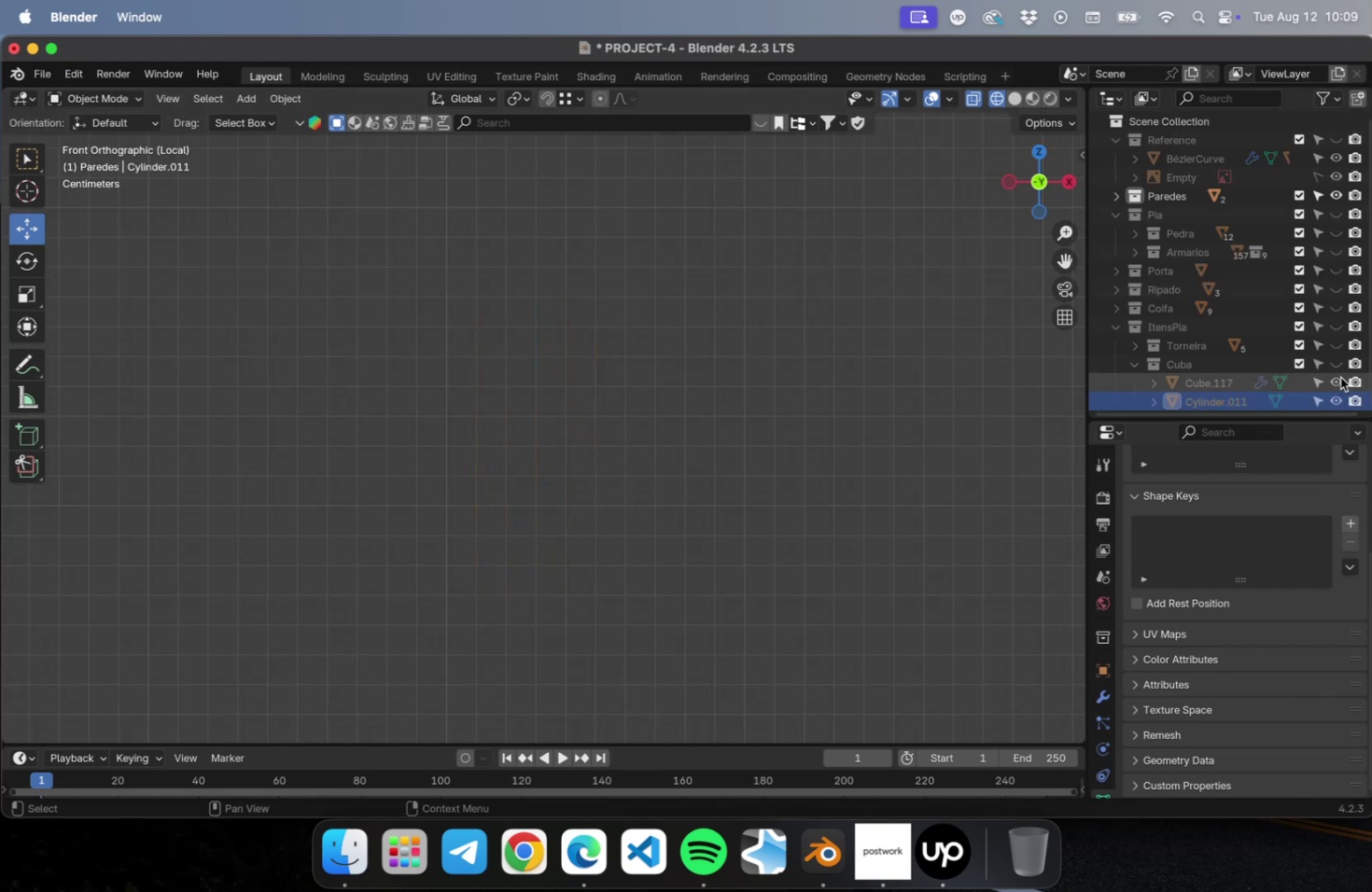 
left_click_drag(start_coordinate=[1342, 364], to_coordinate=[1340, 331])
 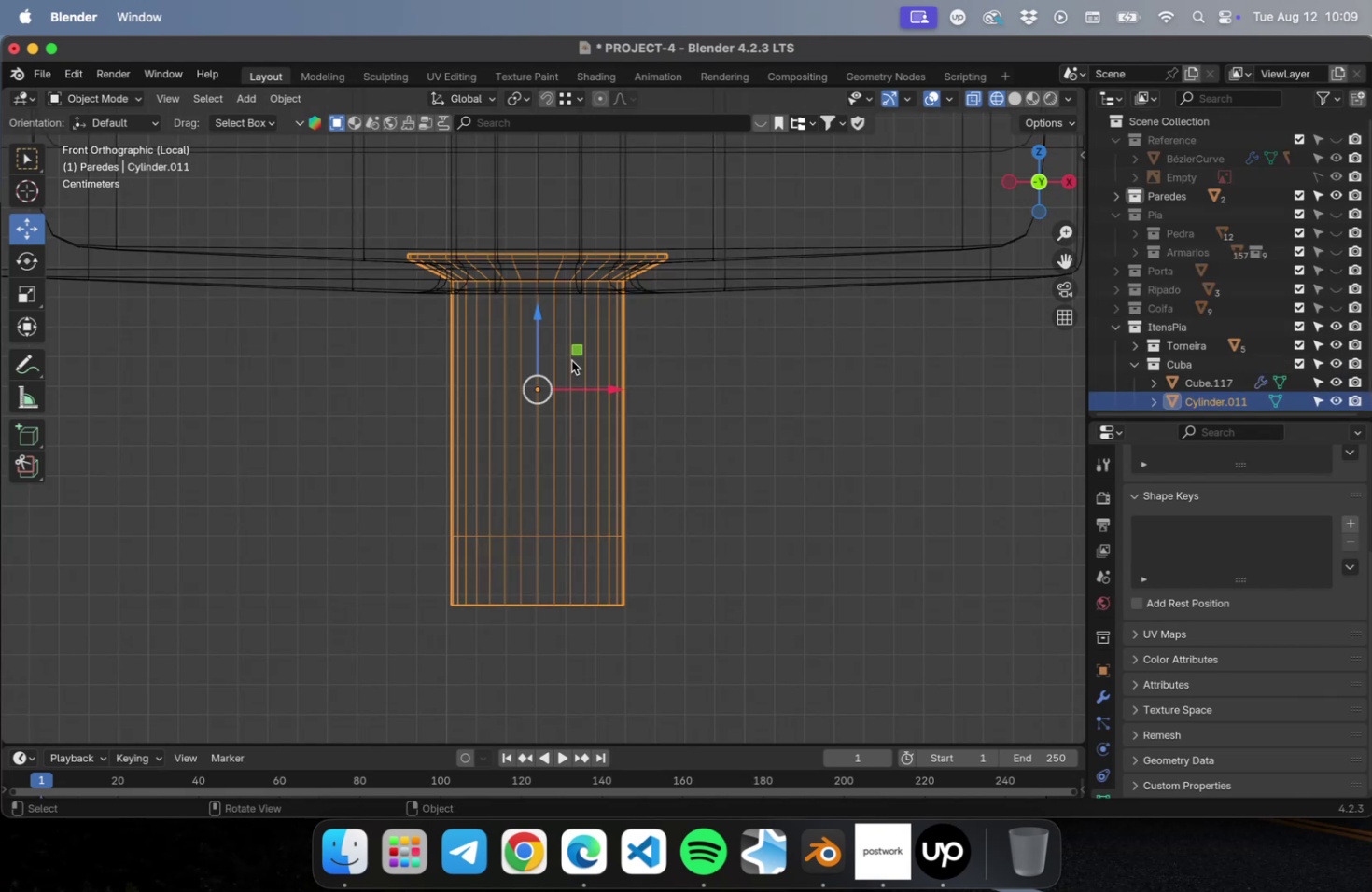 
key(Tab)
 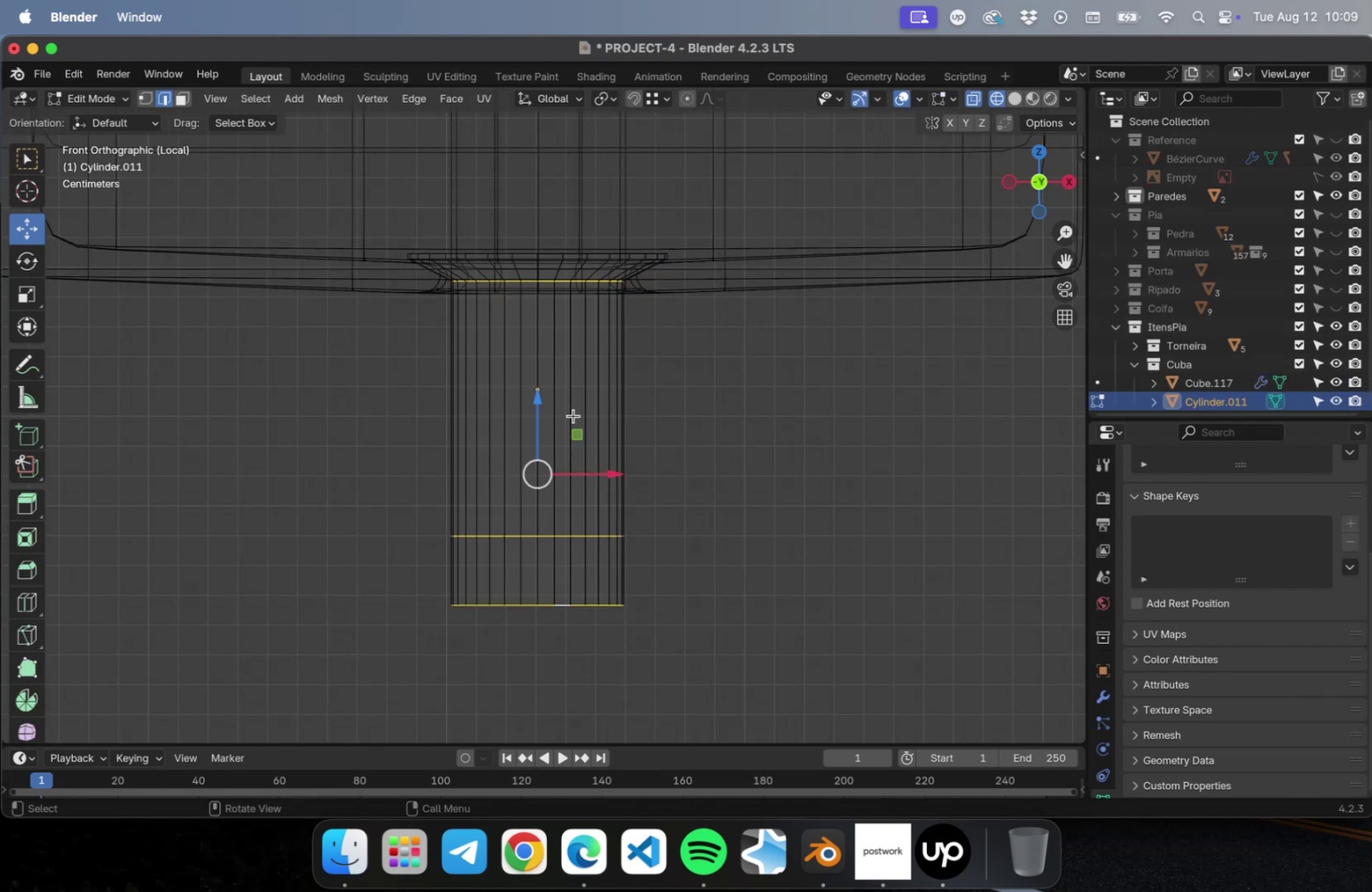 
hold_key(key=CommandLeft, duration=0.36)
 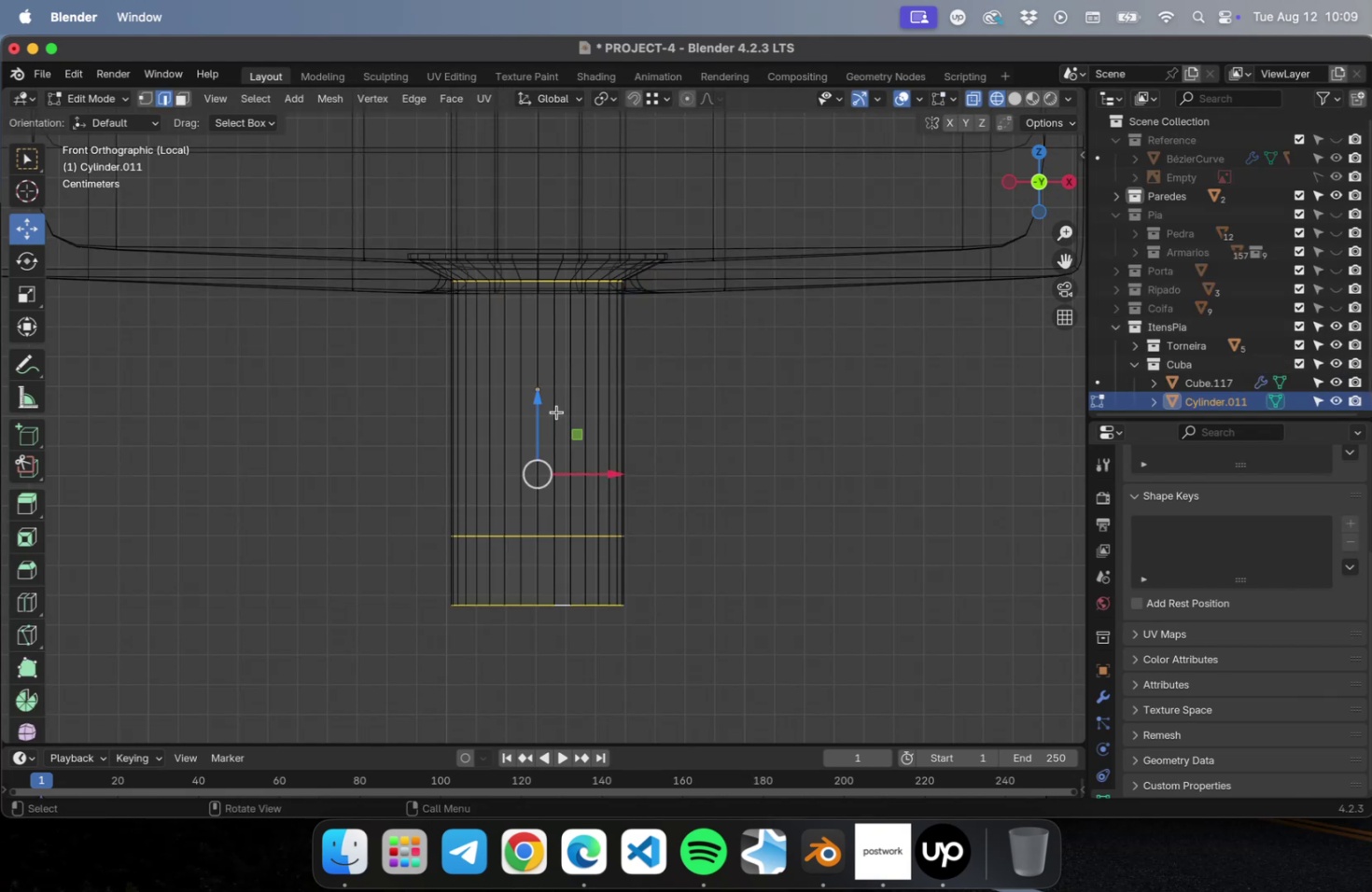 
key(Meta+R)
 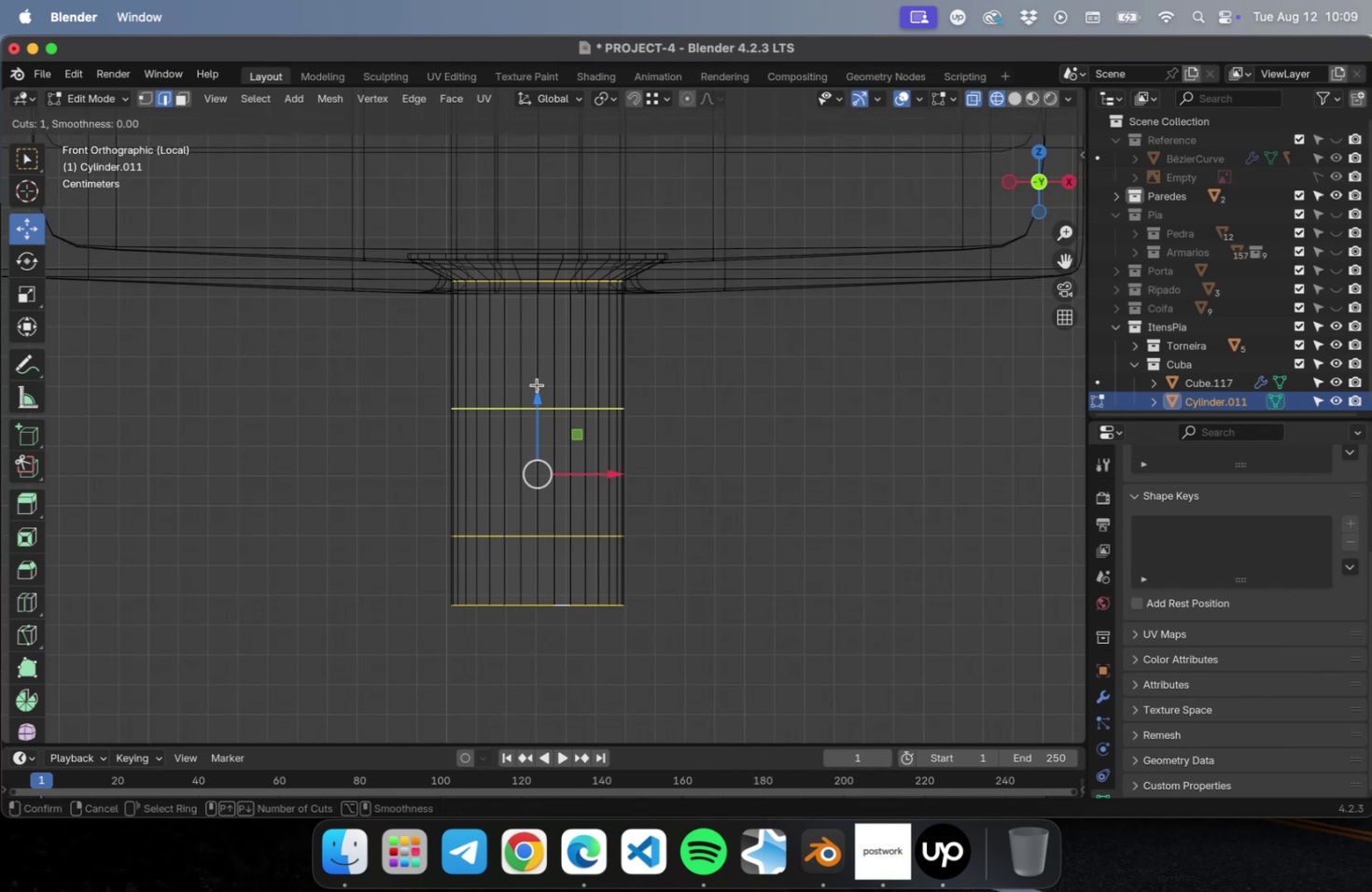 
left_click([536, 385])
 